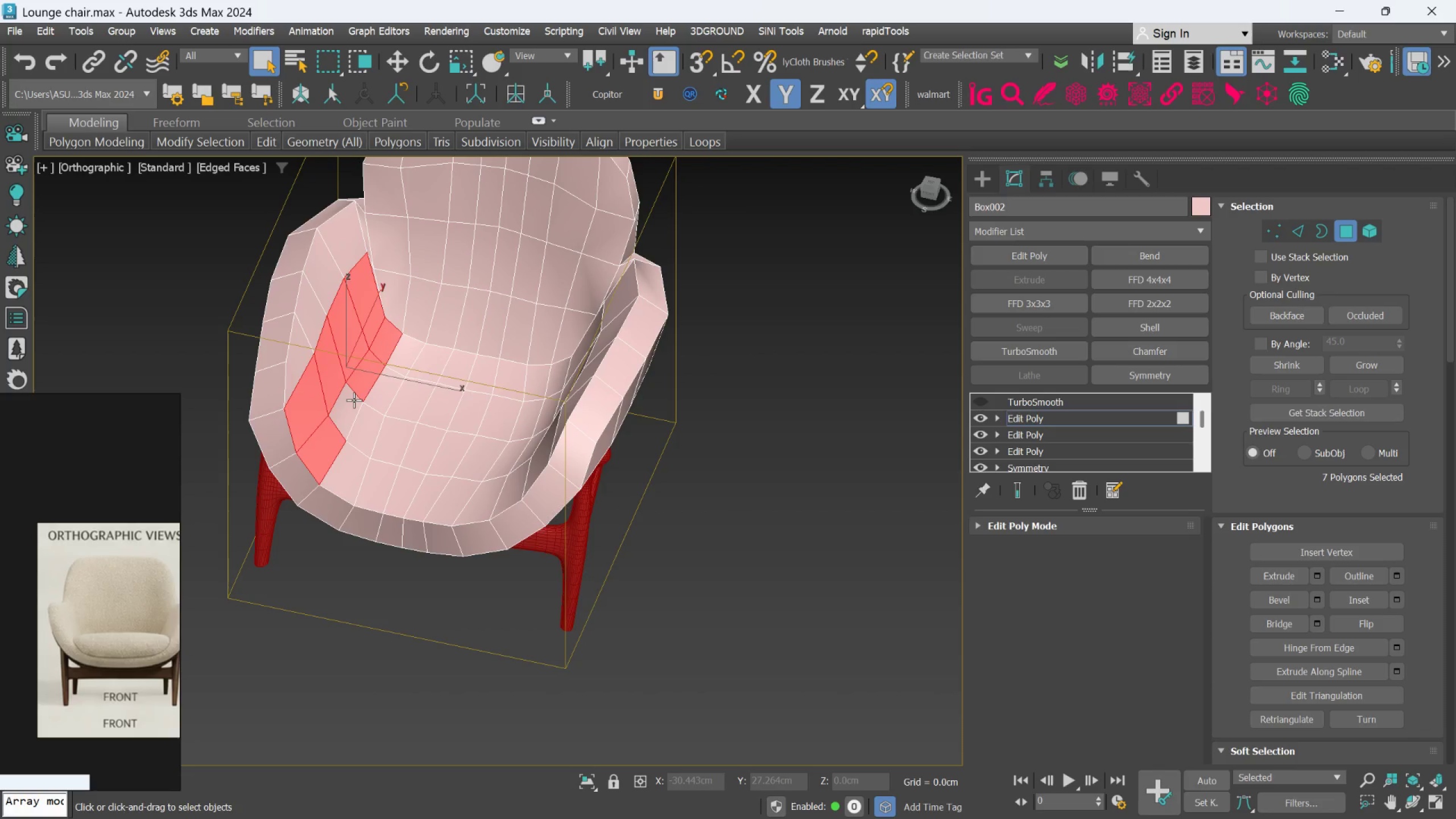 
double_click([354, 400])
 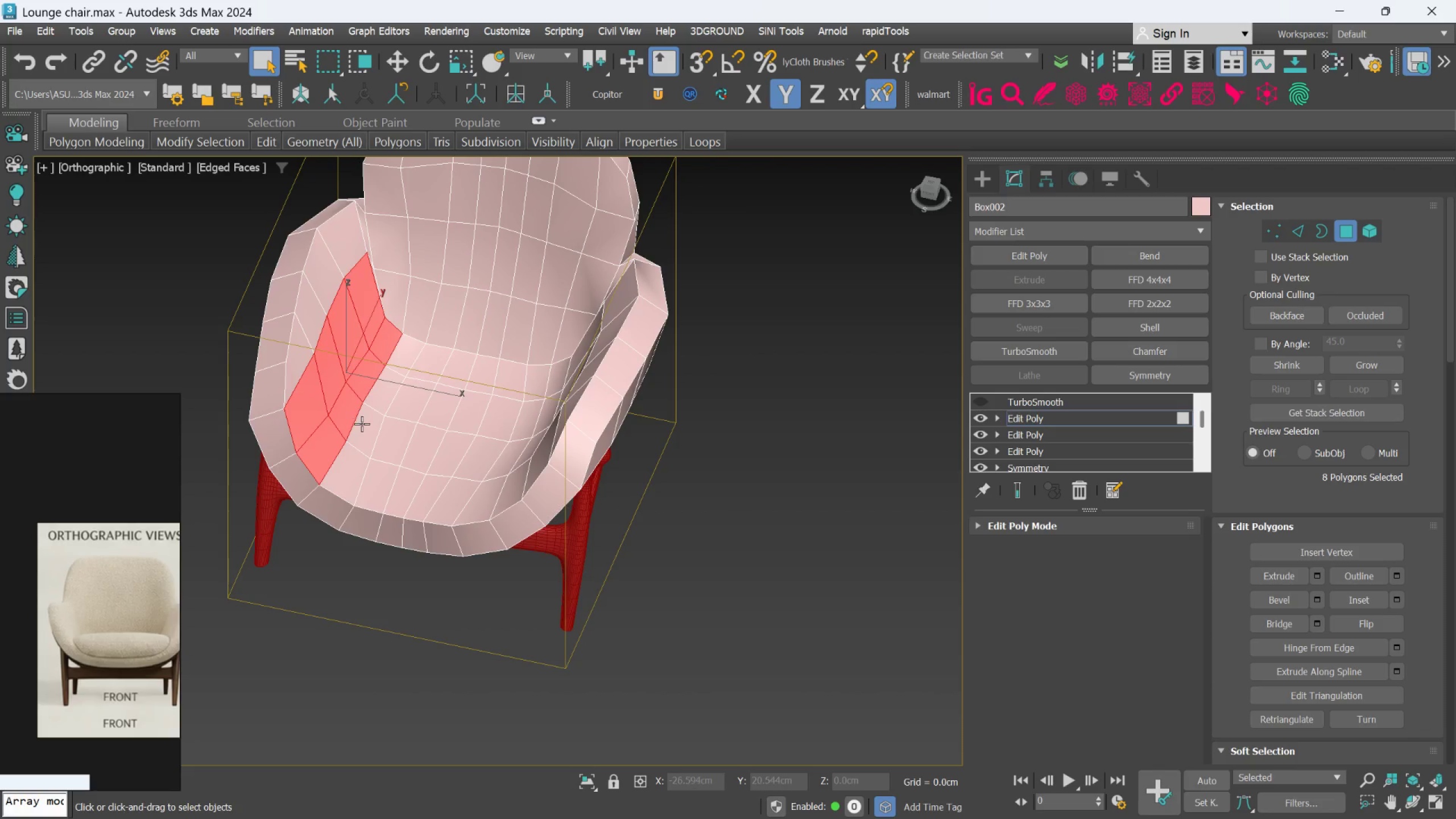 
triple_click([362, 424])
 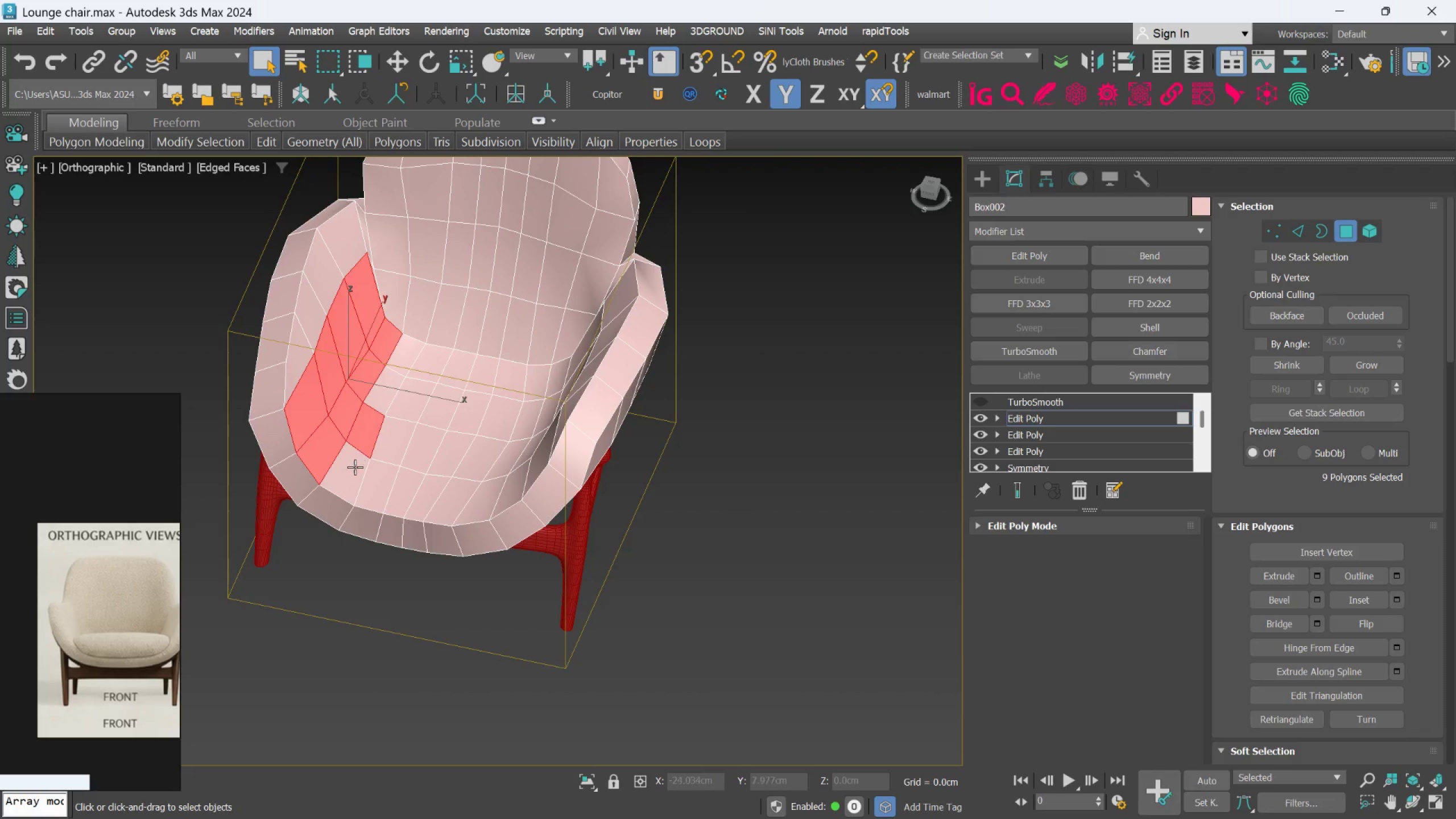 
hold_key(key=ControlLeft, duration=1.24)
triple_click([354, 468])
 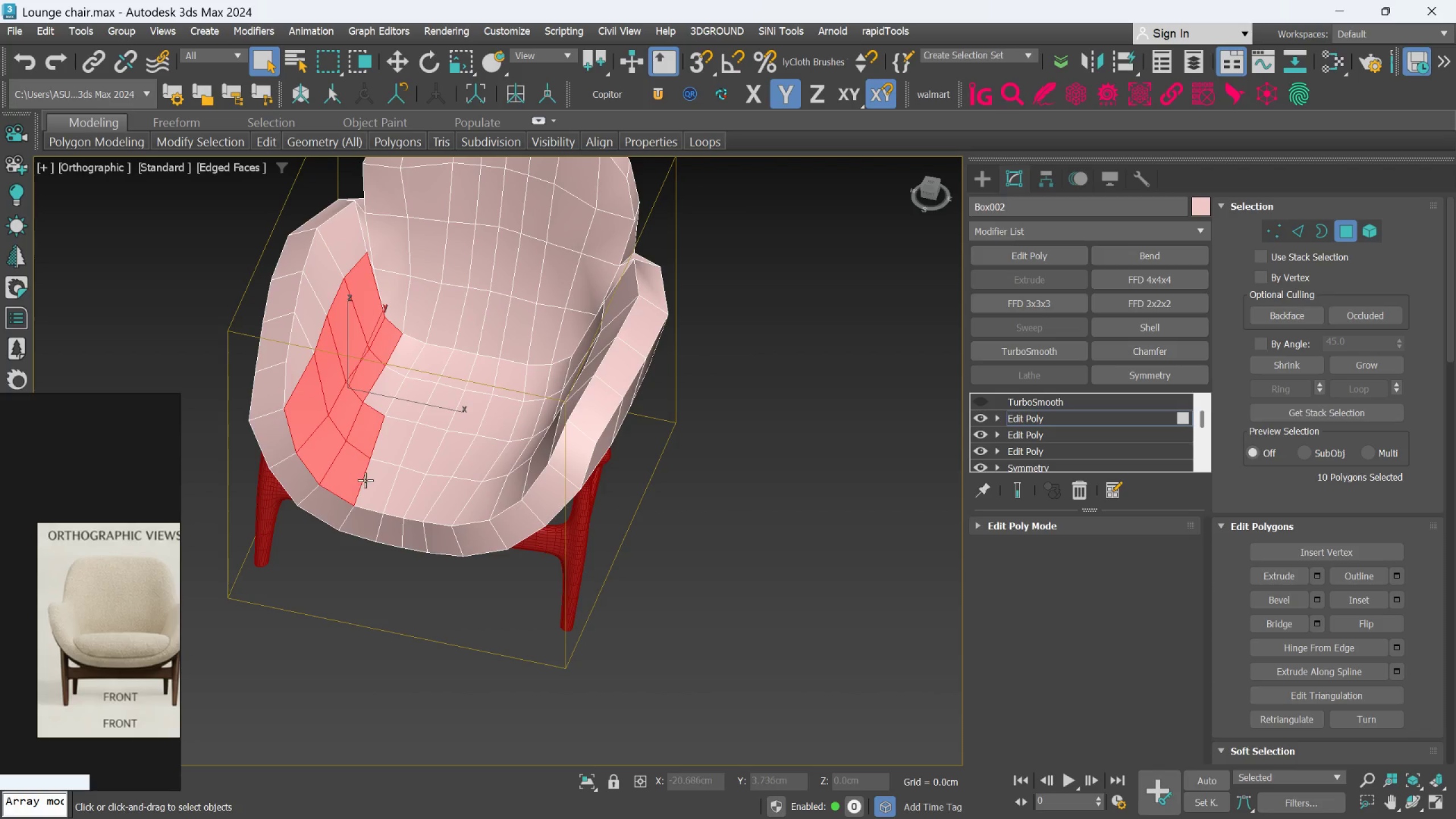 
left_click([366, 480])
 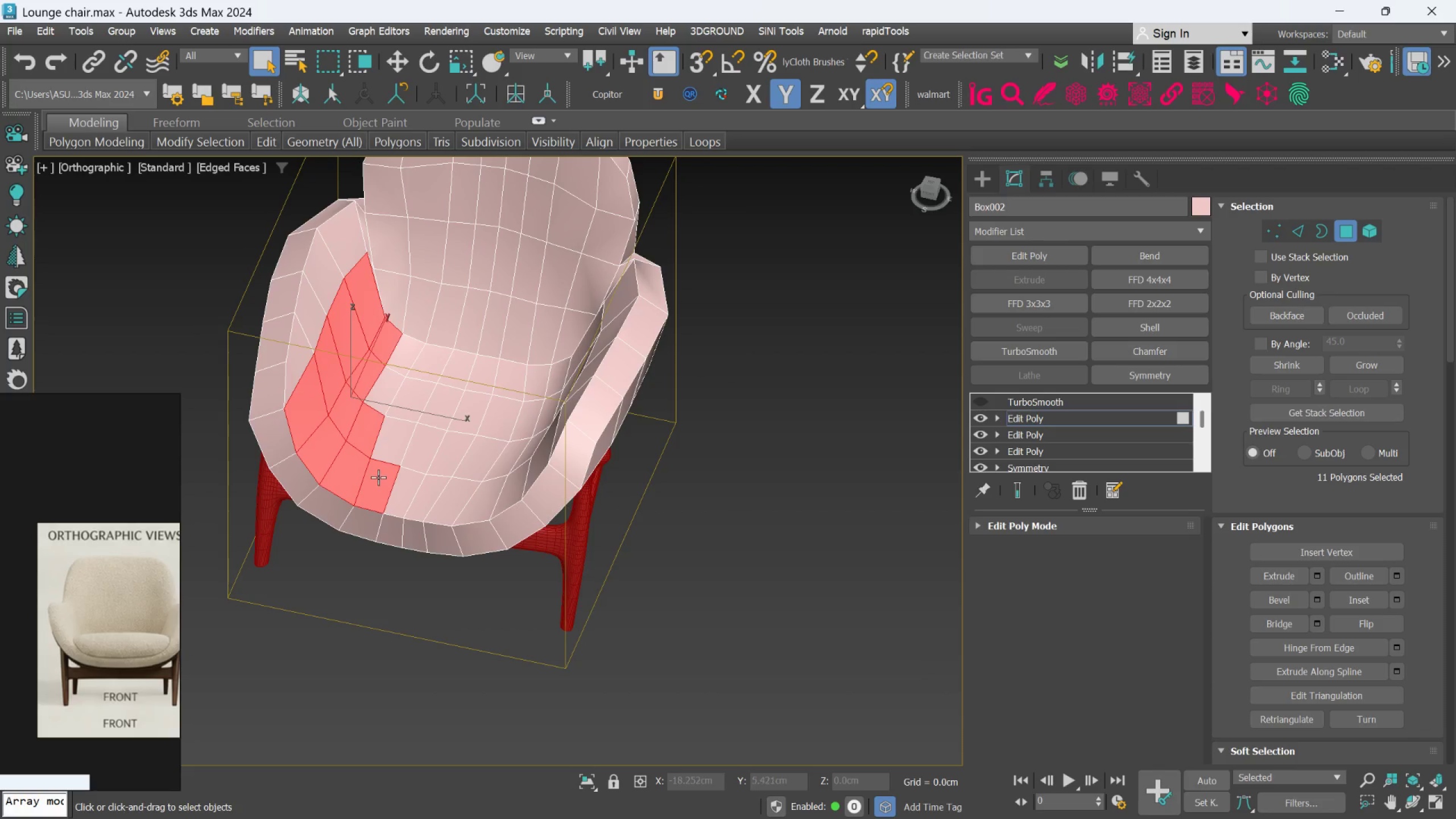 
hold_key(key=ControlLeft, duration=1.5)
 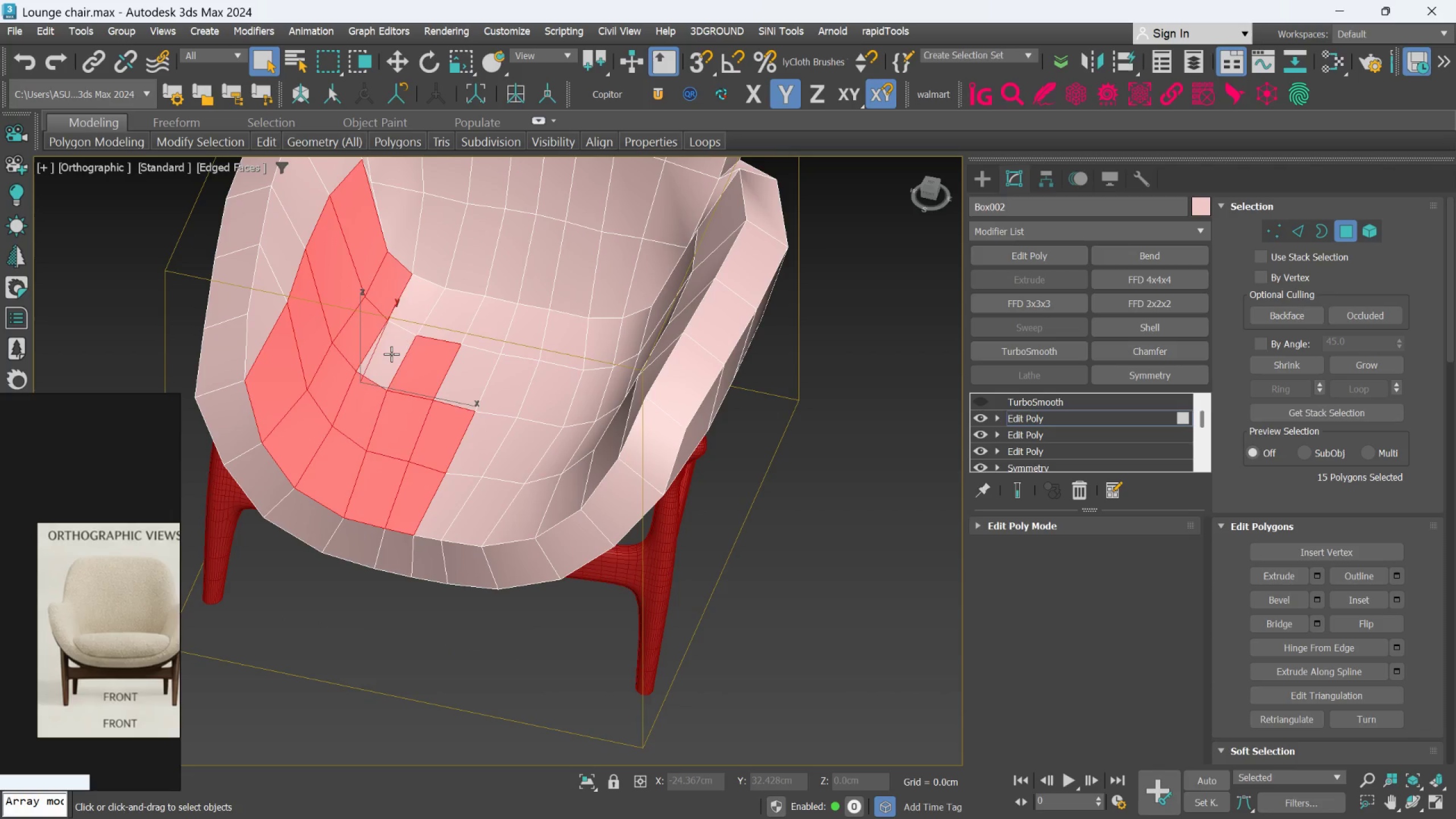 
scroll: coordinate [379, 477], scroll_direction: up, amount: 1.0
 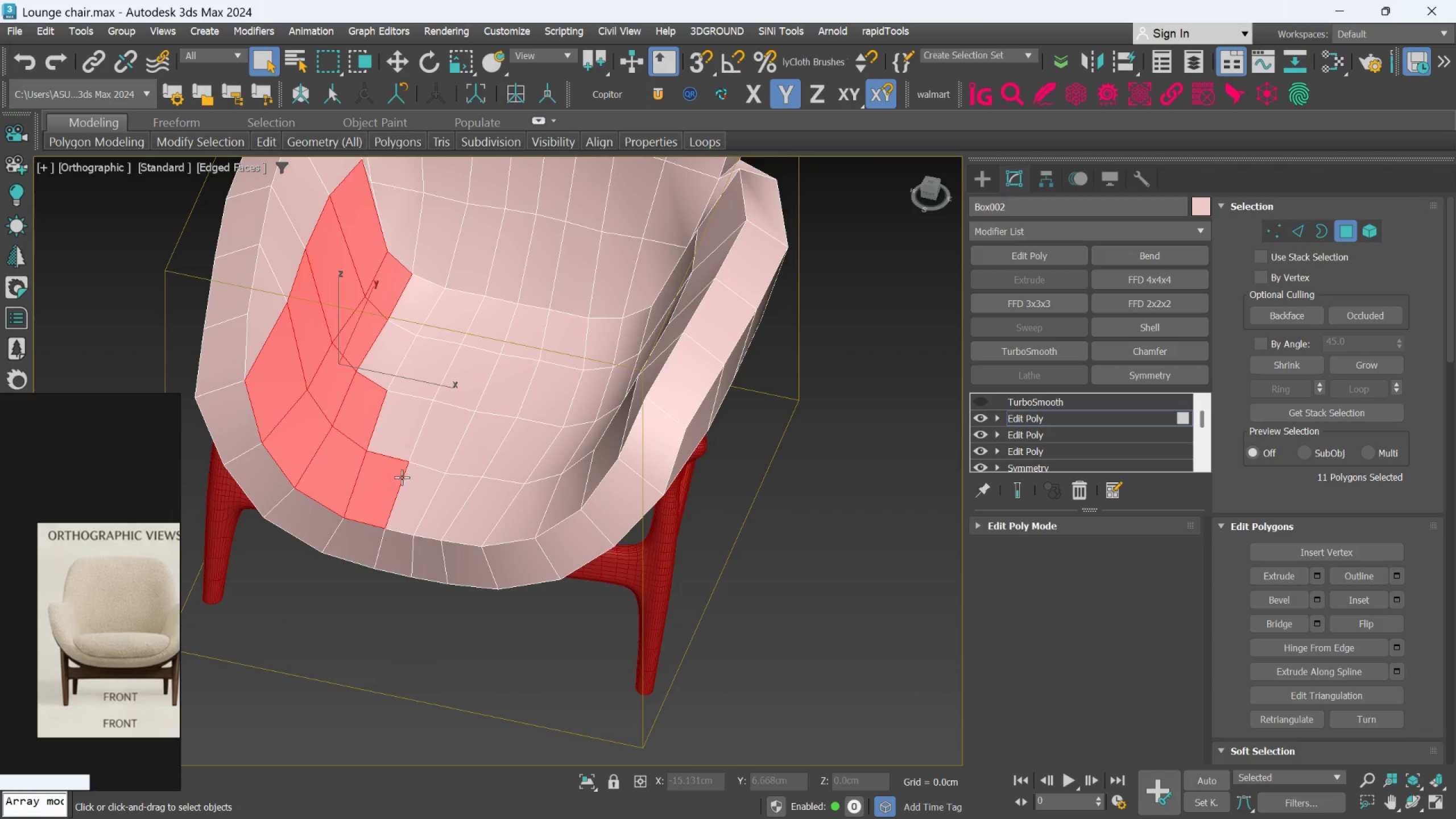 
left_click([407, 481])
 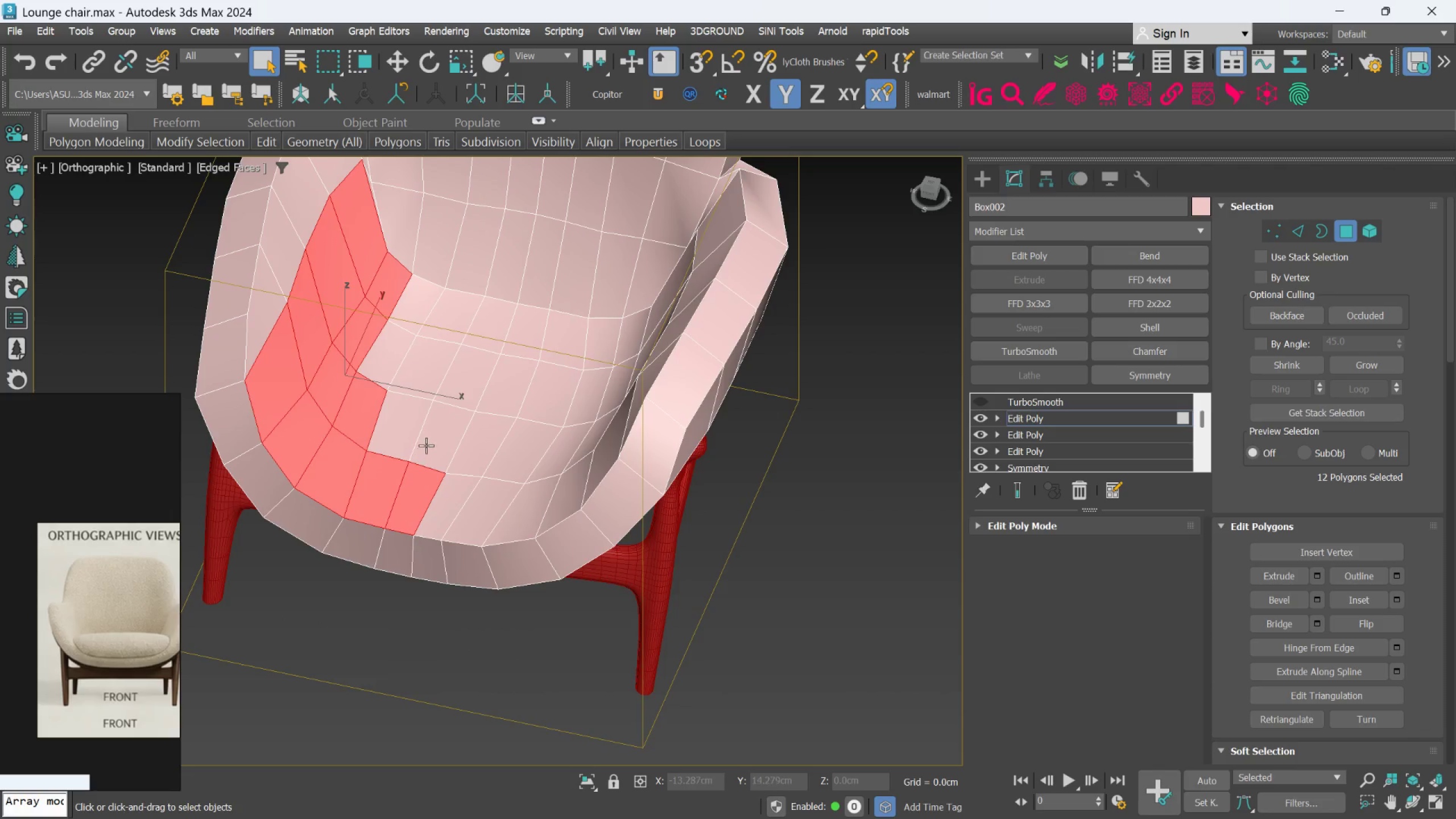 
double_click([427, 444])
 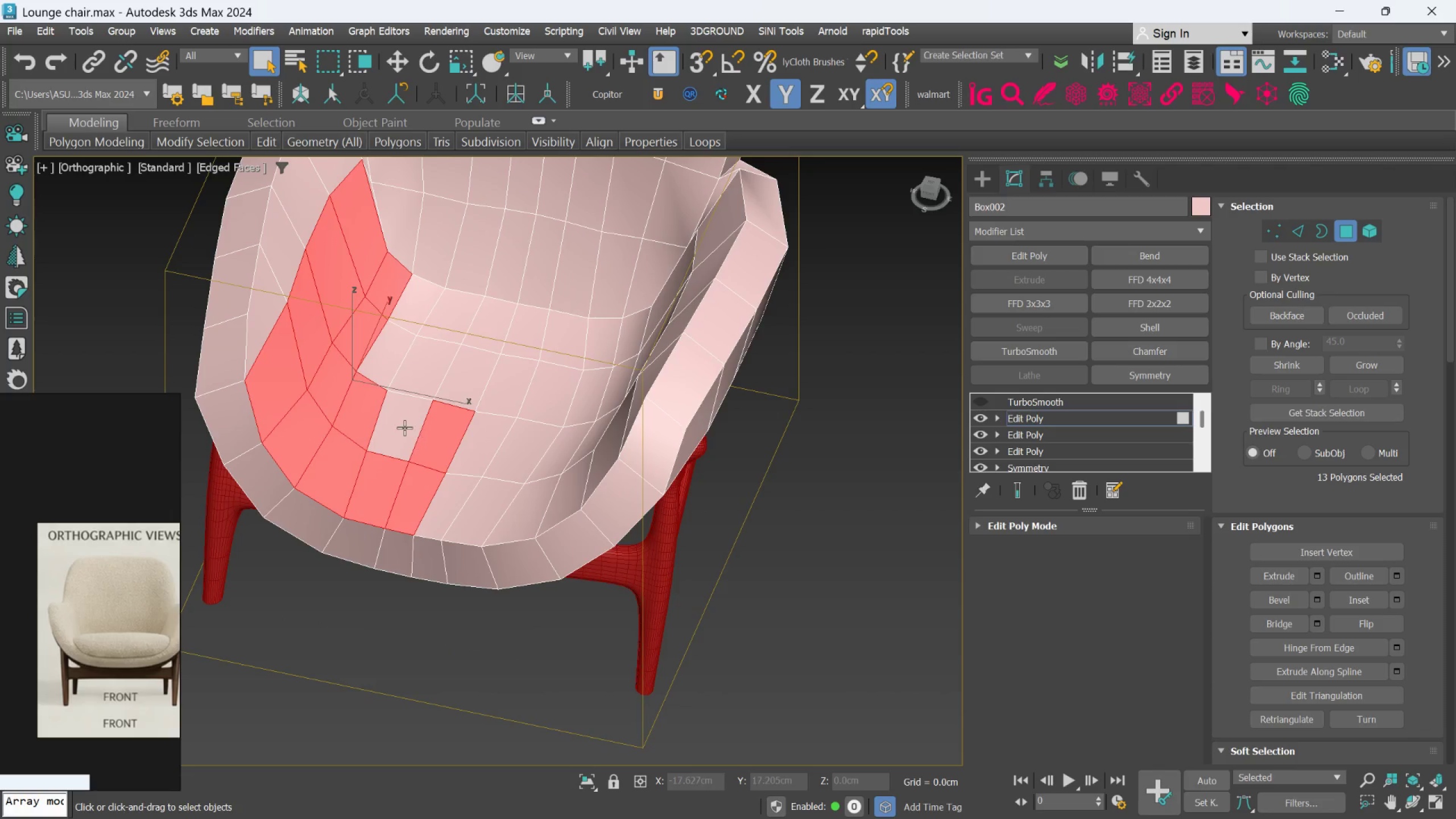 
triple_click([404, 428])
 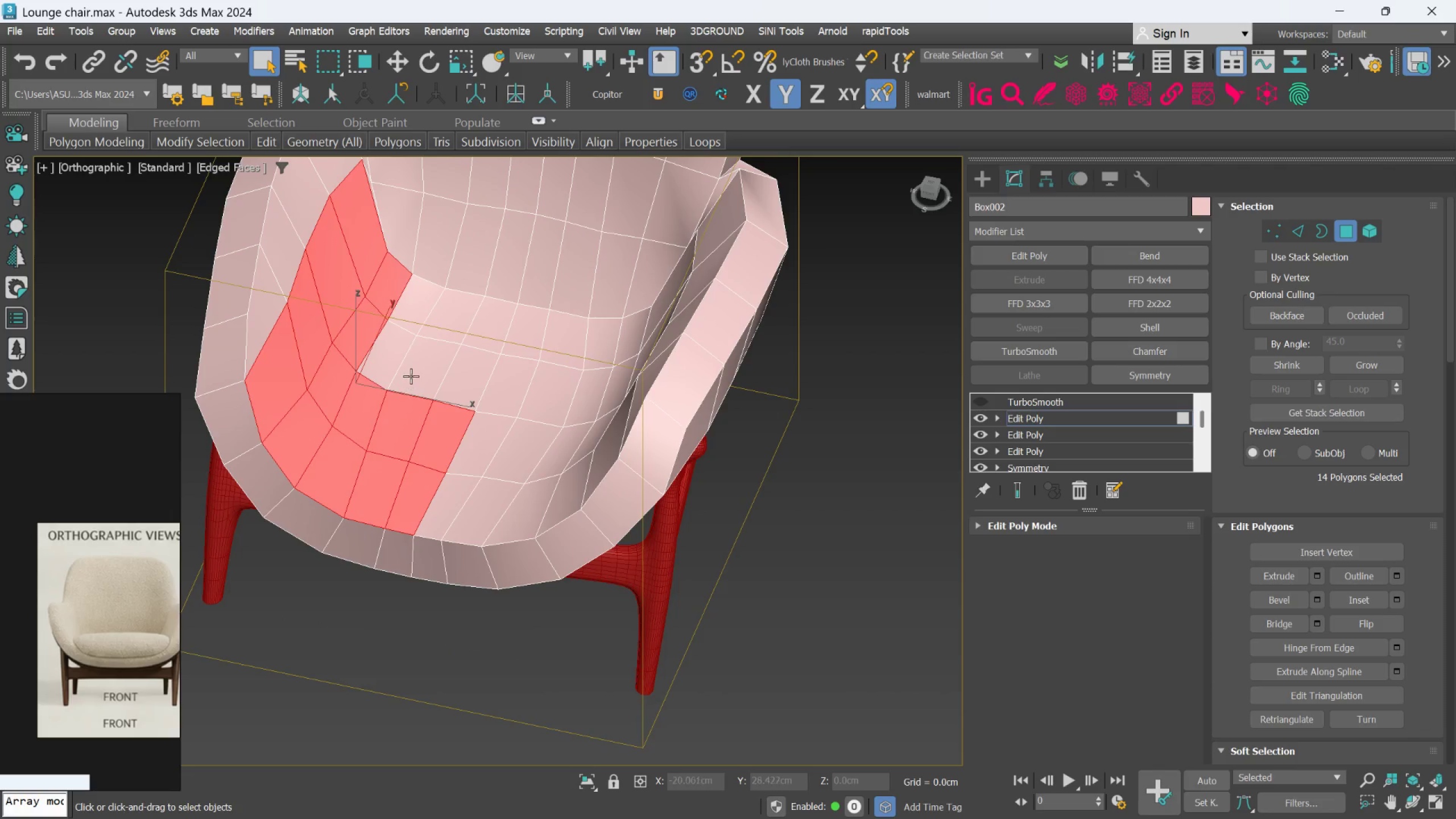 
triple_click([411, 375])
 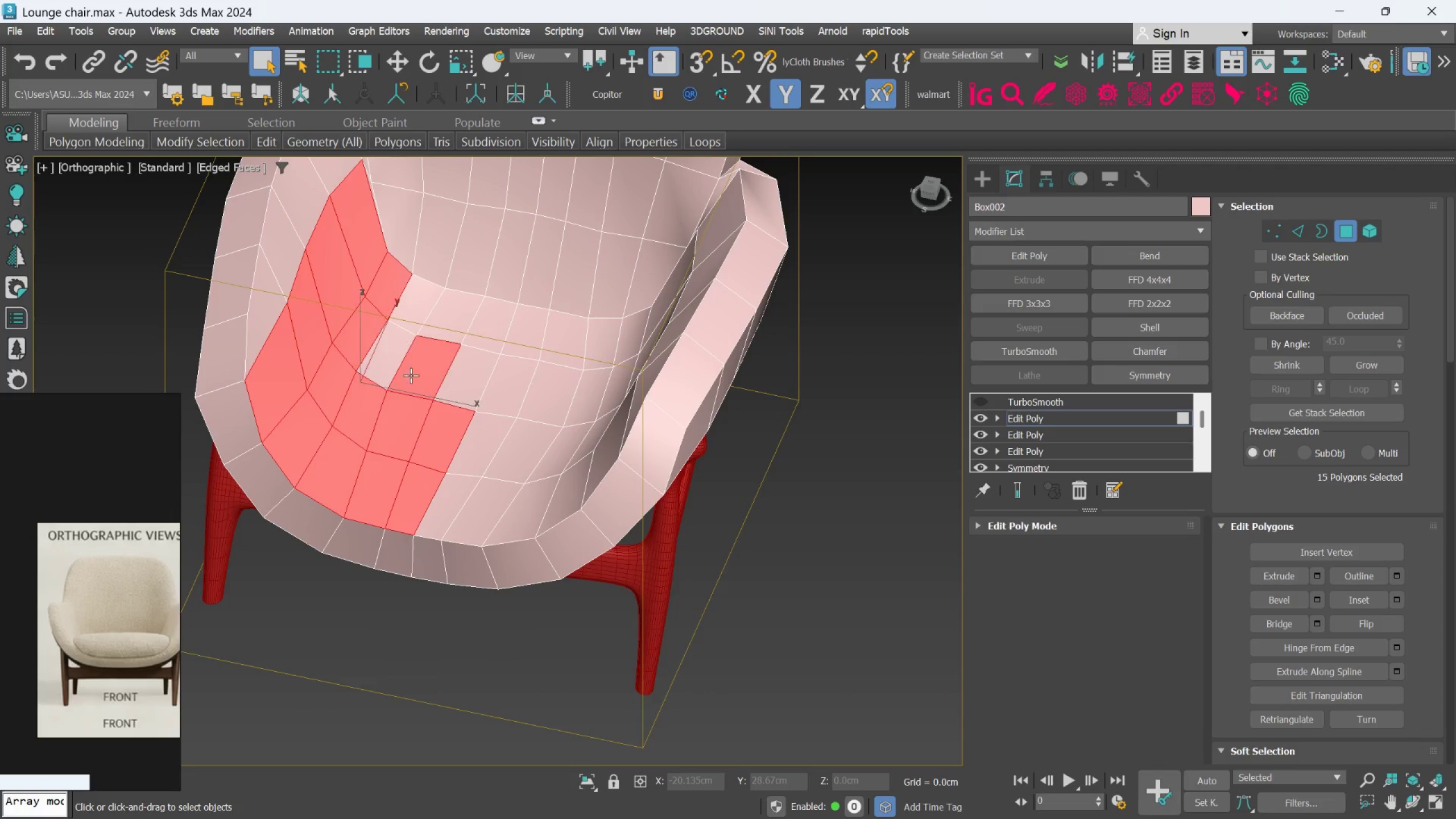 
hold_key(key=ControlLeft, duration=1.52)
left_click([391, 354])
 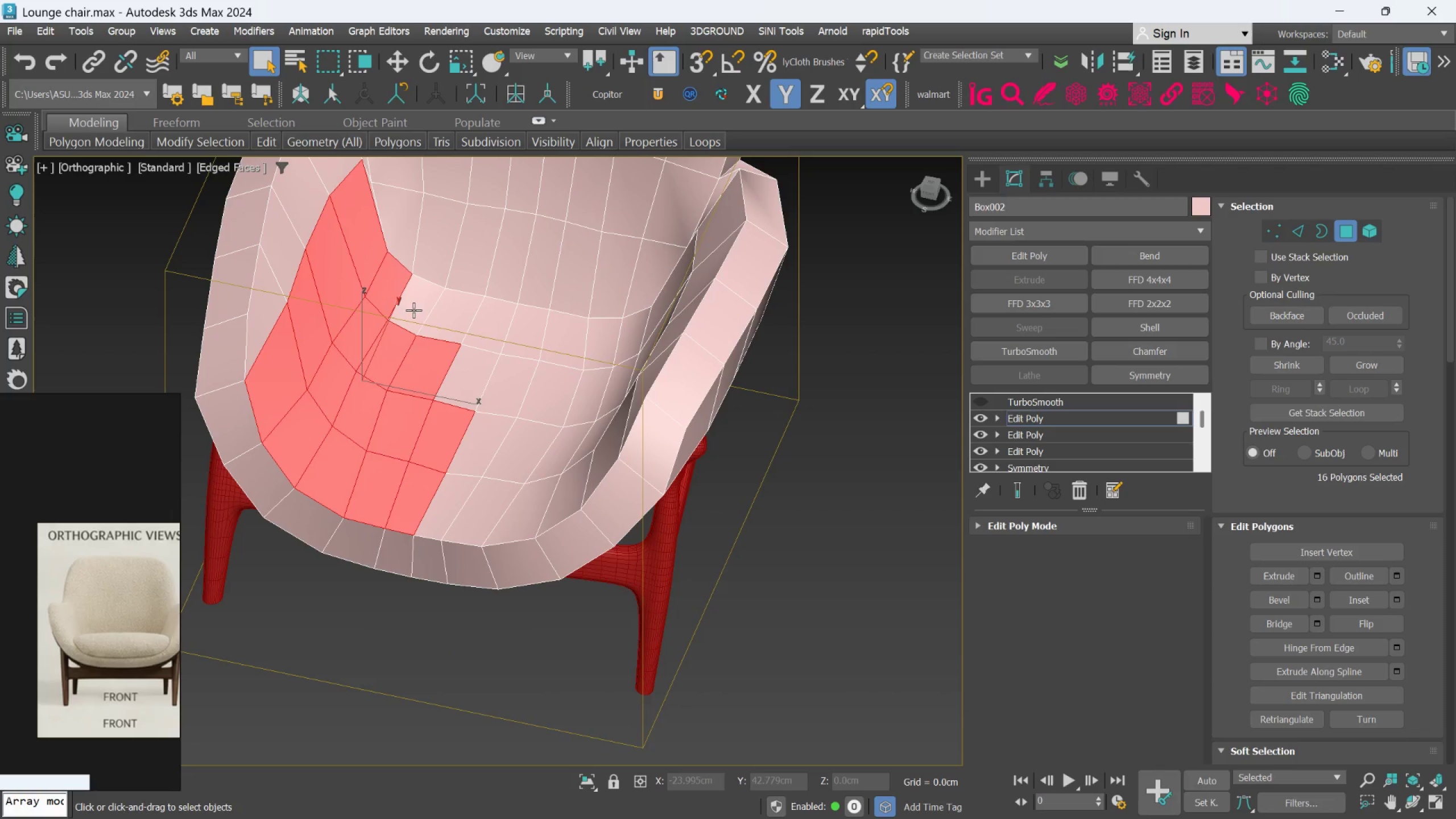 
double_click([414, 307])
 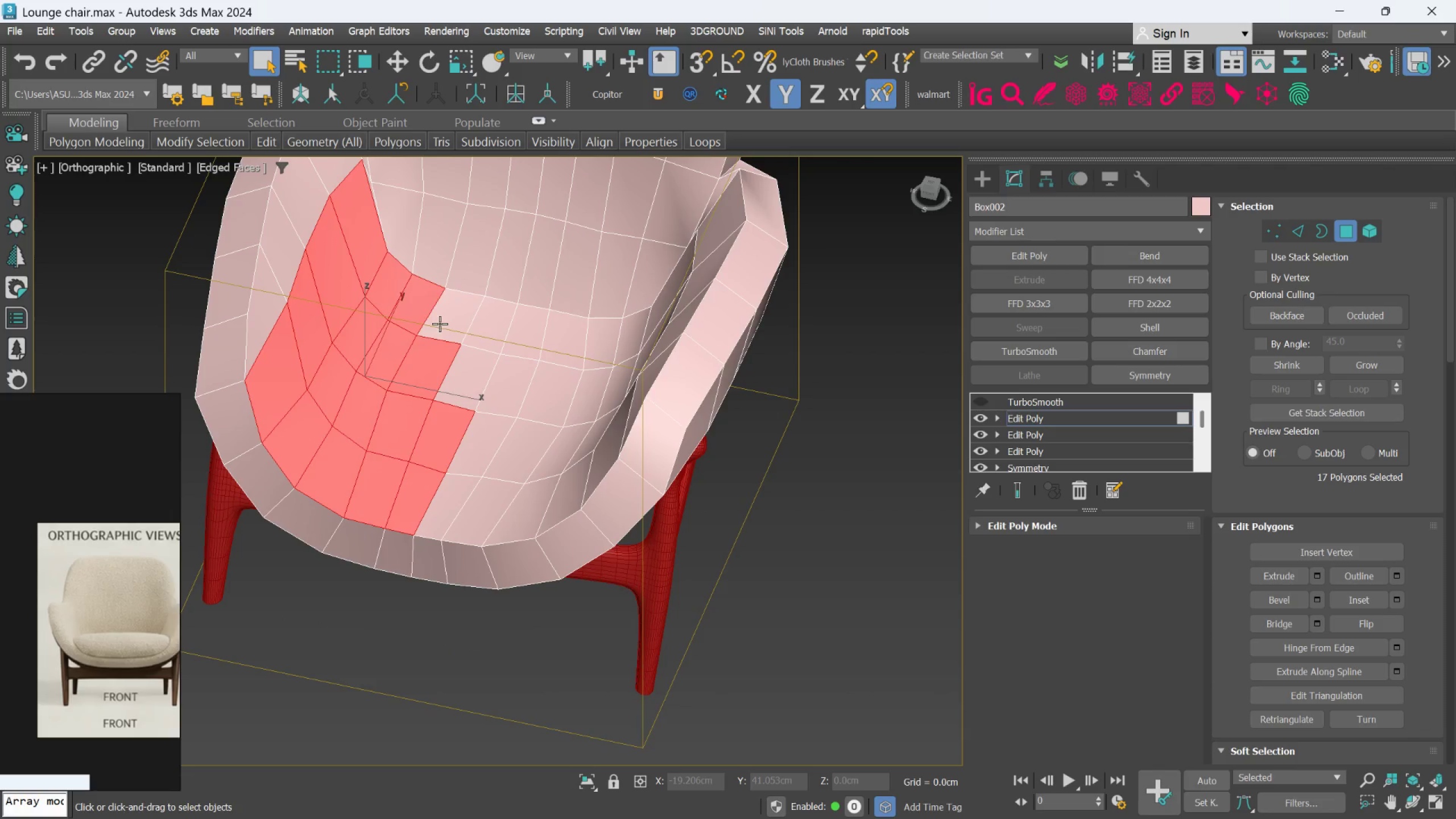 
hold_key(key=ControlLeft, duration=1.51)
left_click([435, 318])
 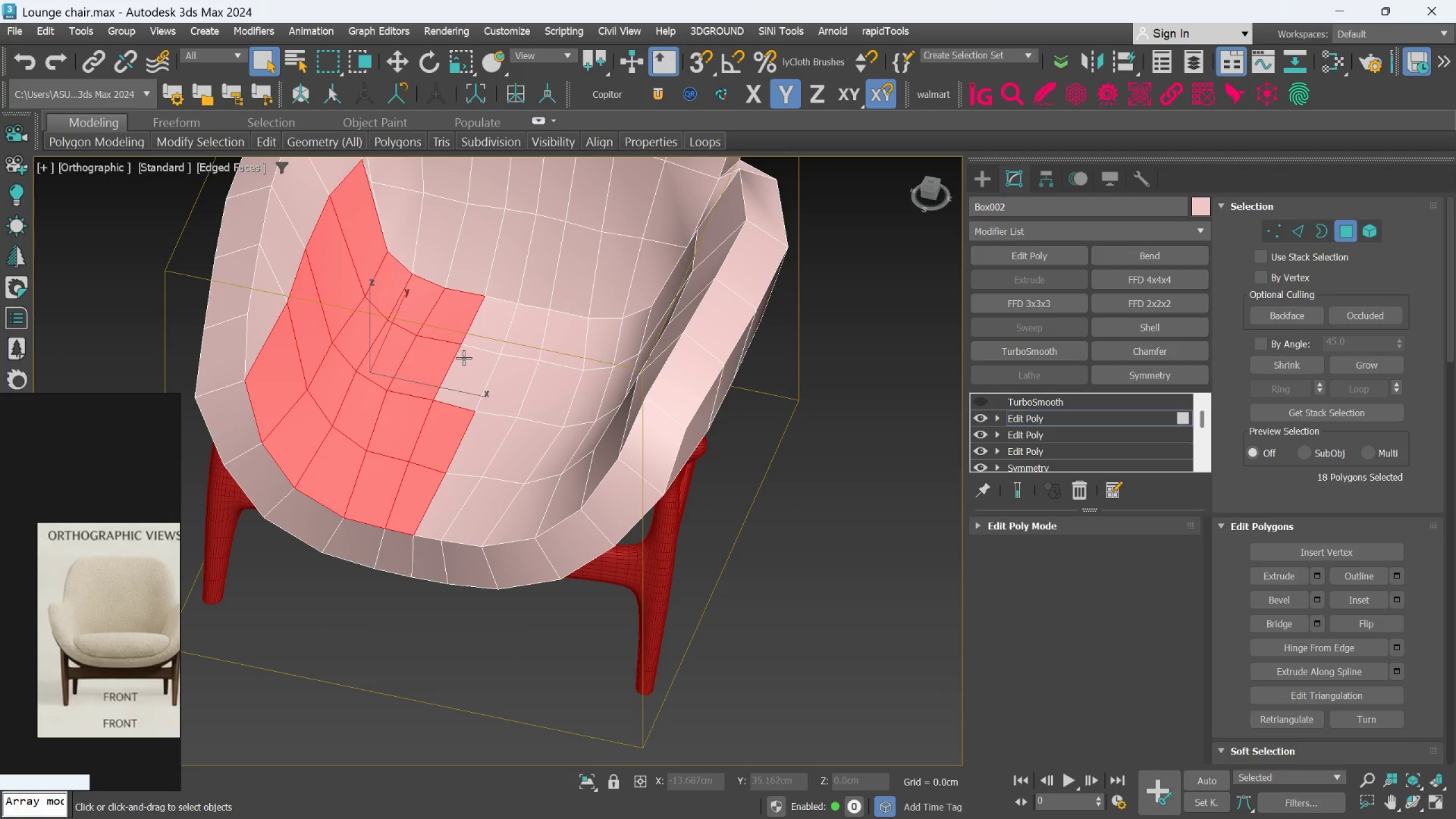 
left_click([465, 371])
 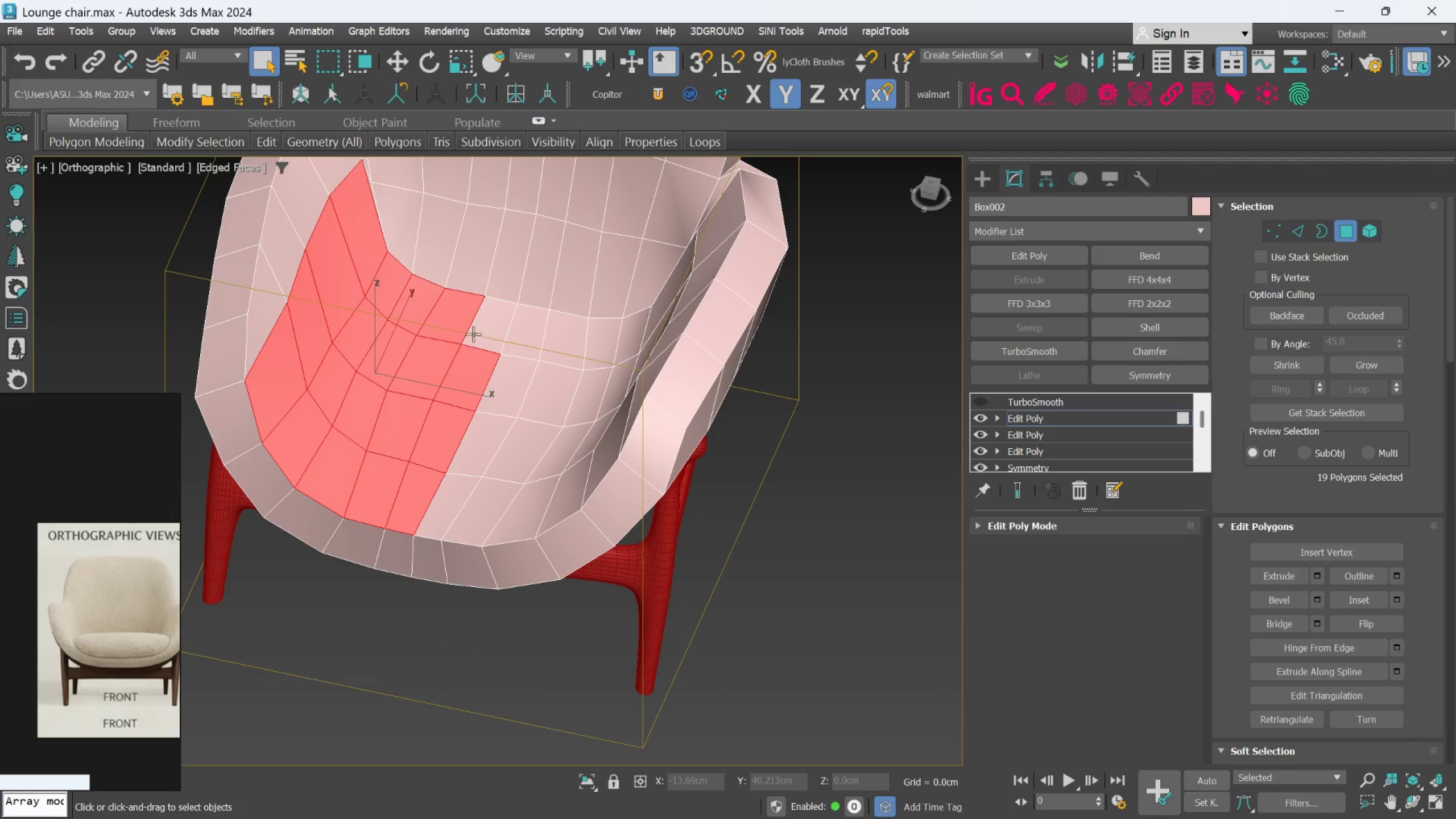 
left_click([474, 330])
 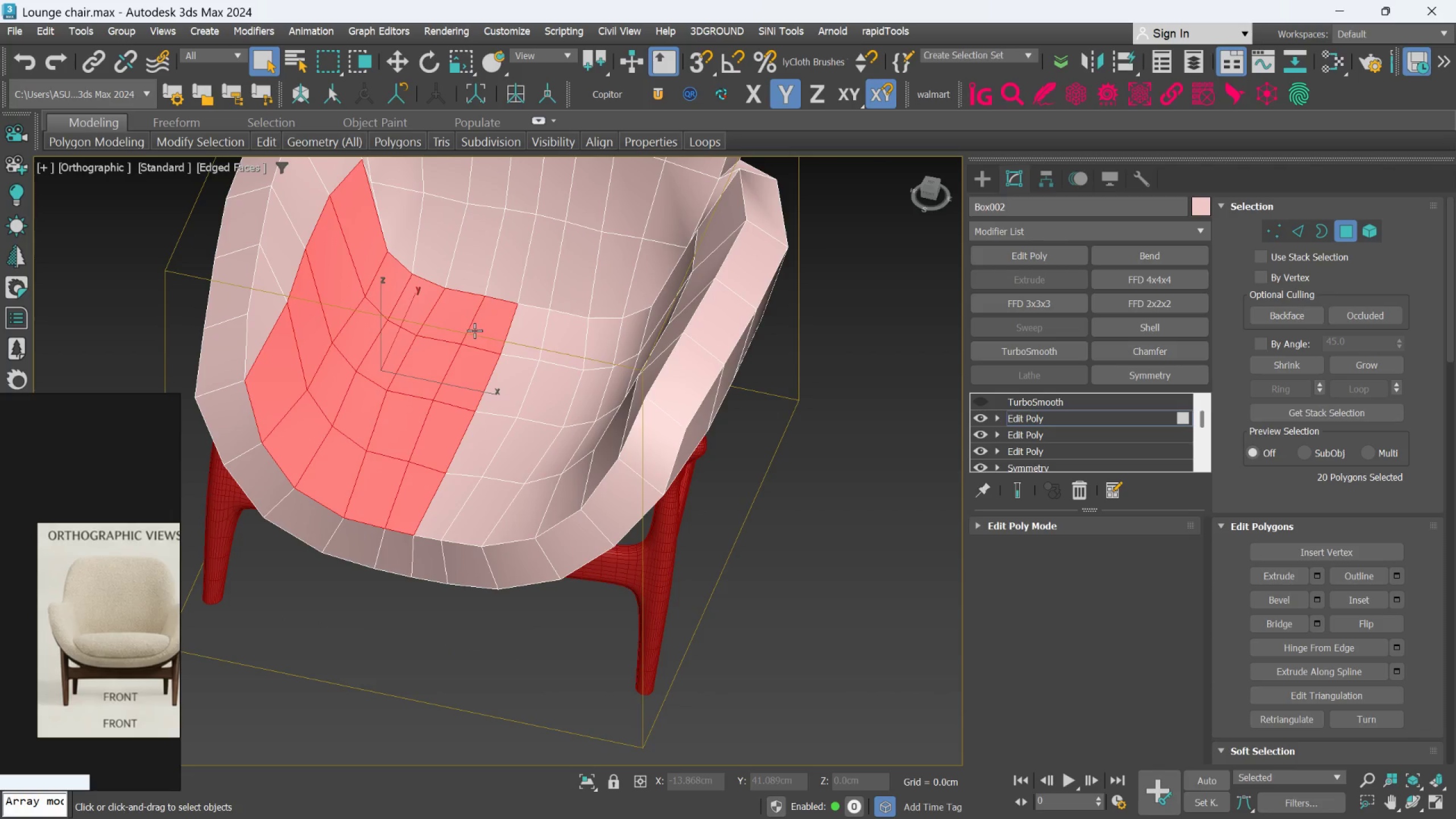 
key(Control+ControlLeft)
 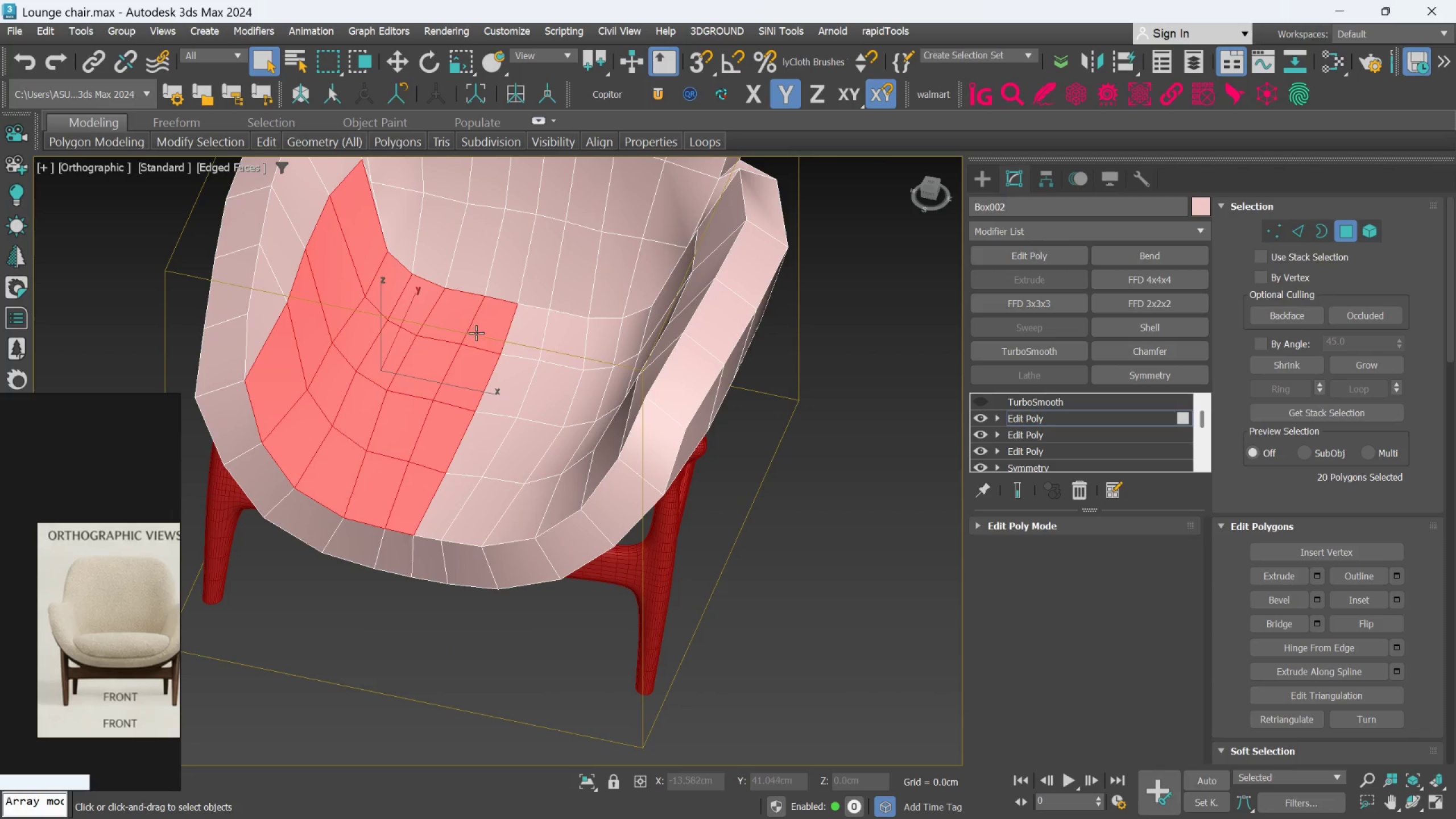 
key(Control+ControlLeft)
 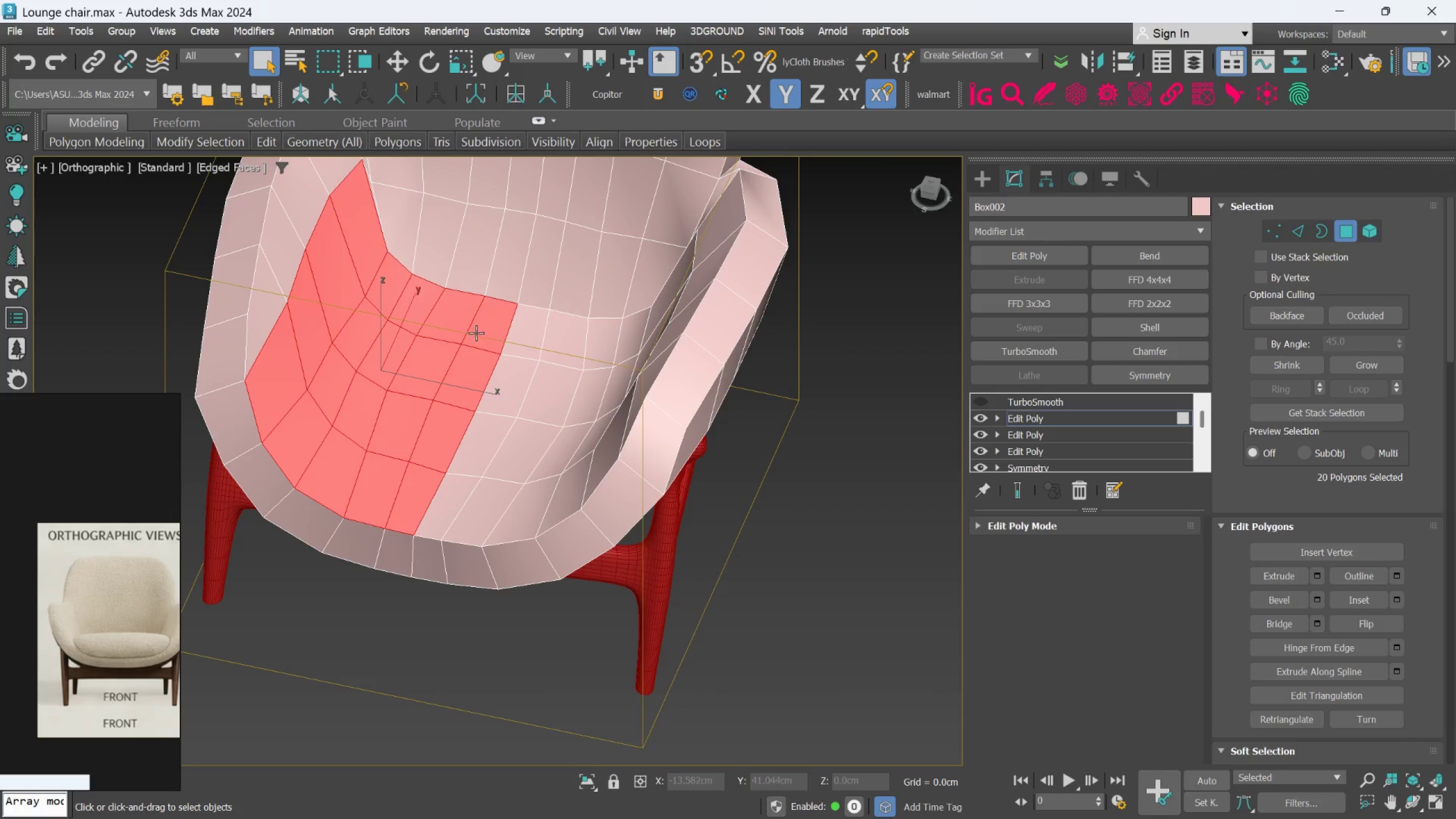 
key(Control+ControlLeft)
 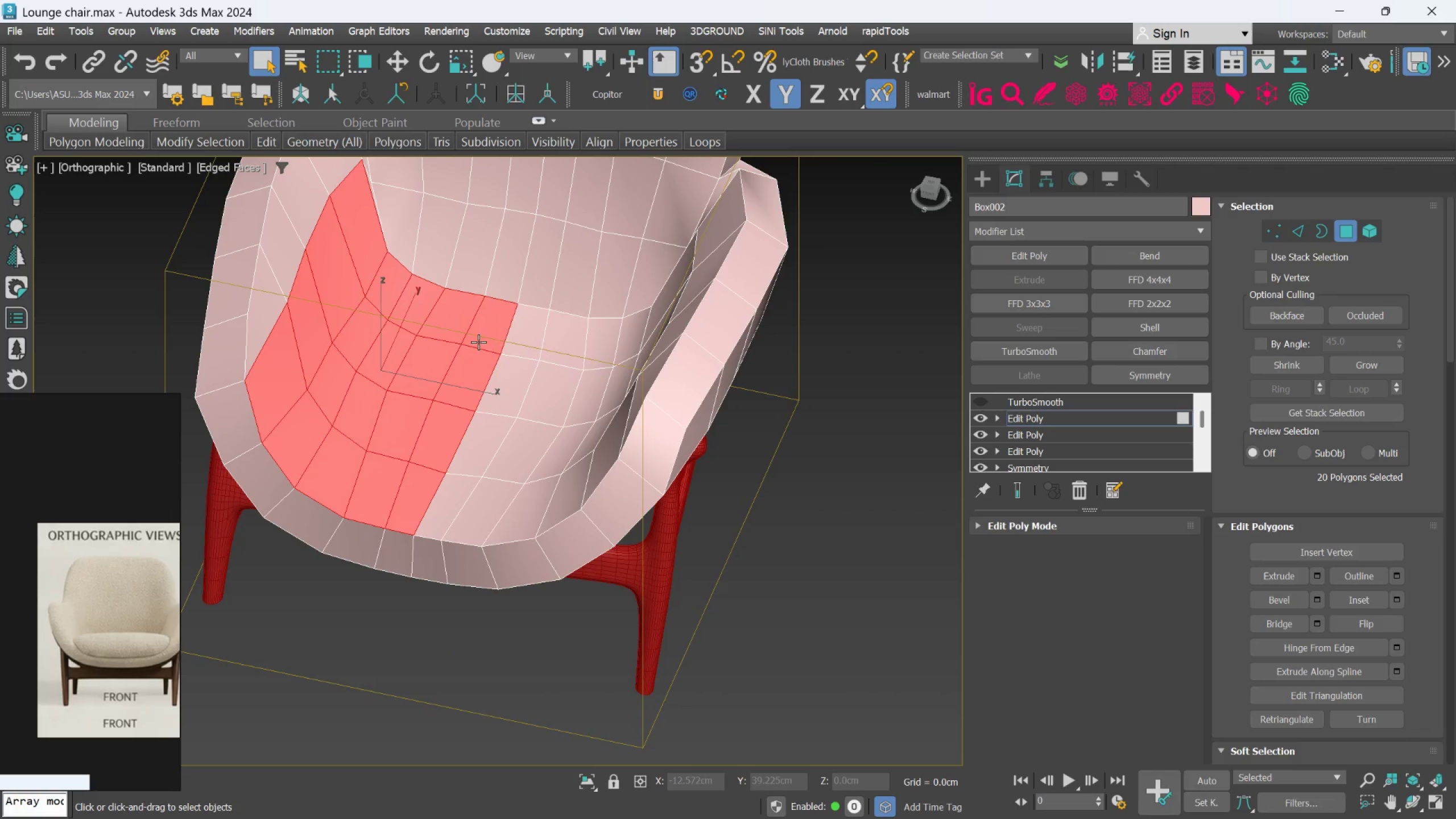 
key(Control+ControlLeft)
 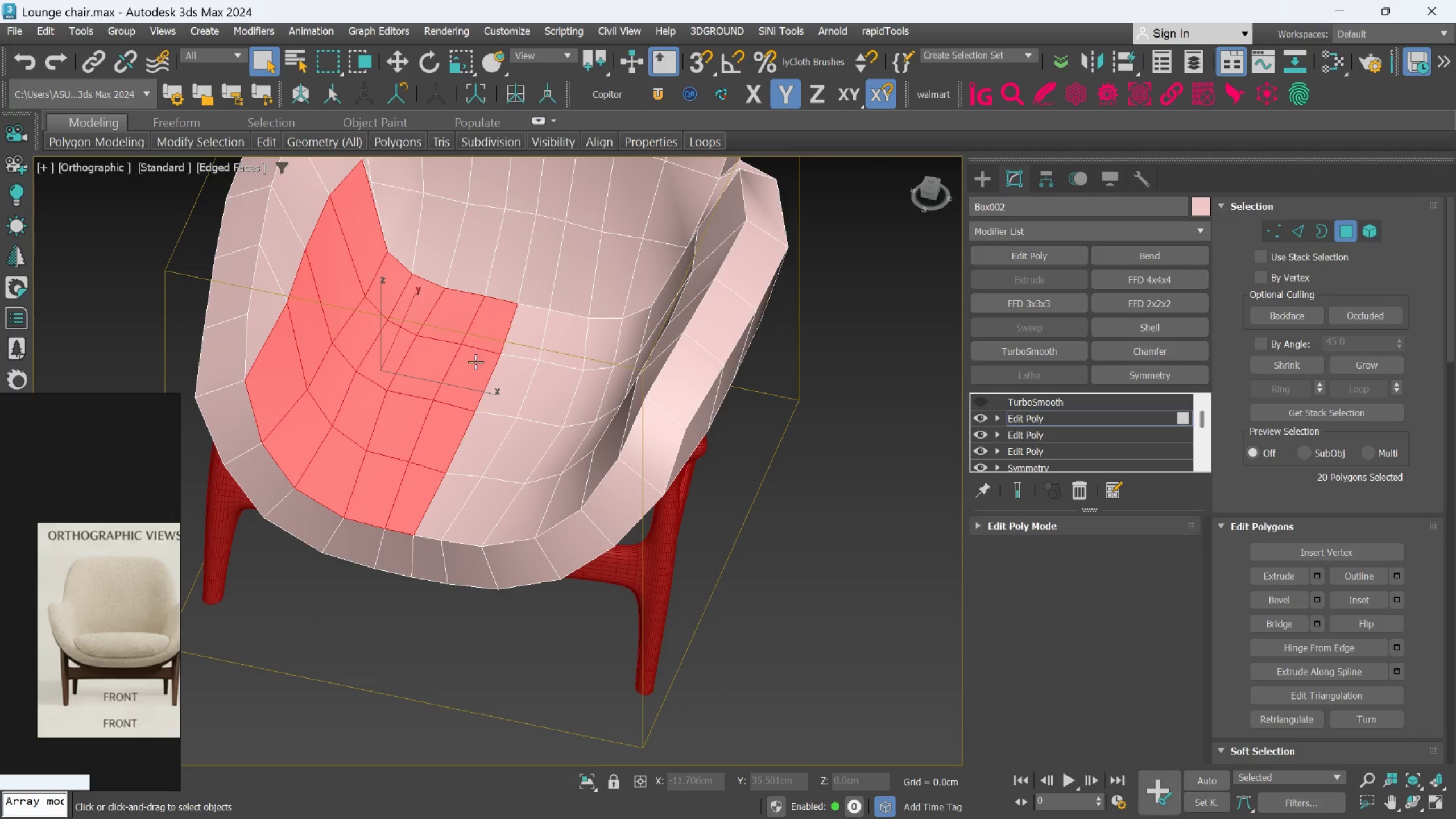 
key(Control+ControlLeft)
 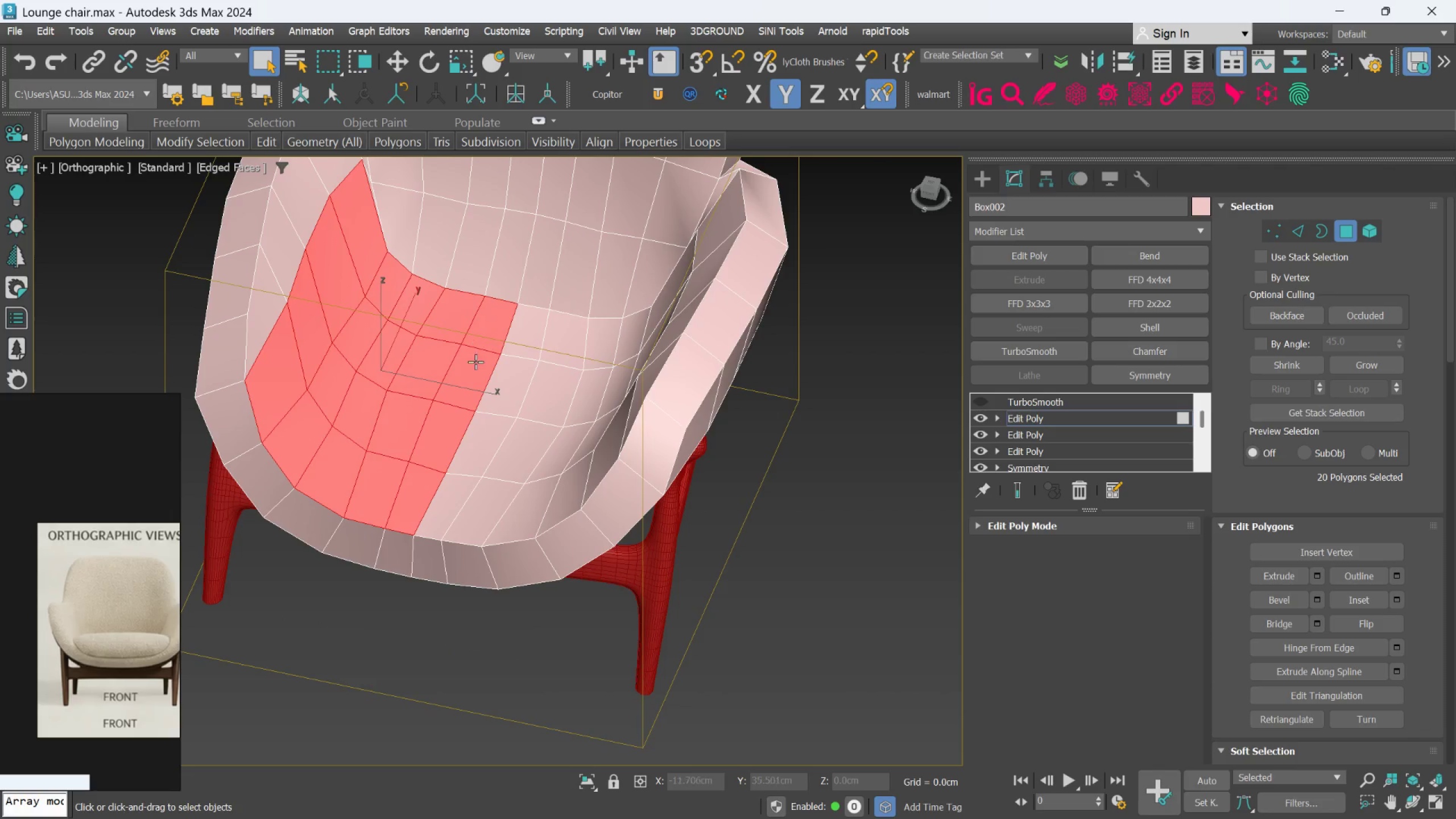 
key(Control+ControlLeft)
 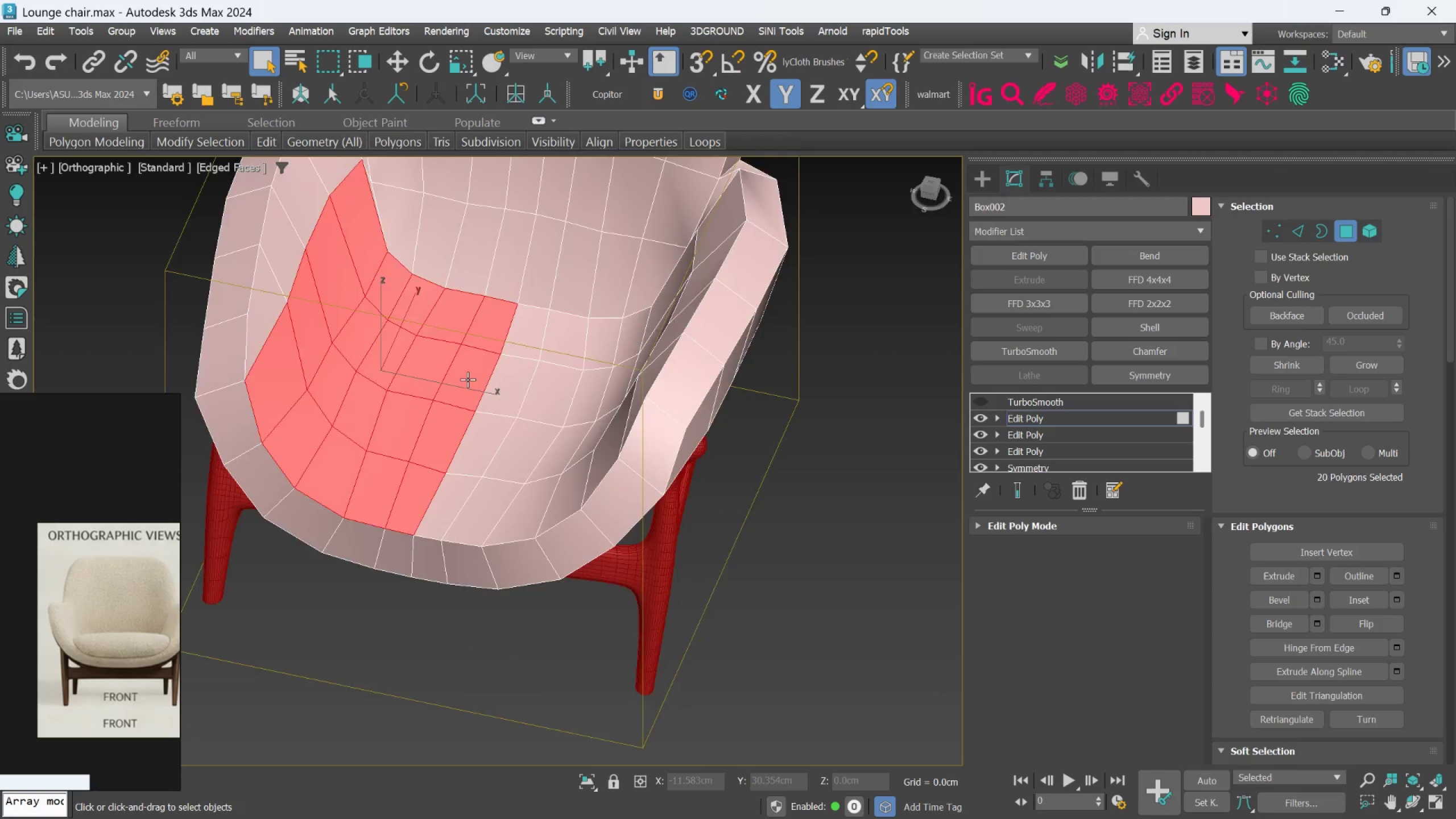 
hold_key(key=AltLeft, duration=0.56)
 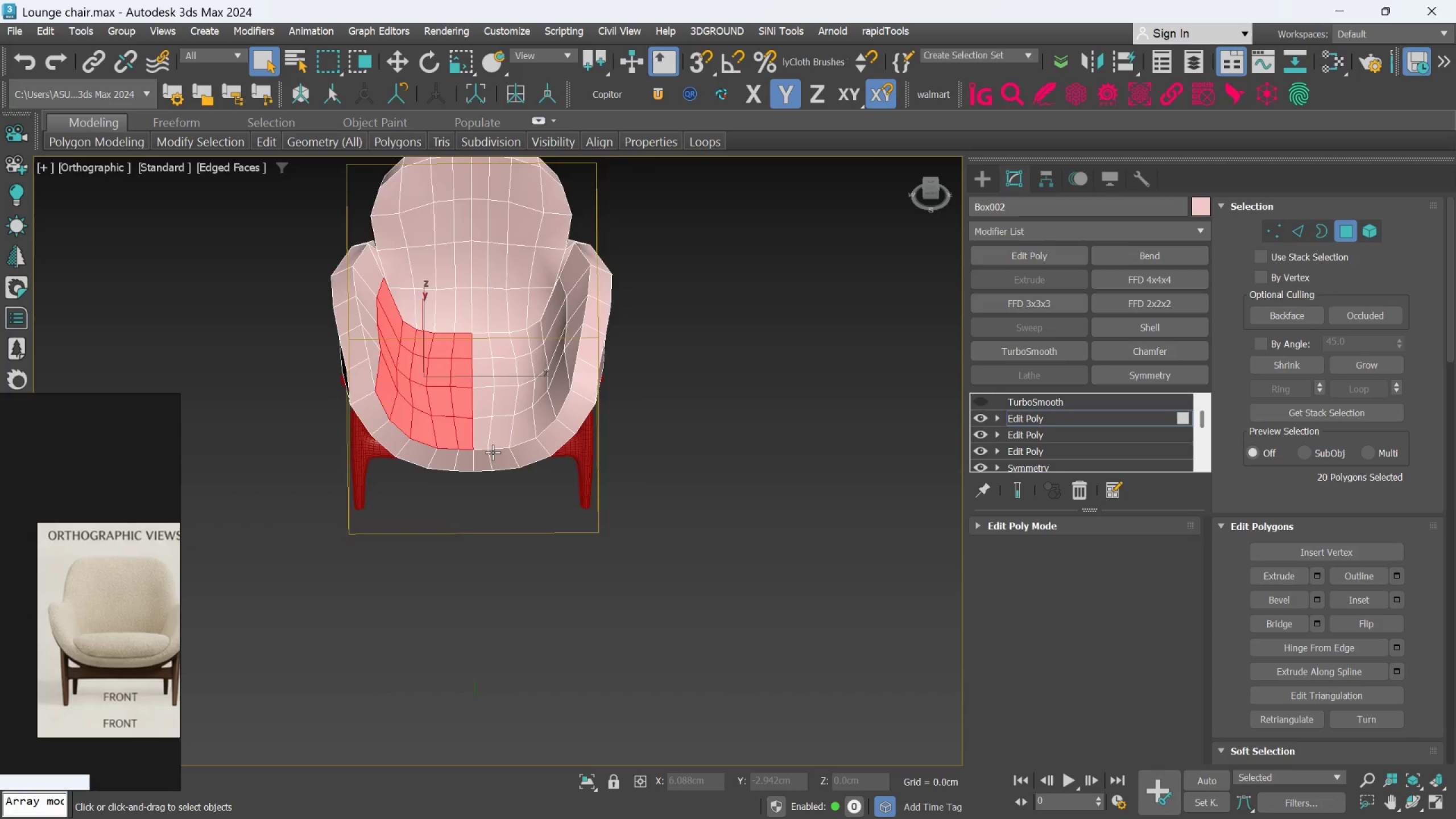 
scroll: coordinate [466, 383], scroll_direction: down, amount: 2.0
 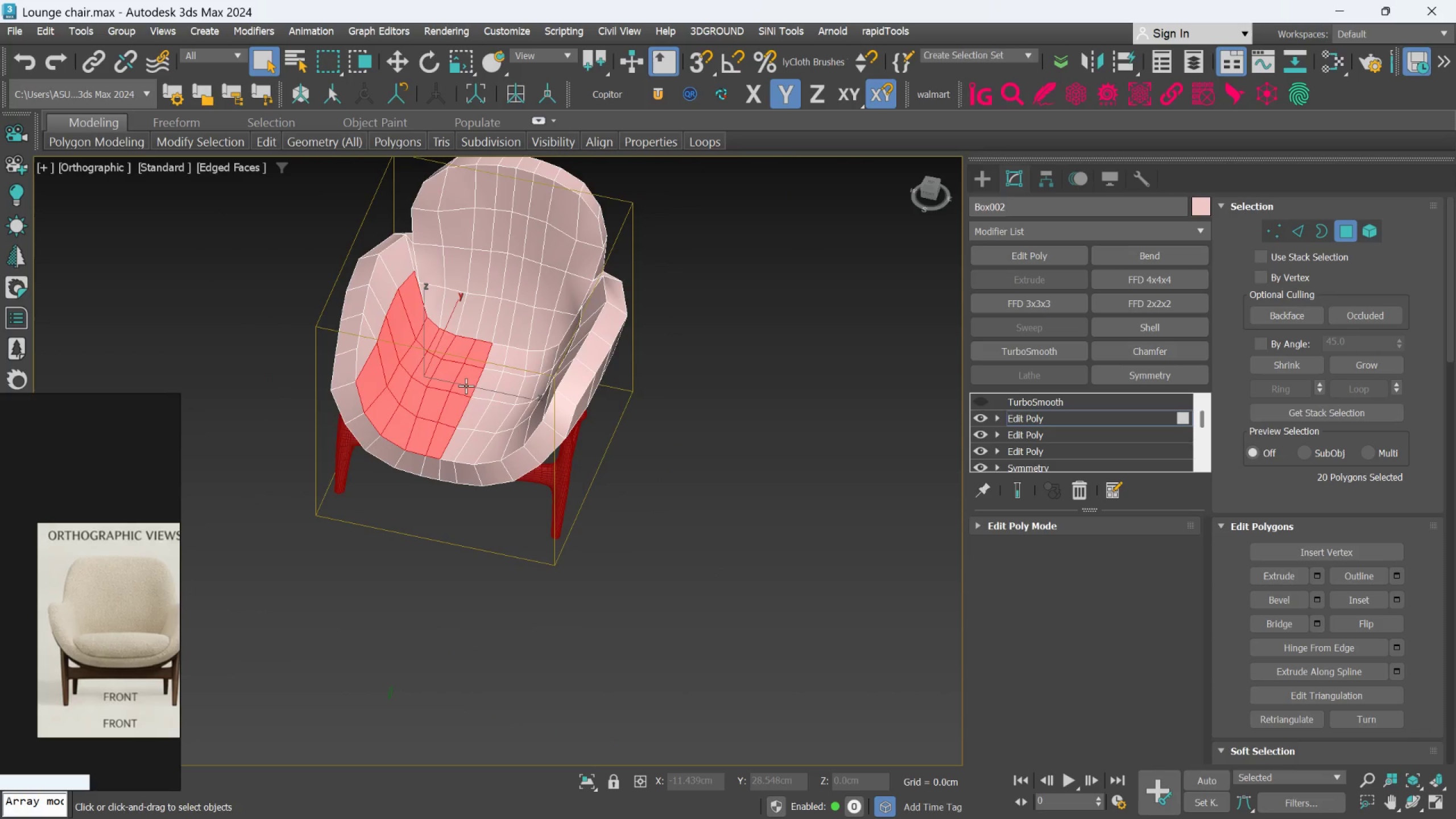 
hold_key(key=ControlLeft, duration=1.53)
 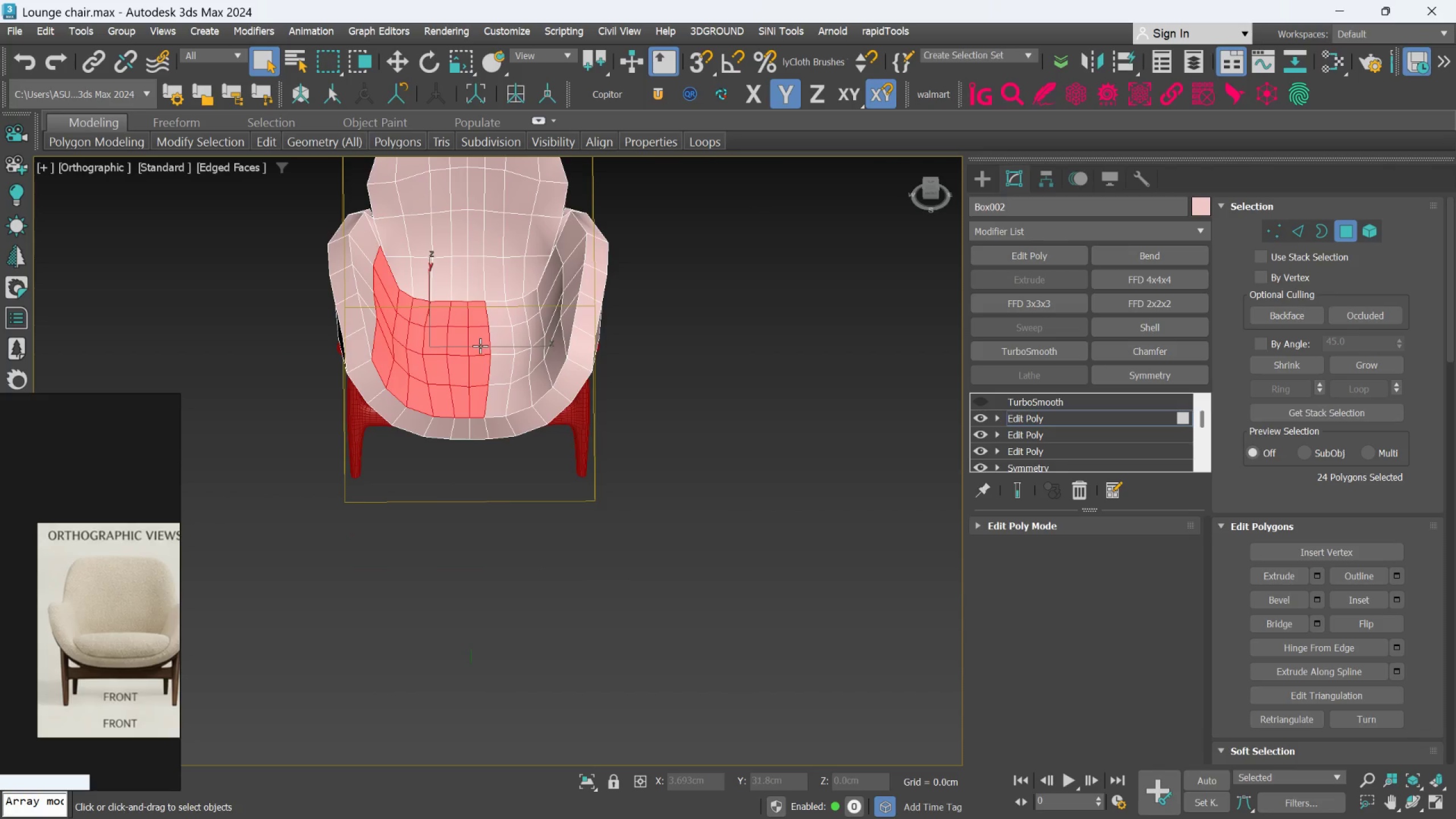 
scroll: coordinate [493, 452], scroll_direction: up, amount: 1.0
 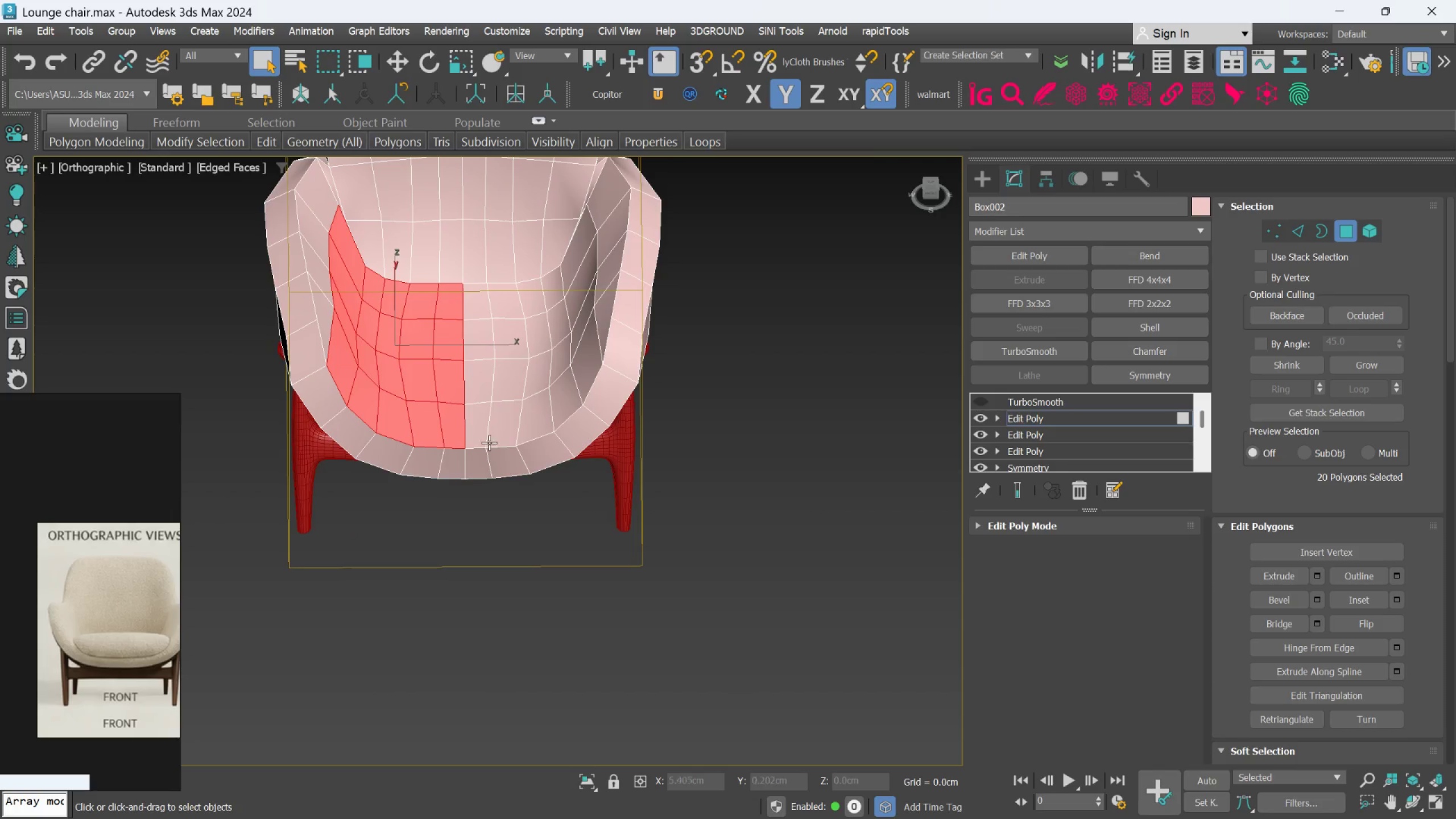 
left_click([482, 430])
 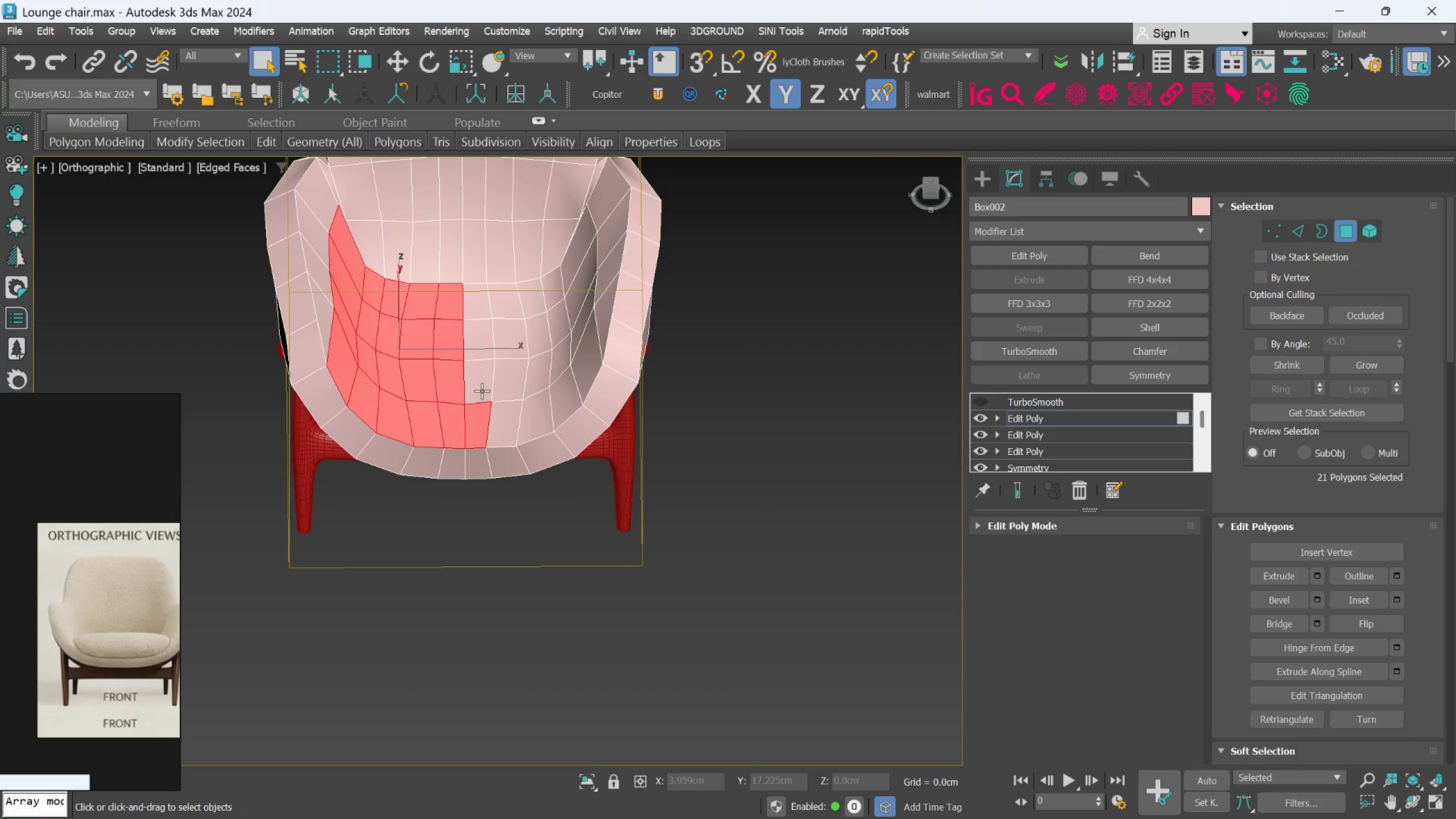 
double_click([482, 390])
 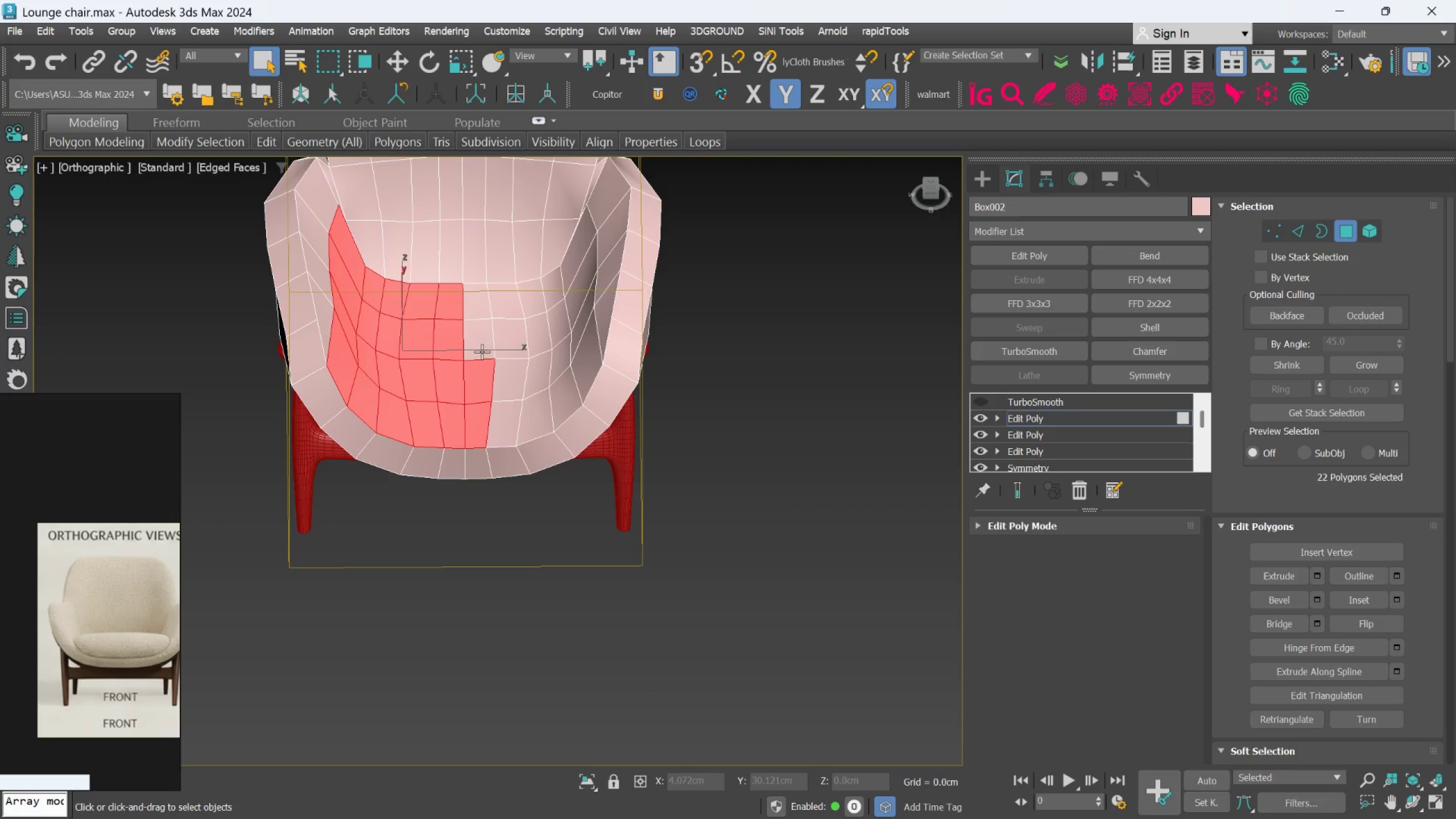 
triple_click([482, 351])
 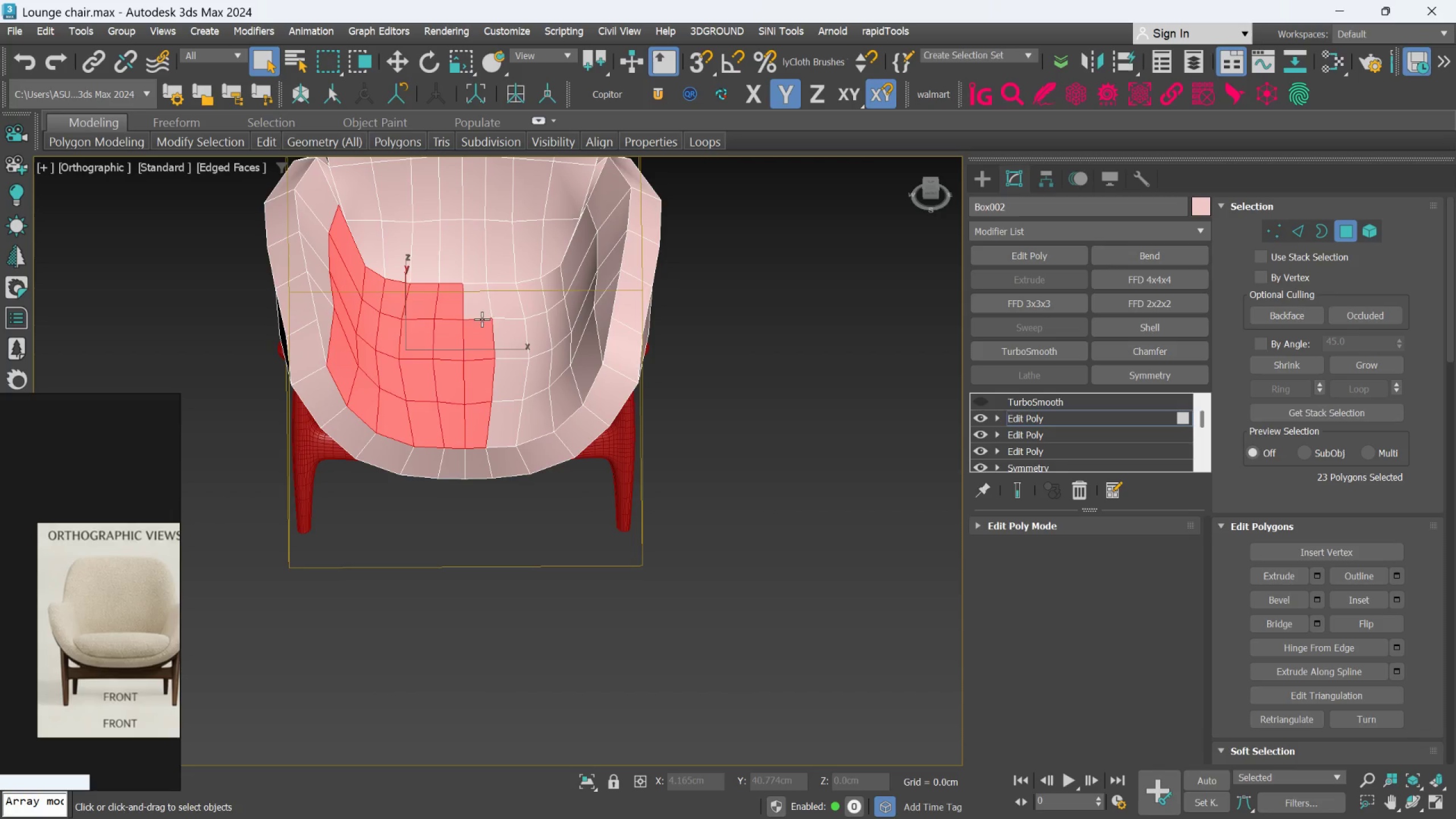 
triple_click([481, 314])
 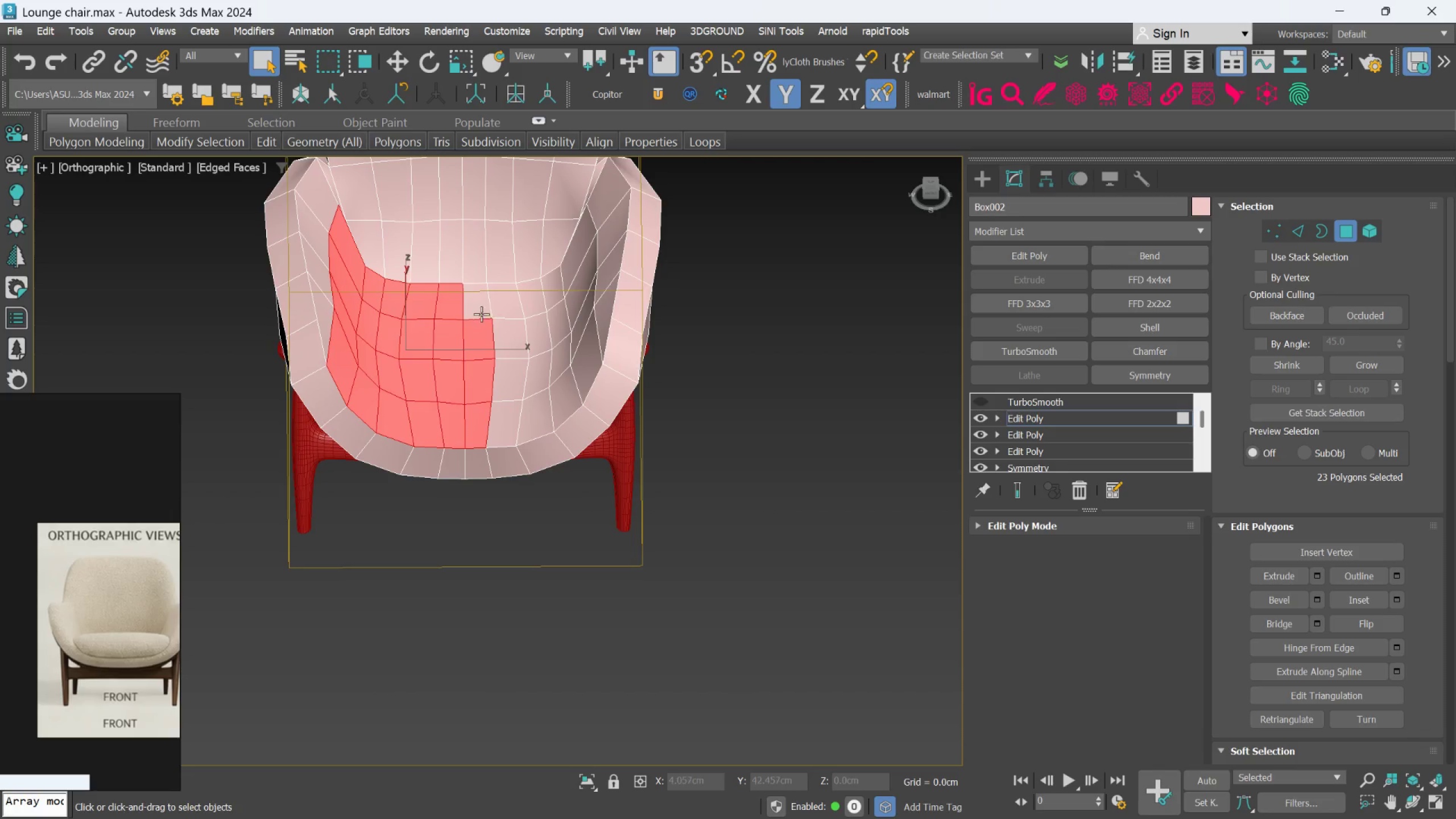 
key(Control+ControlLeft)
 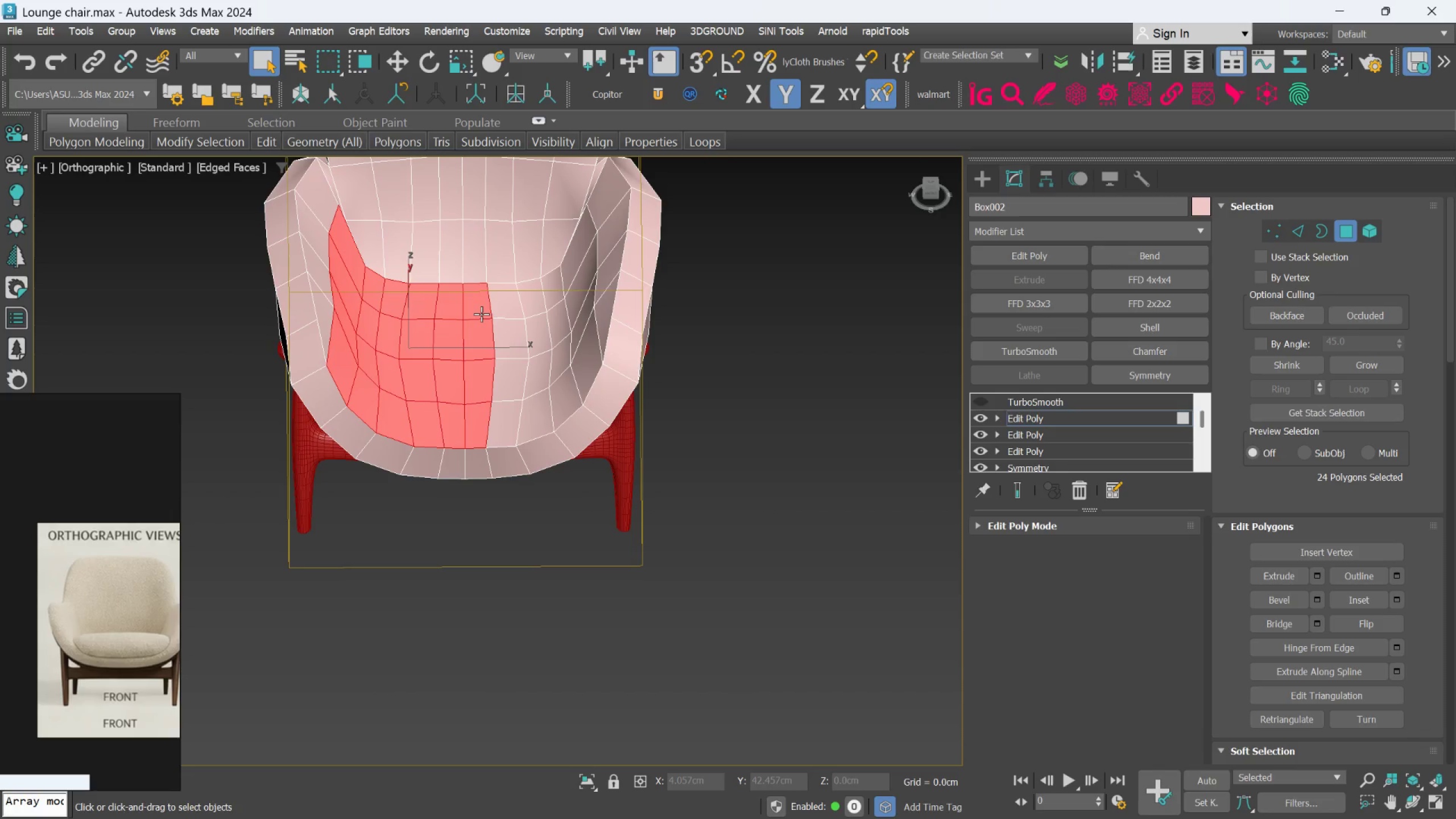 
key(Control+ControlLeft)
 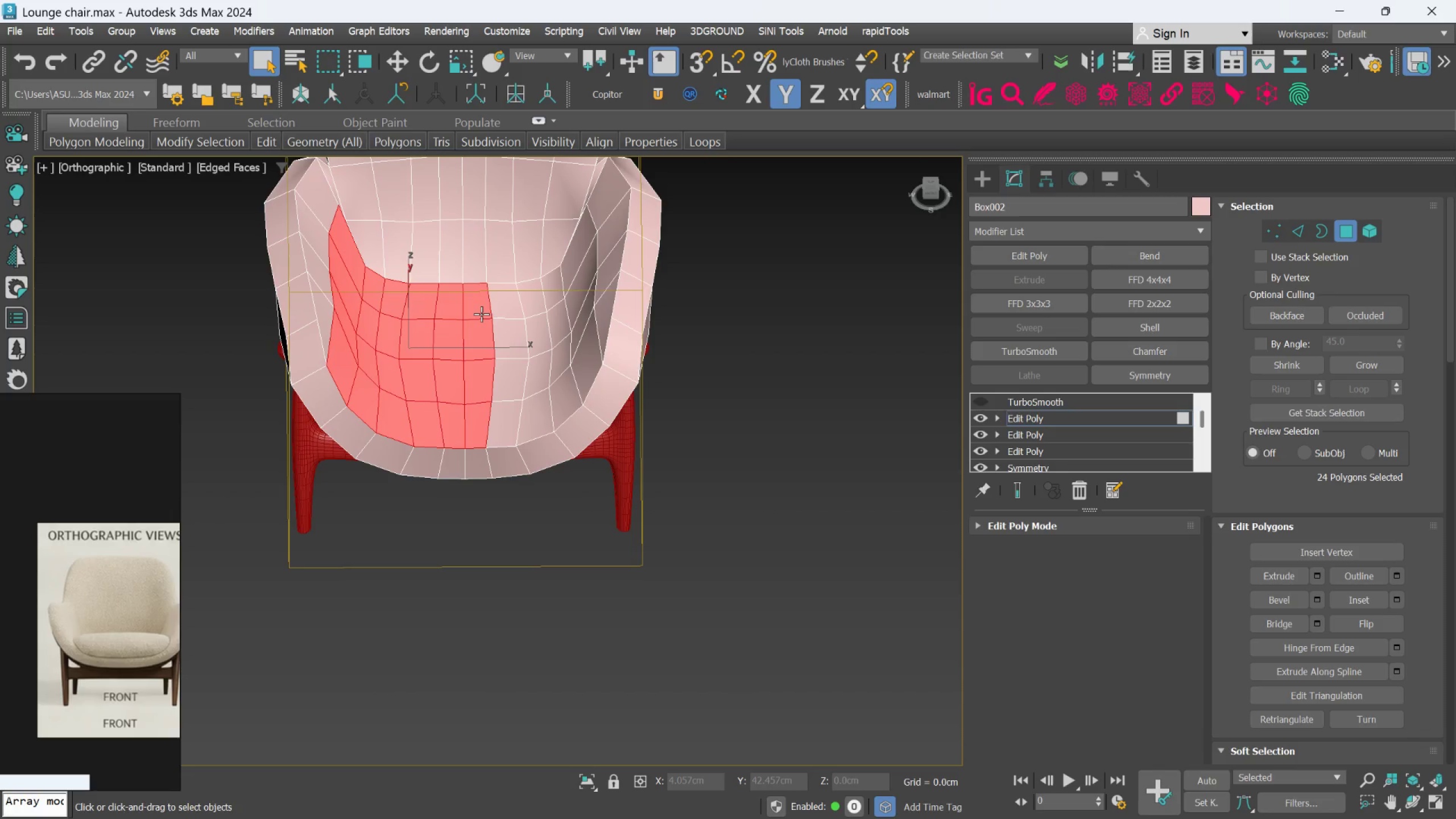 
key(Control+ControlLeft)
 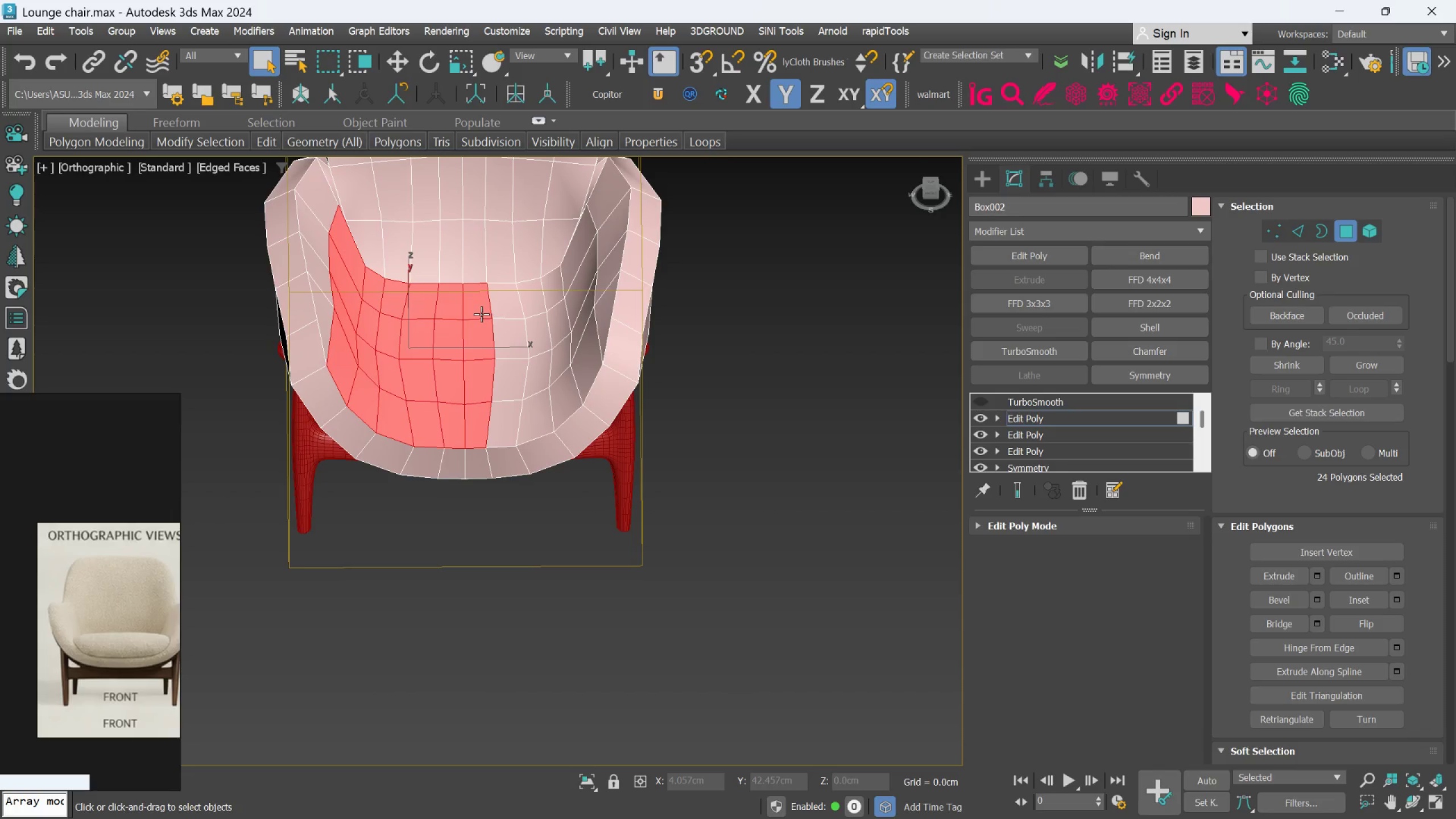 
key(Control+ControlLeft)
 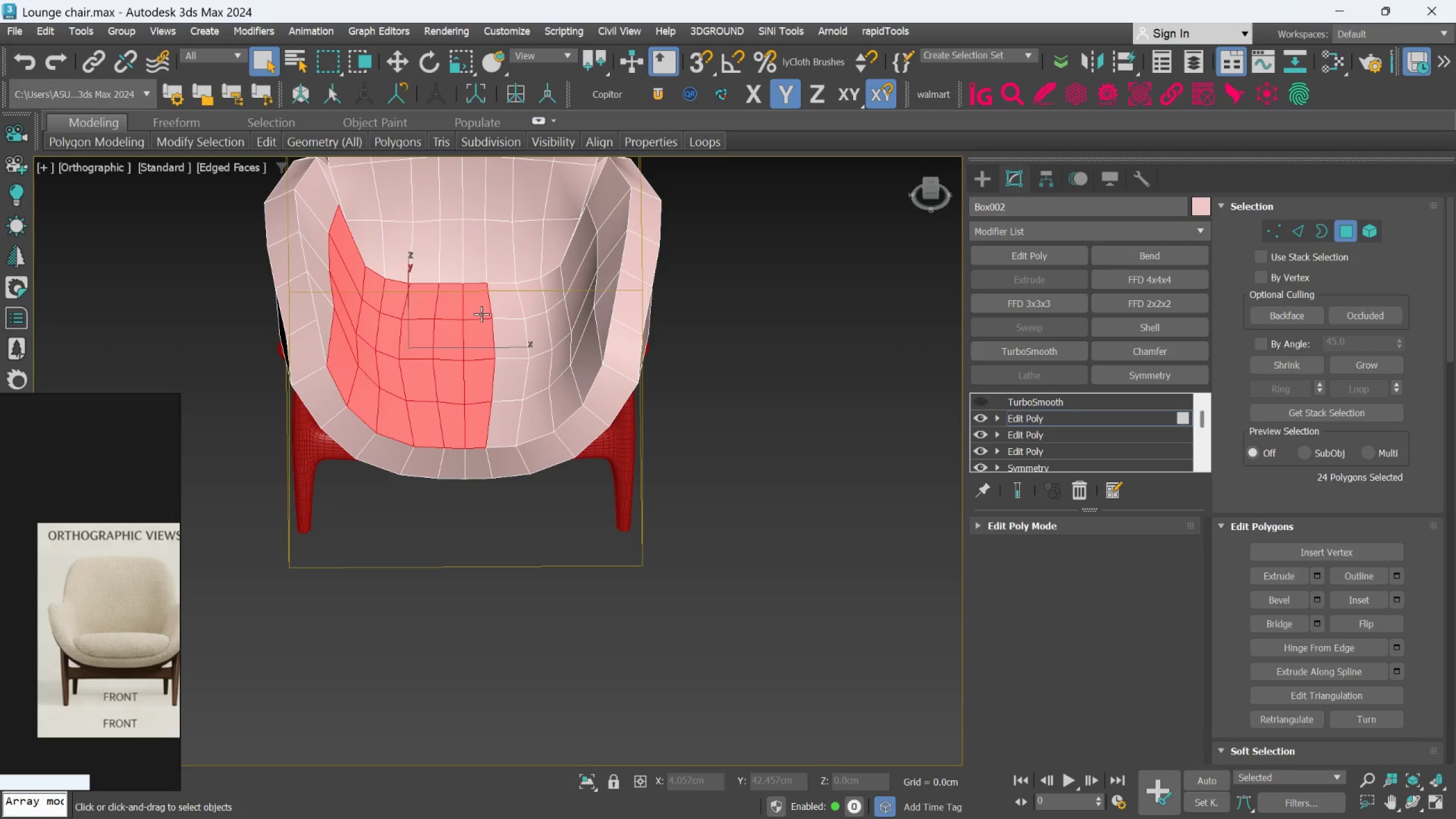 
key(Control+ControlLeft)
 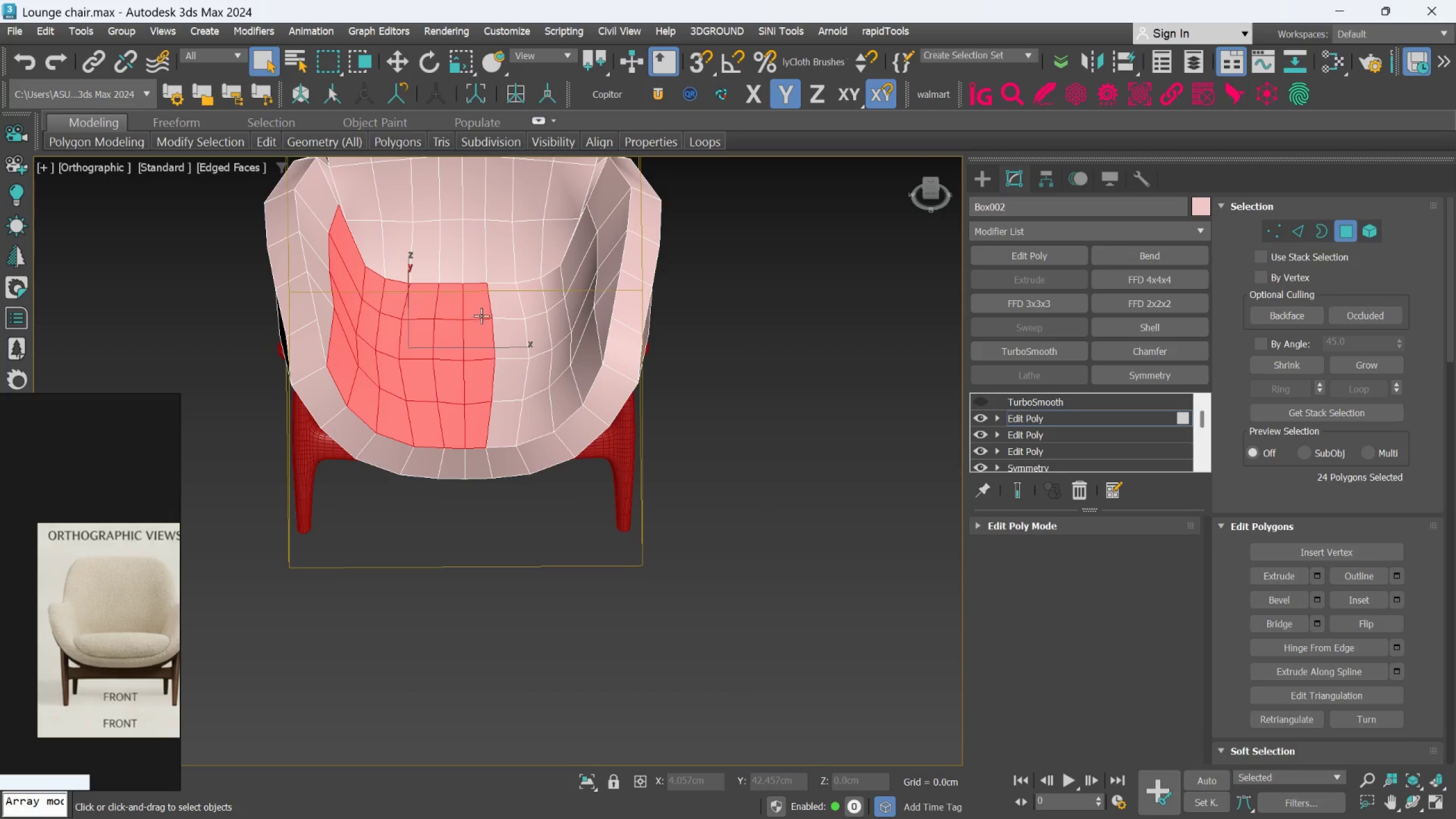 
key(Control+ControlLeft)
 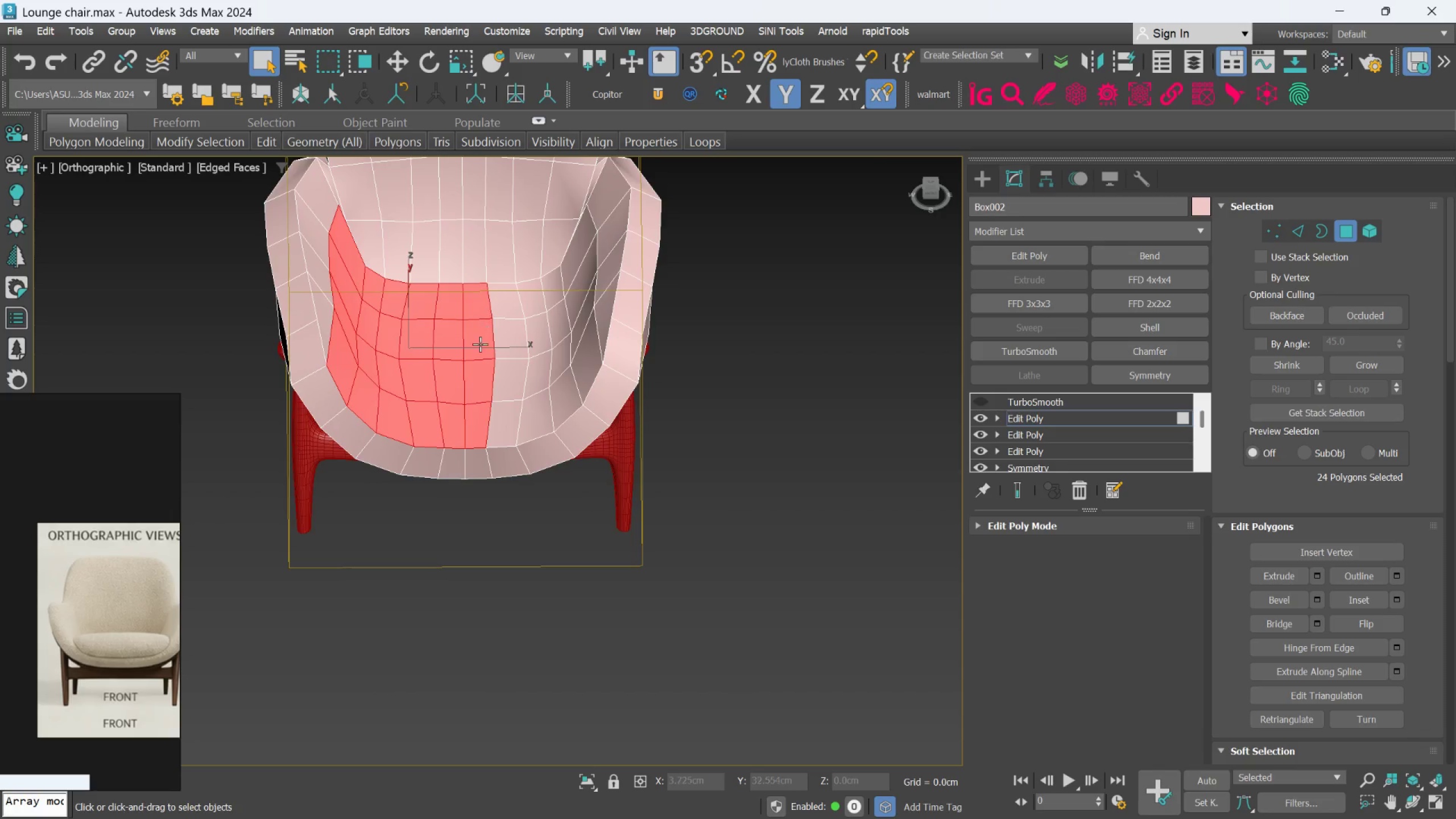 
hold_key(key=AltLeft, duration=0.56)
 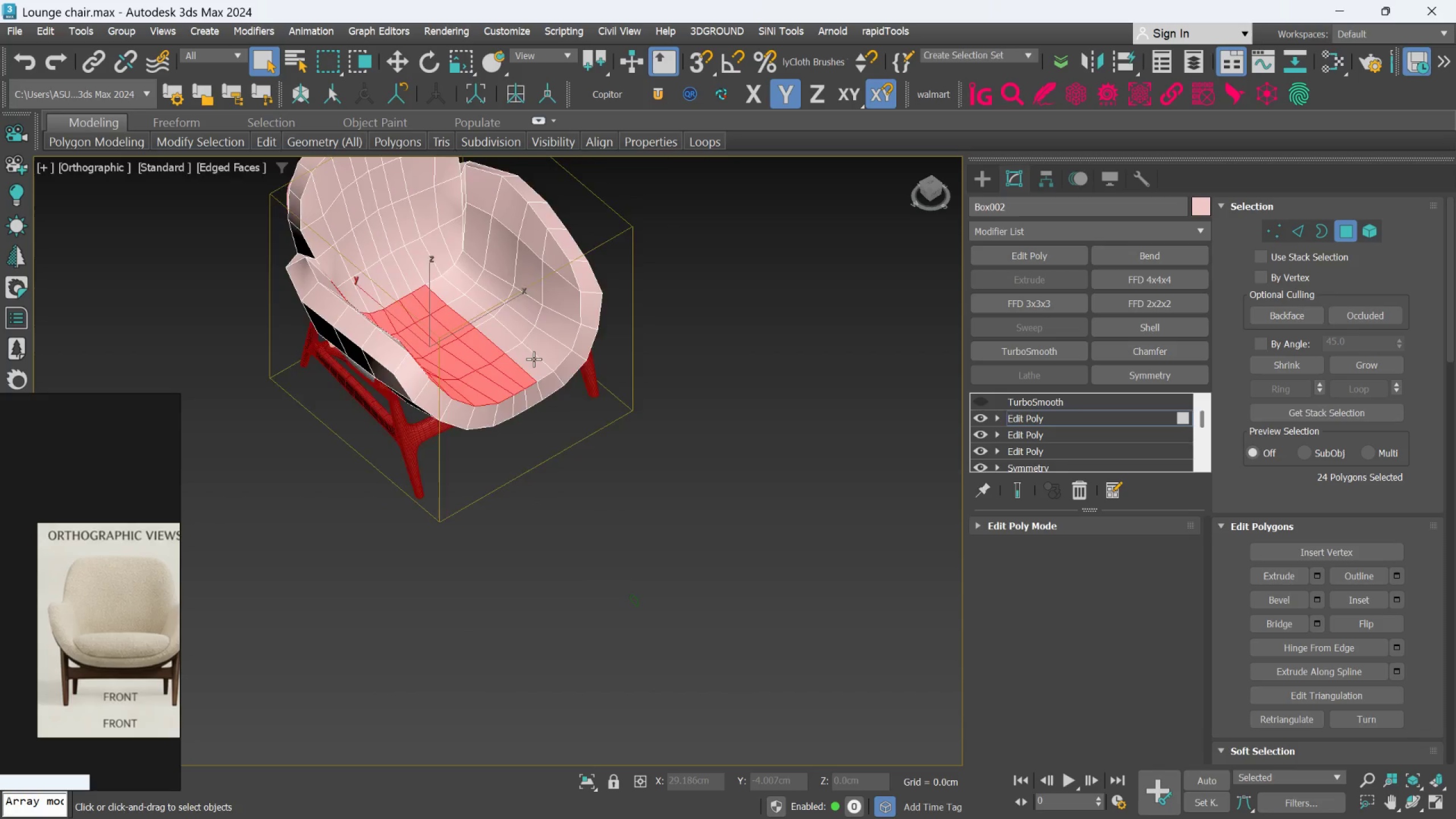 
scroll: coordinate [480, 344], scroll_direction: down, amount: 1.0
 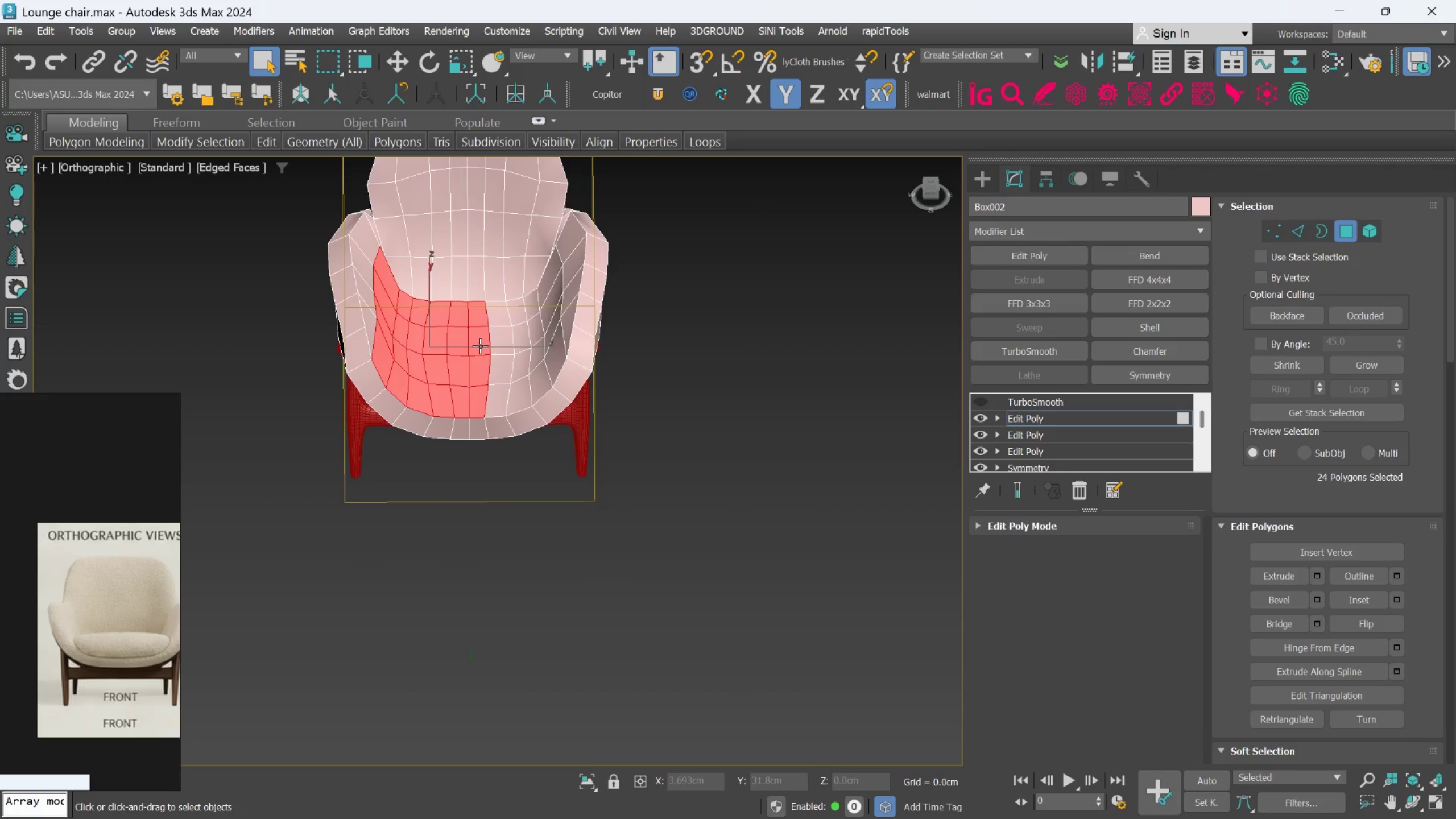 
hold_key(key=ControlLeft, duration=1.5)
left_click([532, 364])
 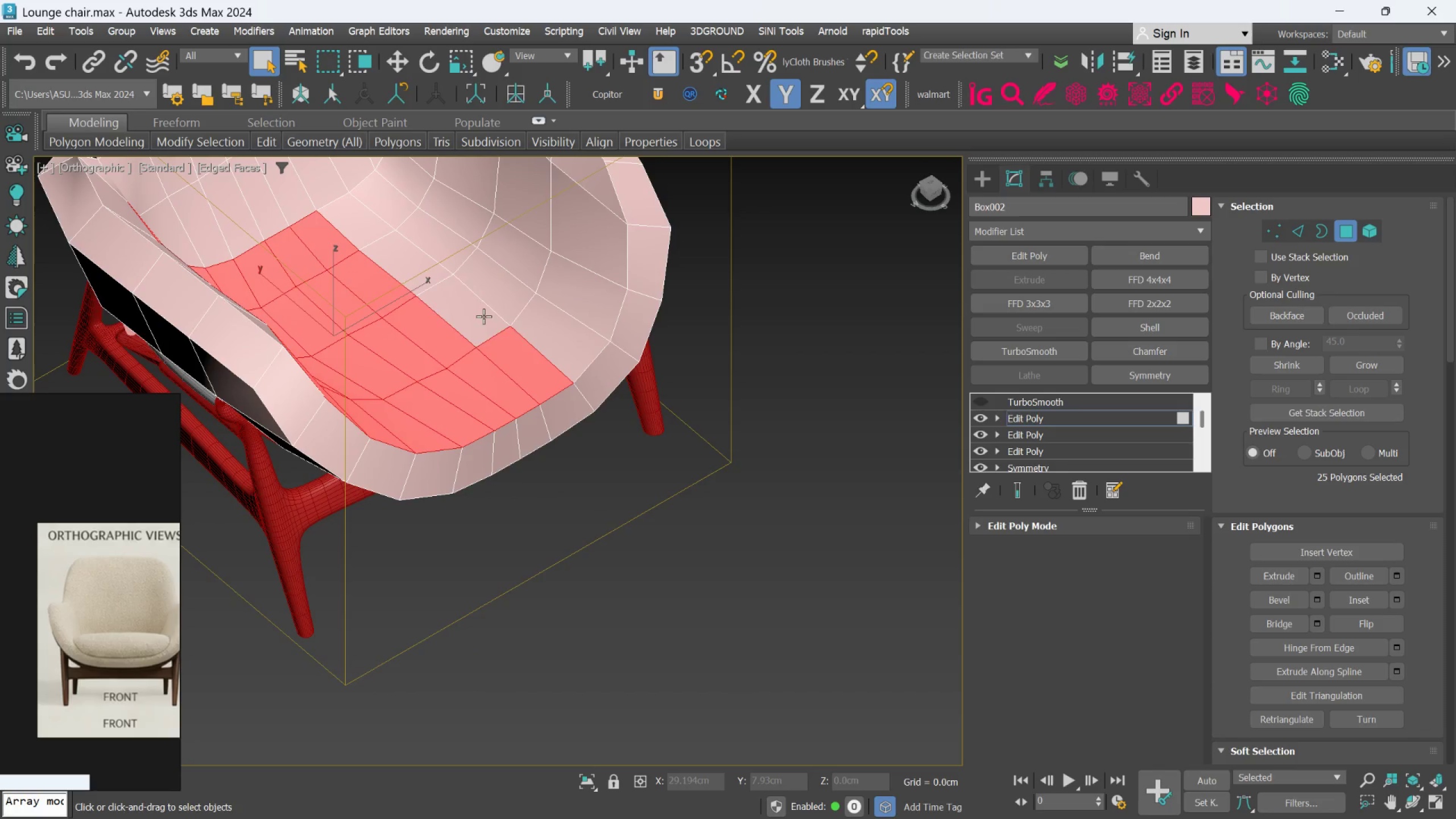 
scroll: coordinate [533, 359], scroll_direction: up, amount: 2.0
 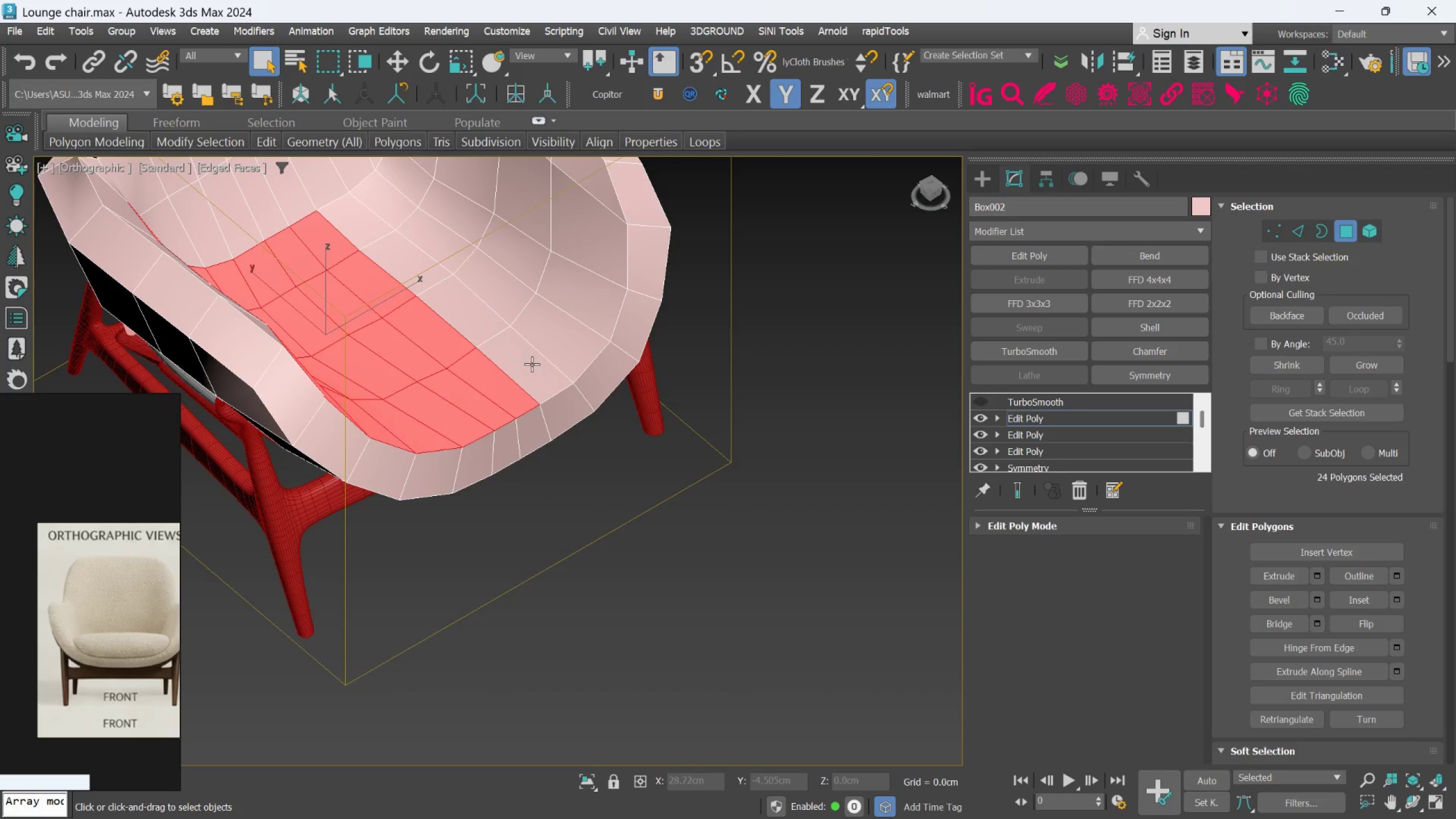 
double_click([482, 315])
 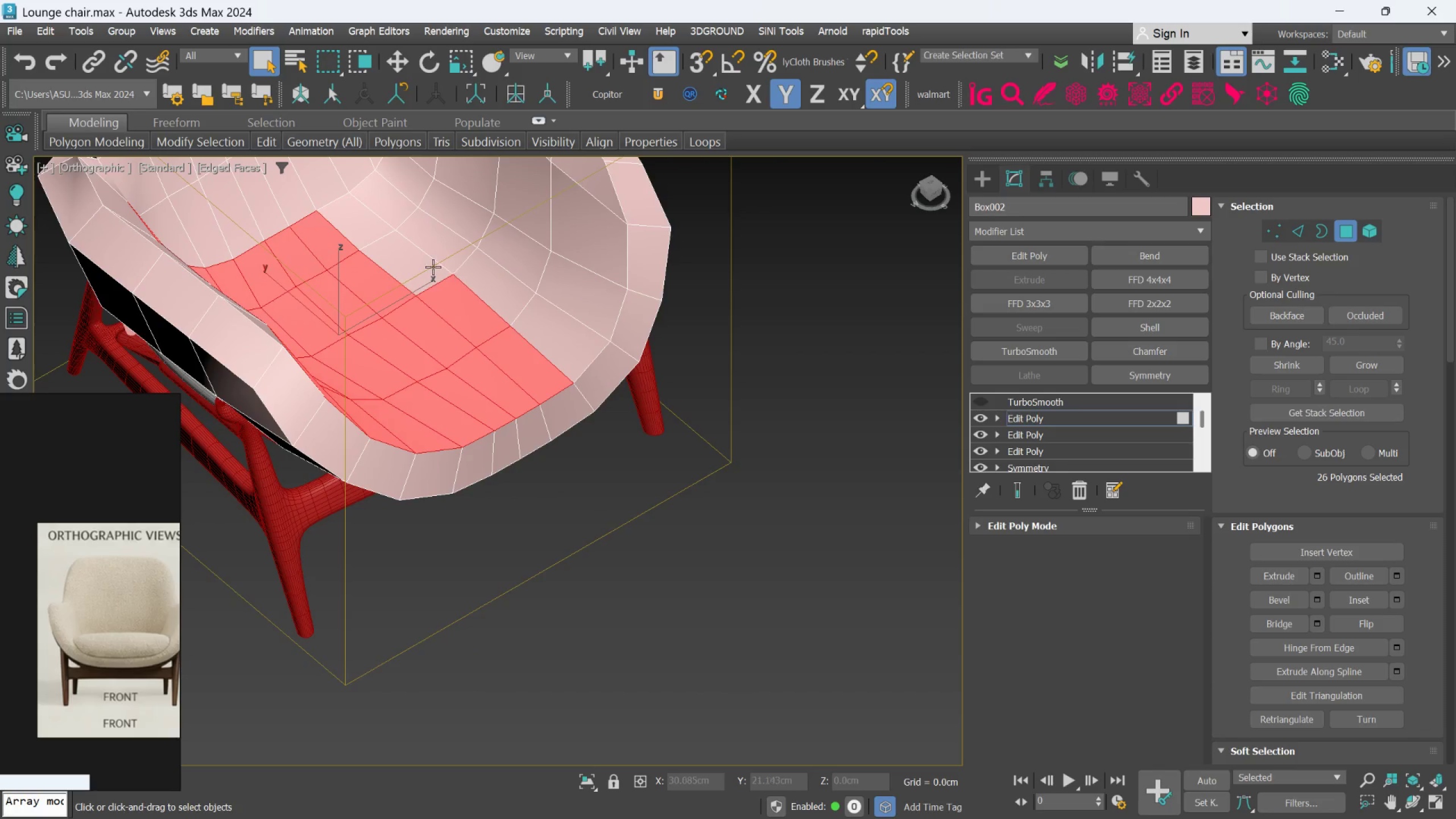 
triple_click([428, 264])
 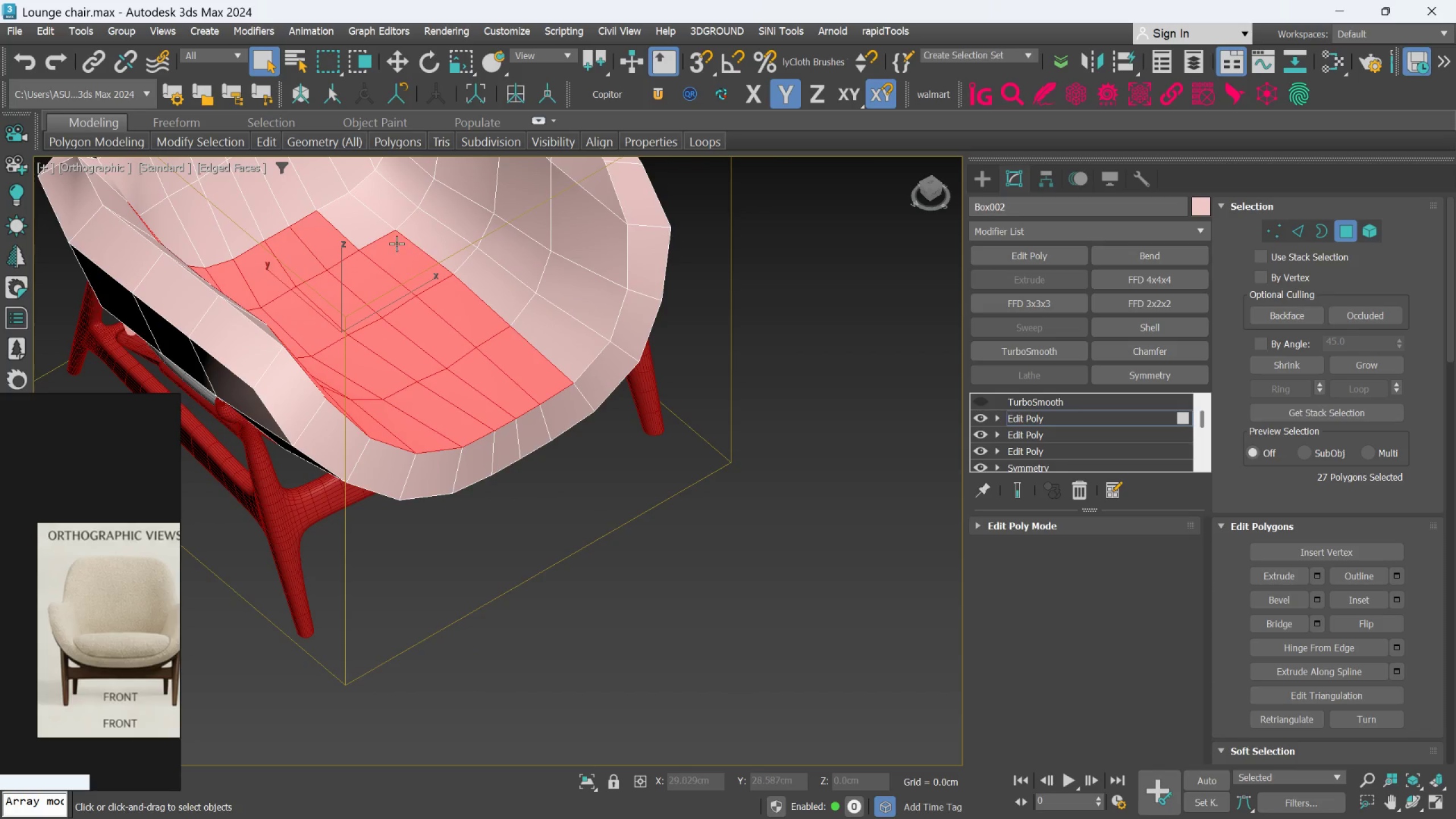 
triple_click([396, 243])
 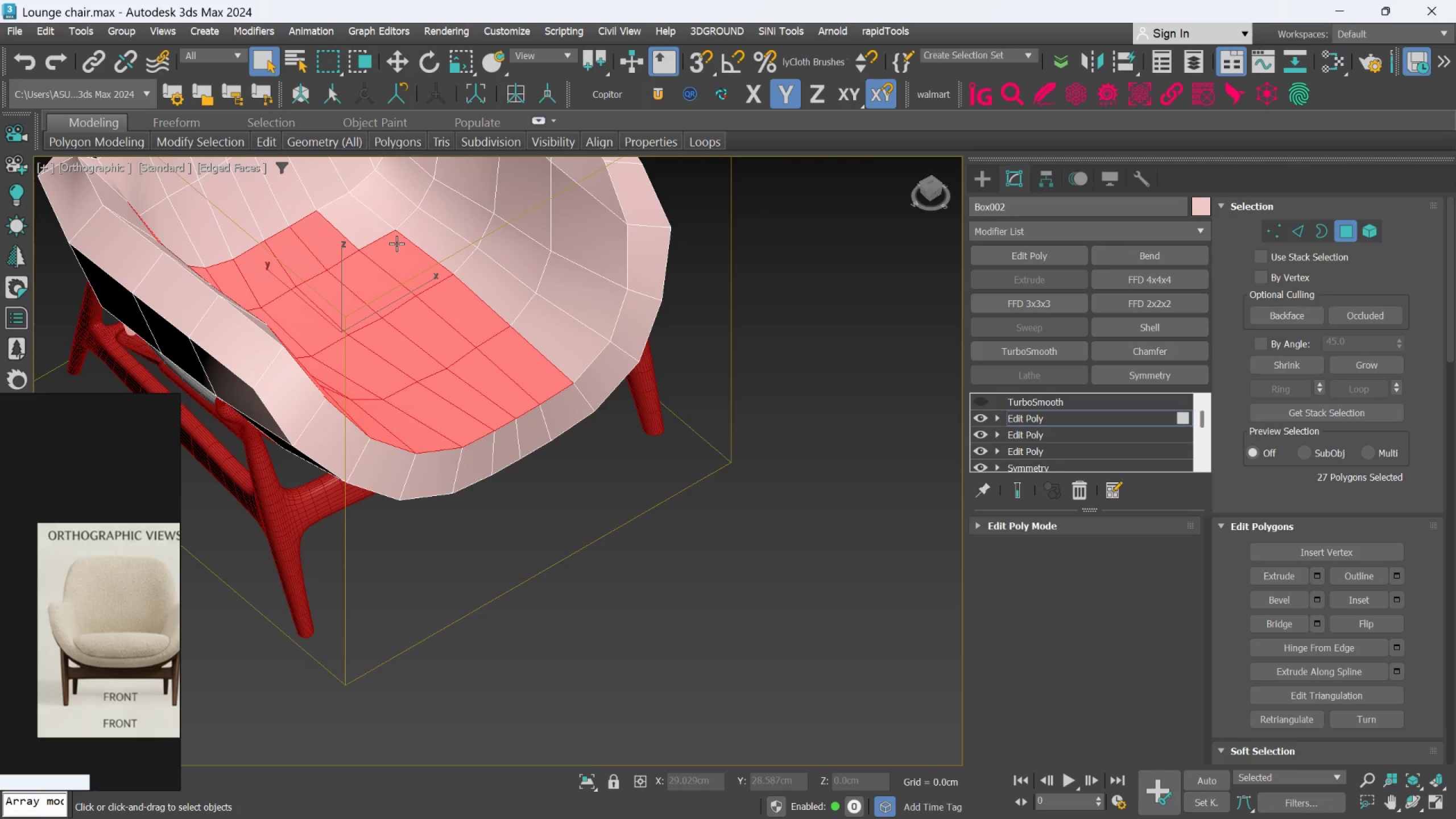 
hold_key(key=ControlLeft, duration=0.61)
triple_click([372, 228])
 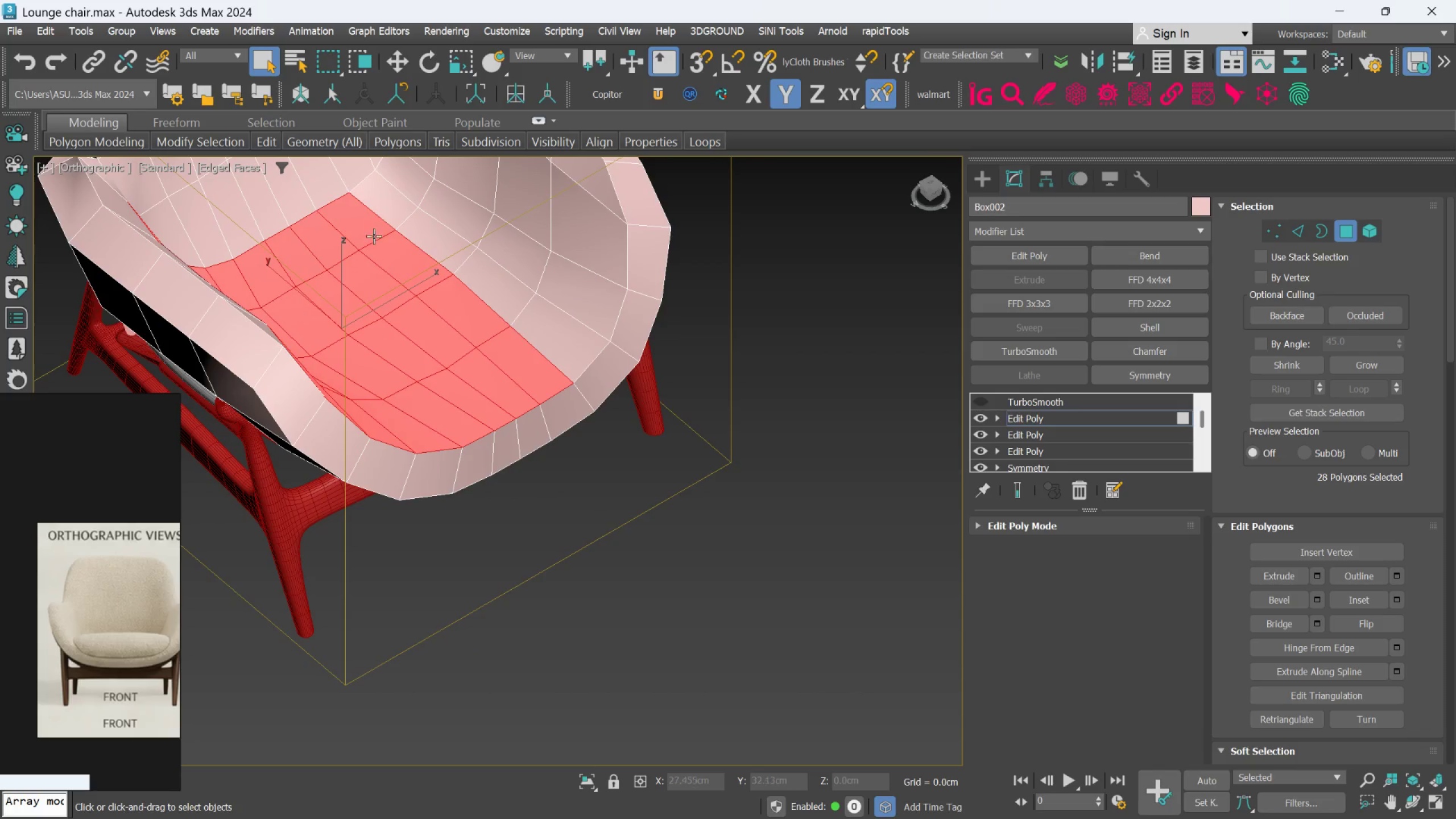 
hold_key(key=AltLeft, duration=0.45)
 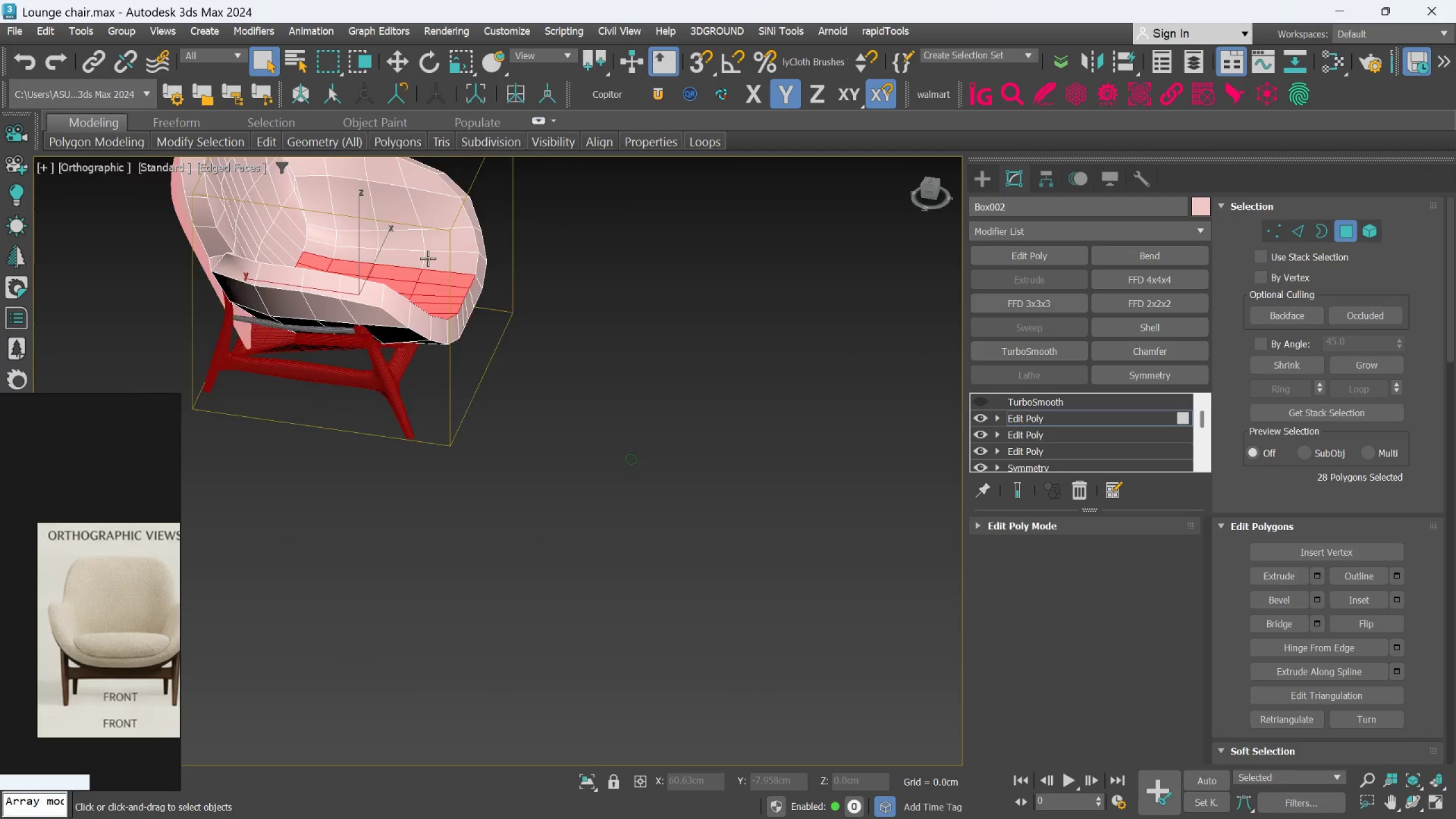 
scroll: coordinate [377, 263], scroll_direction: down, amount: 2.0
 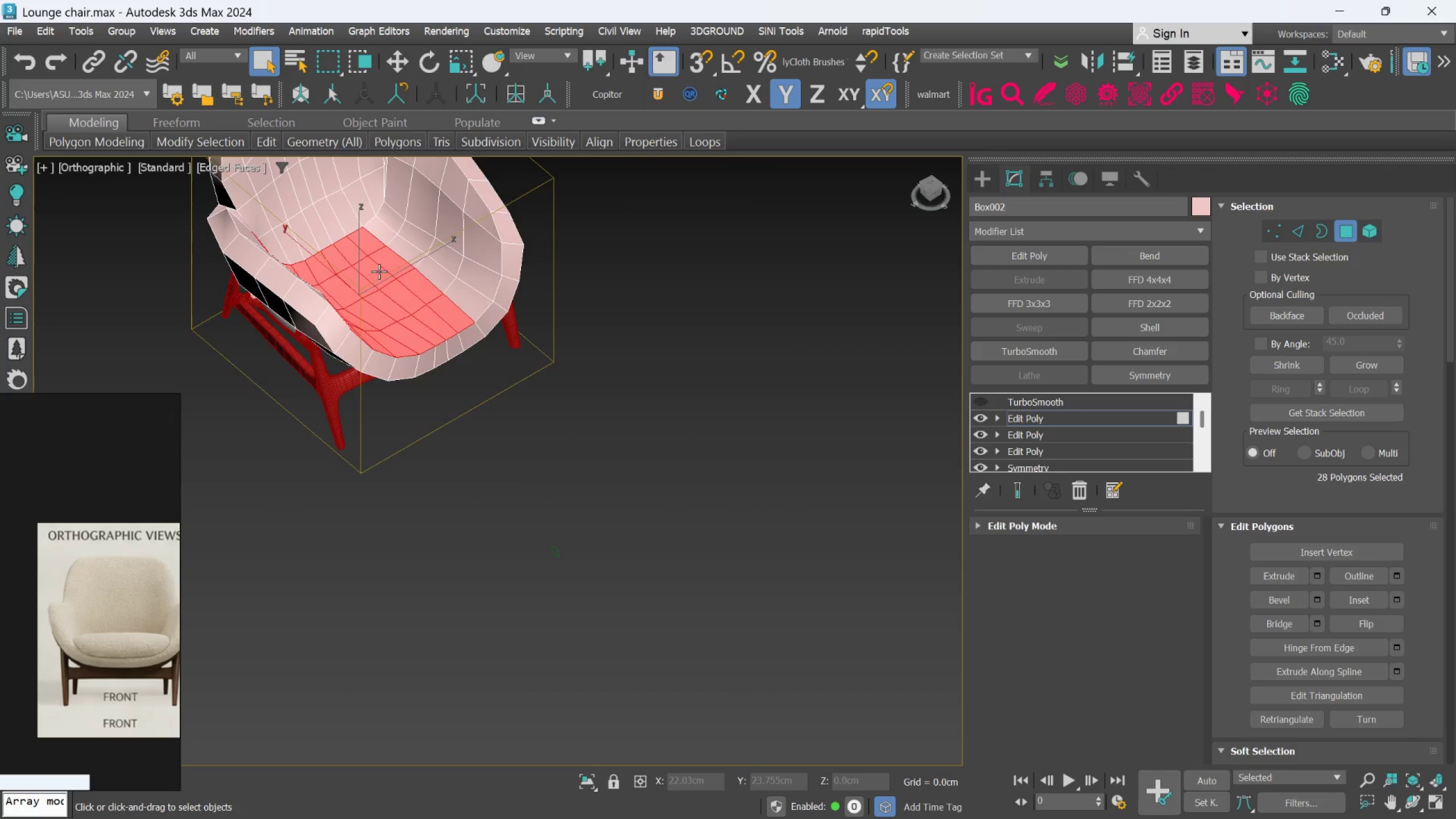 
scroll: coordinate [428, 258], scroll_direction: up, amount: 1.0
 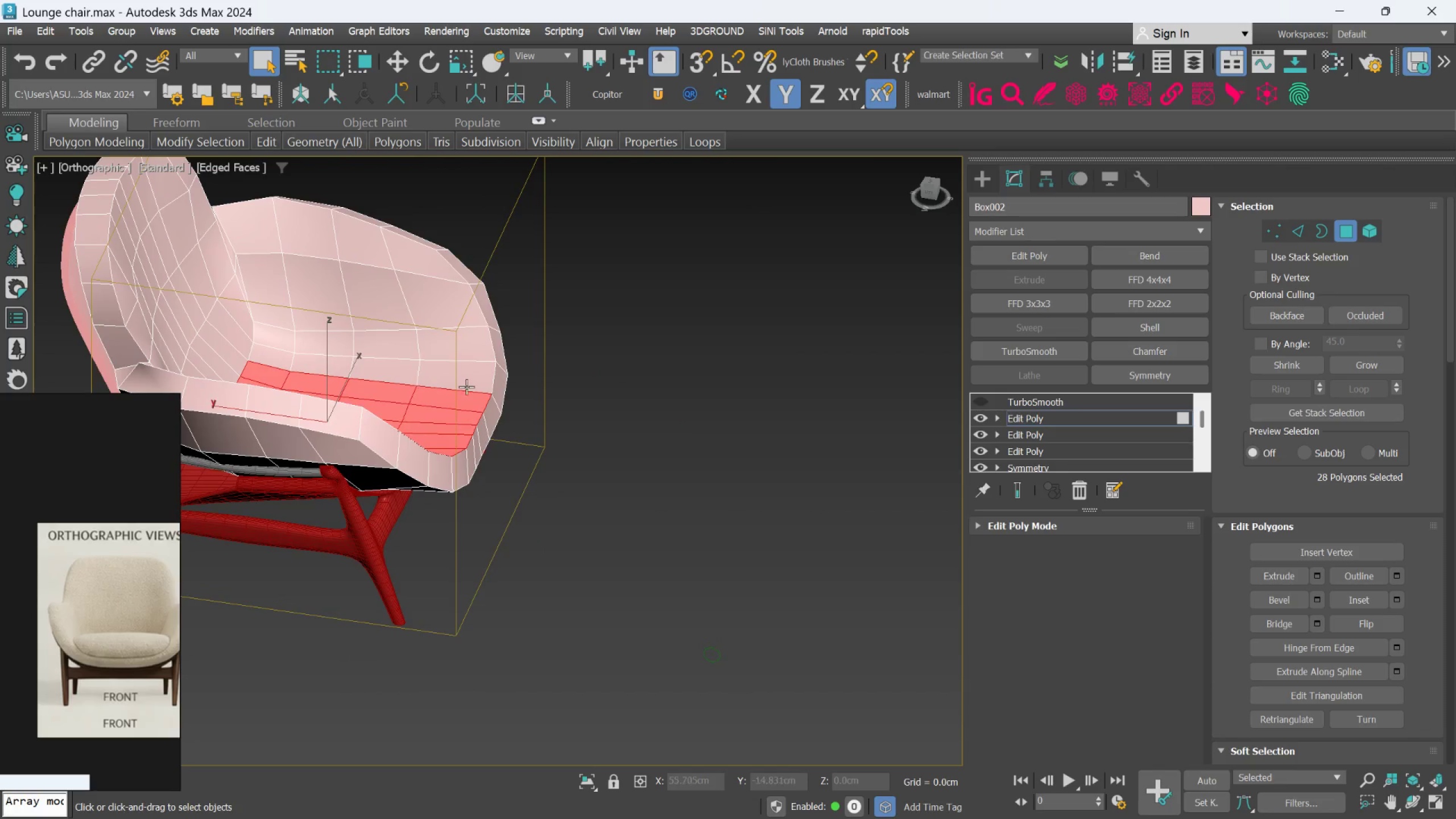 
hold_key(key=ControlLeft, duration=1.52)
left_click([475, 367])
 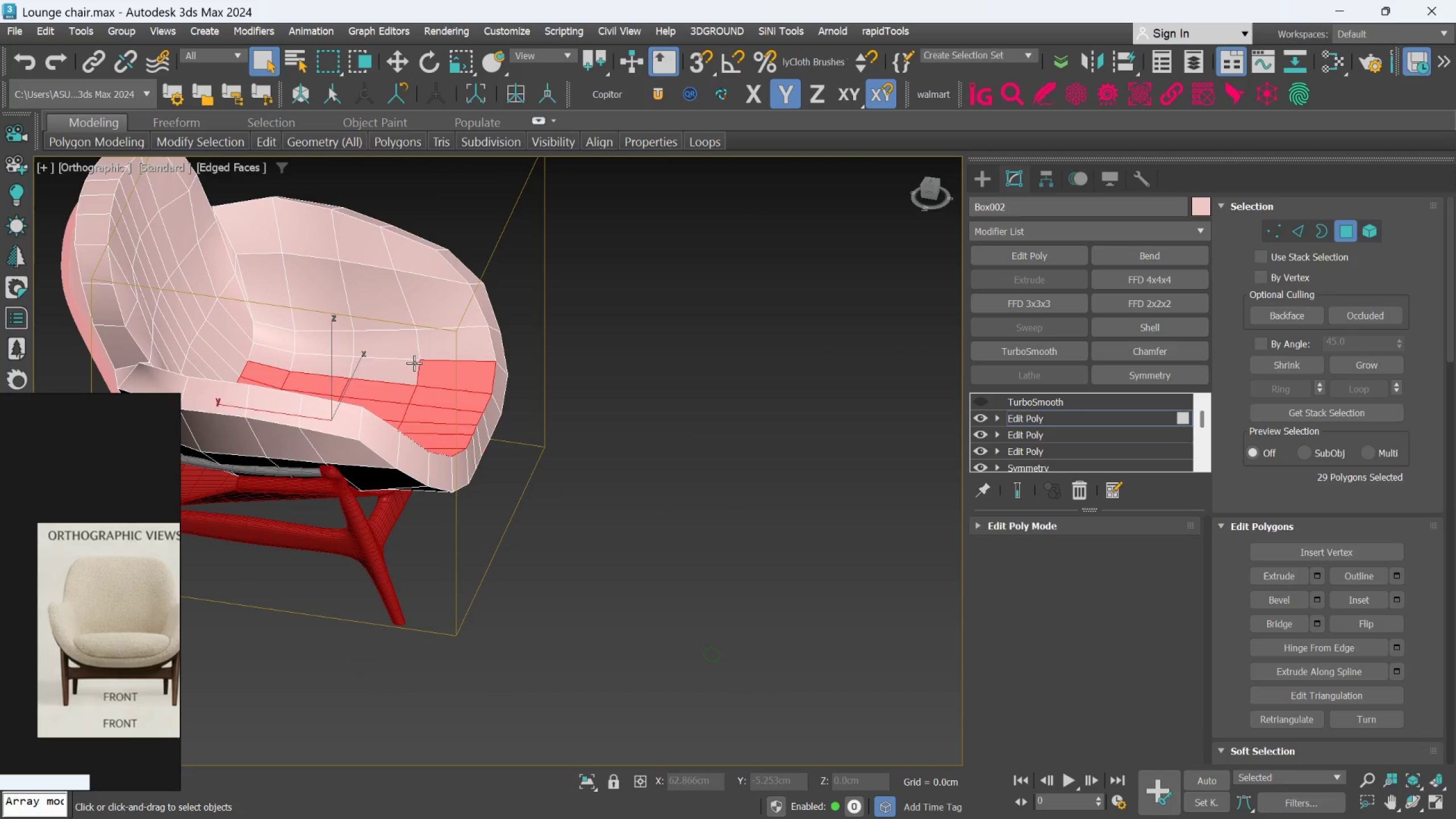 
double_click([408, 361])
 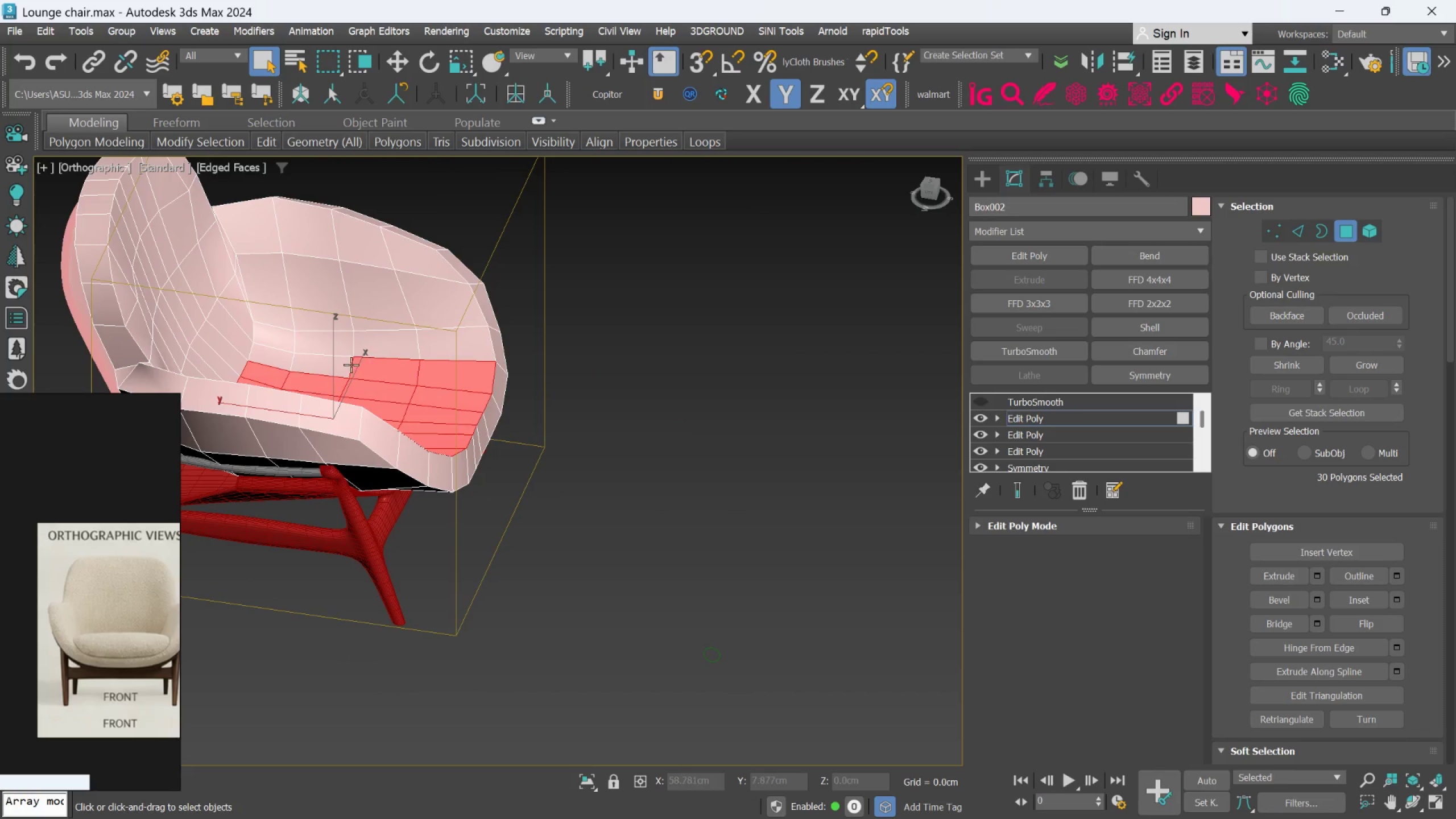 
left_click([350, 365])
 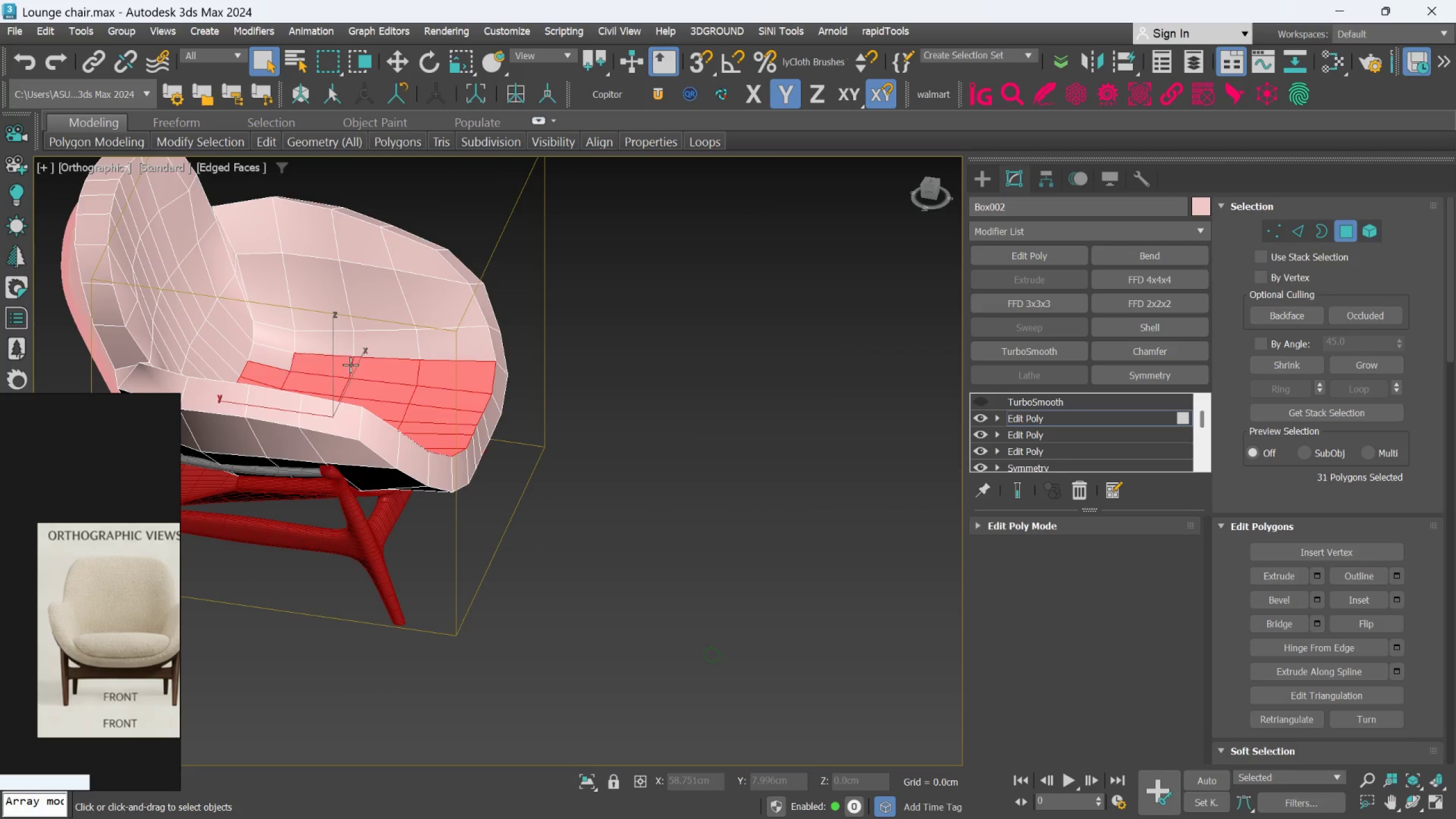 
hold_key(key=ControlLeft, duration=1.51)
left_click([296, 365])
 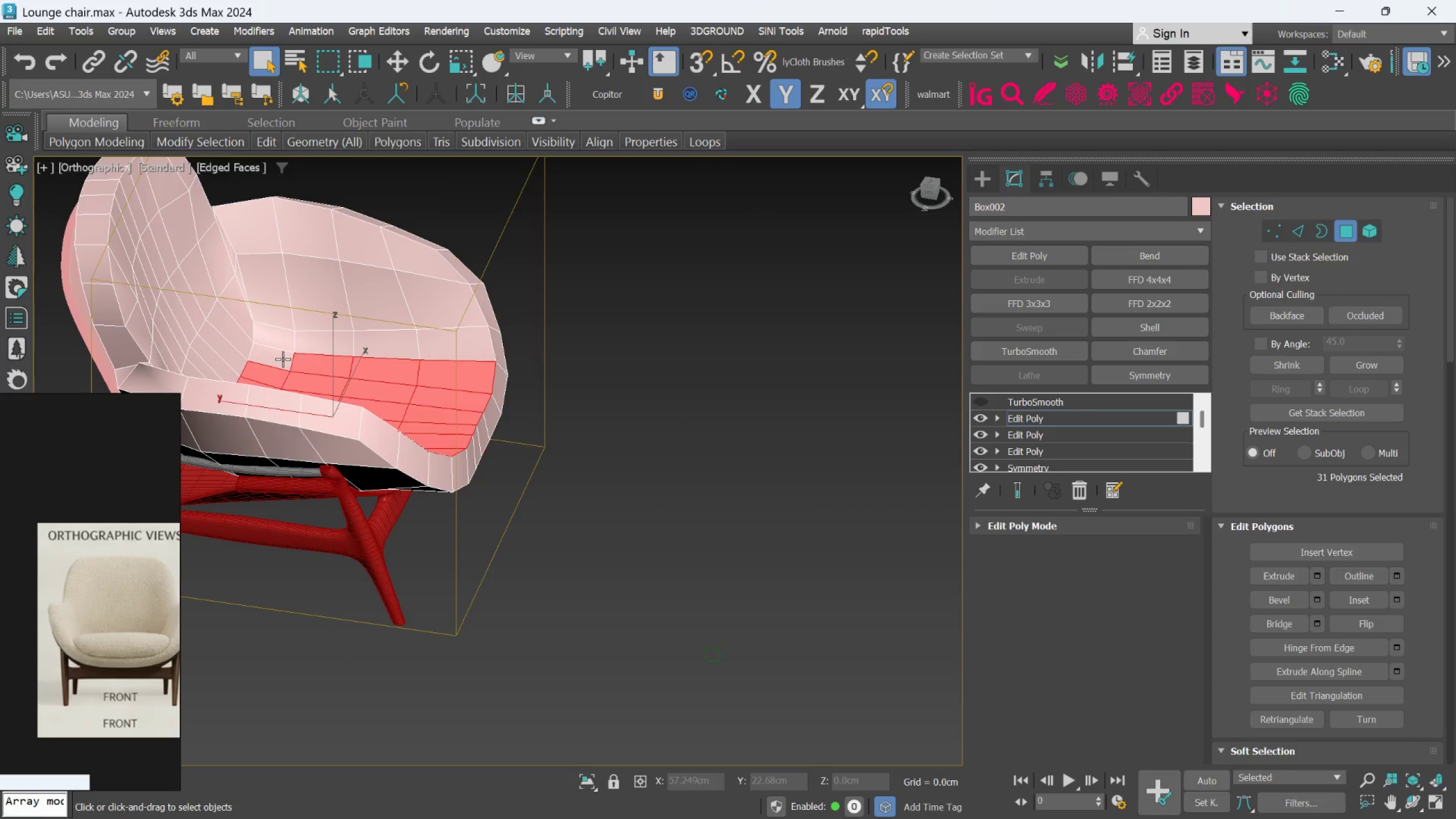 
double_click([282, 359])
 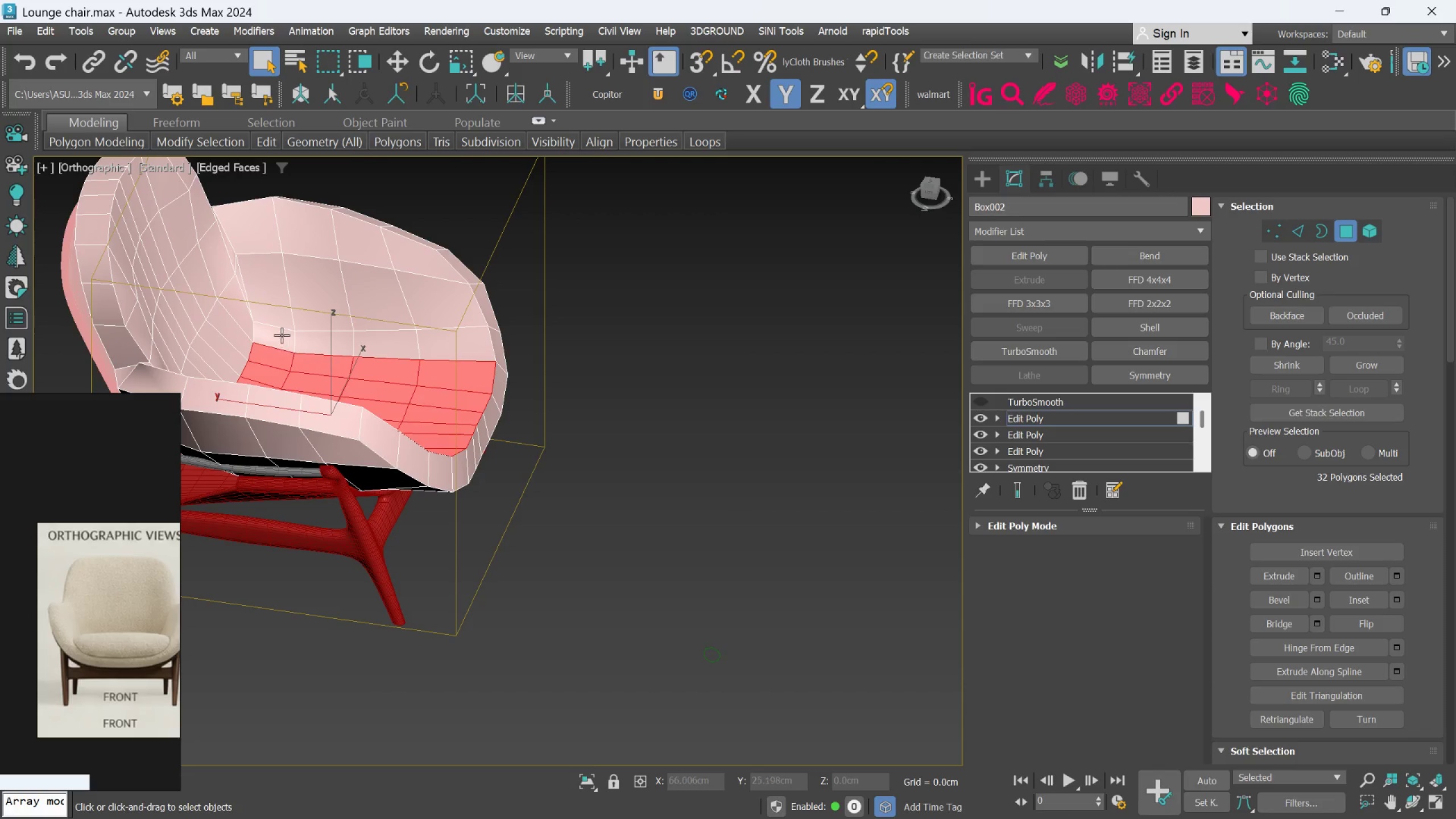 
triple_click([282, 333])
 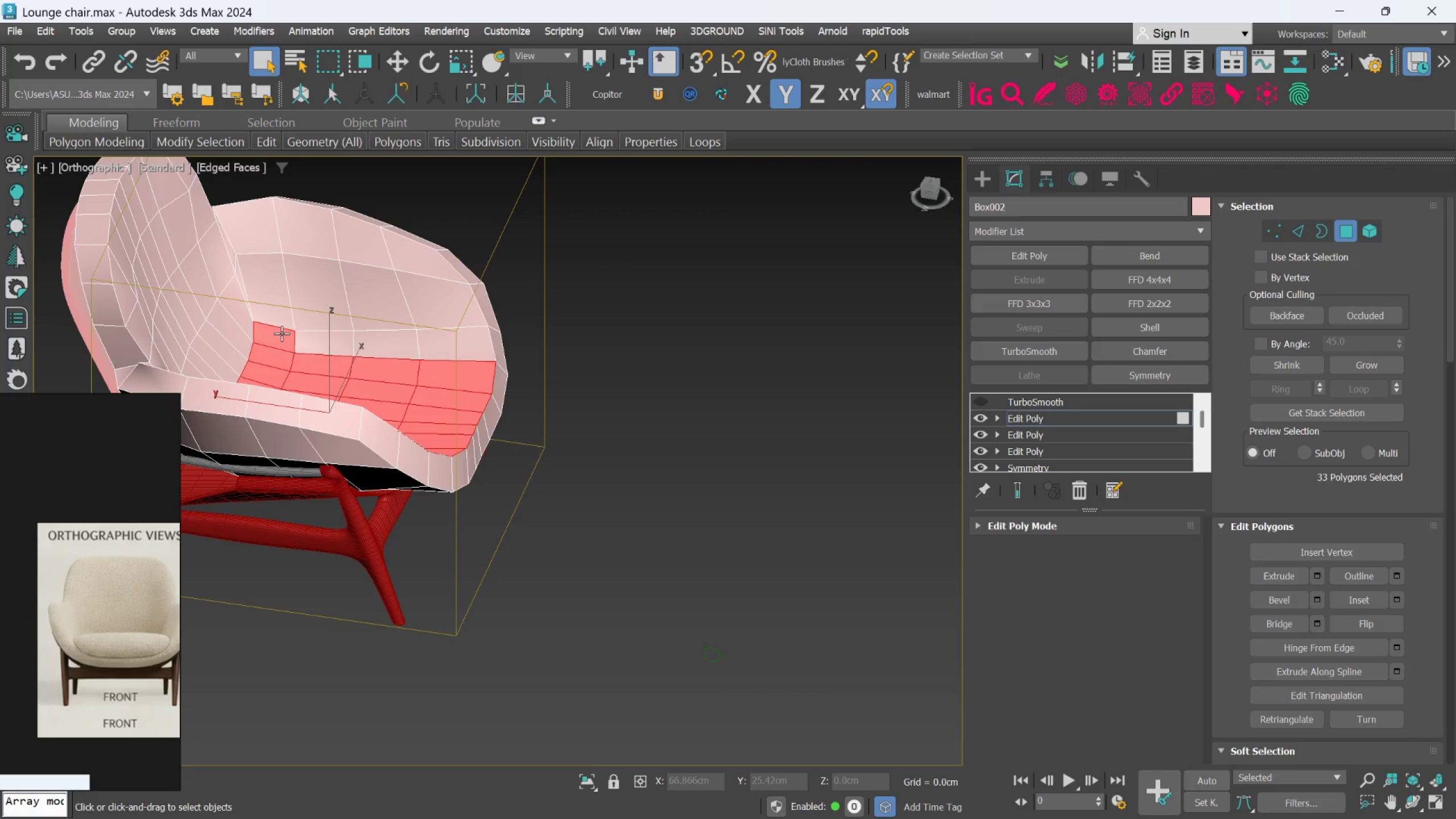 
hold_key(key=ControlLeft, duration=1.53)
triple_click([304, 335])
 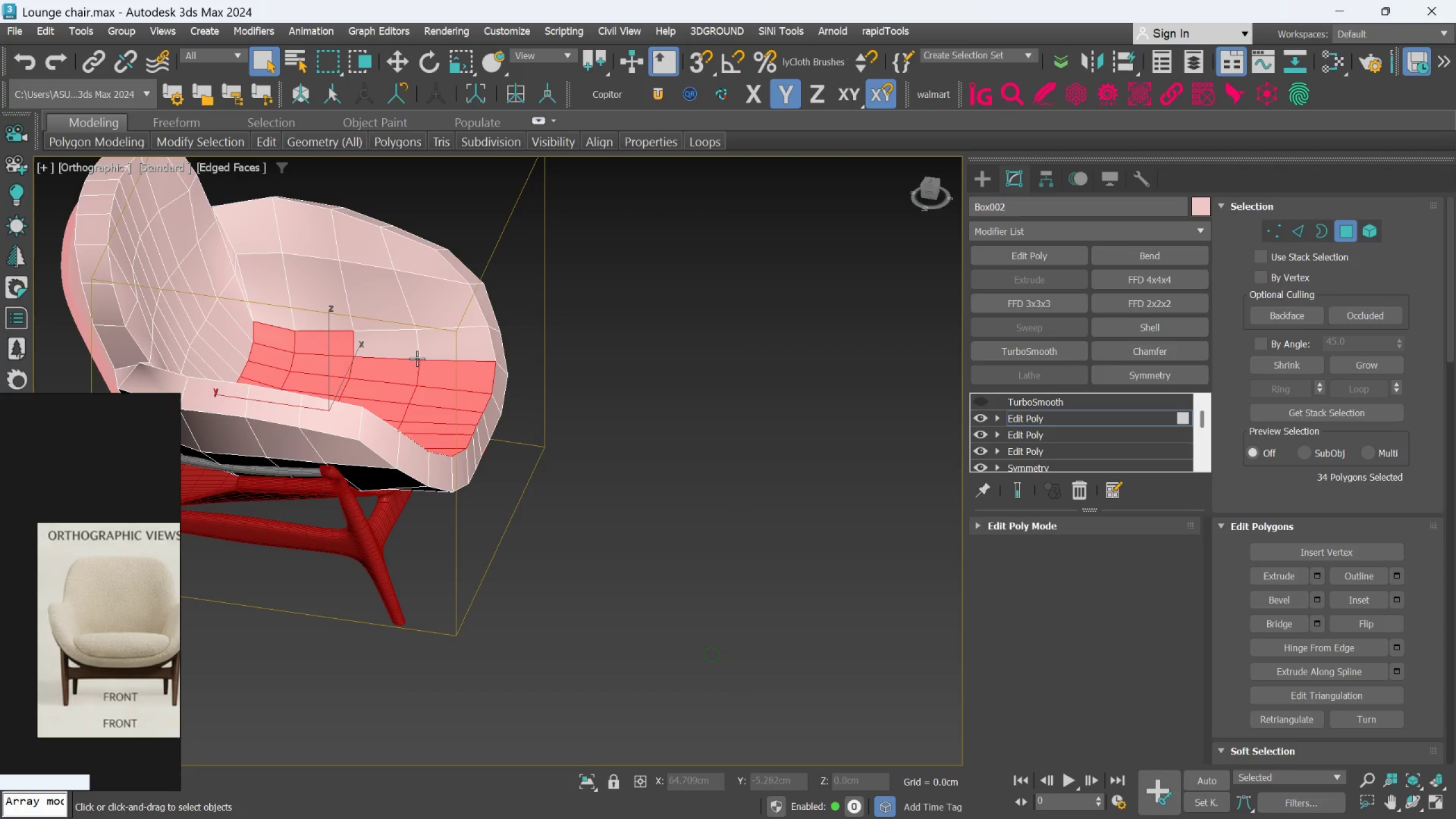 
left_click([410, 354])
 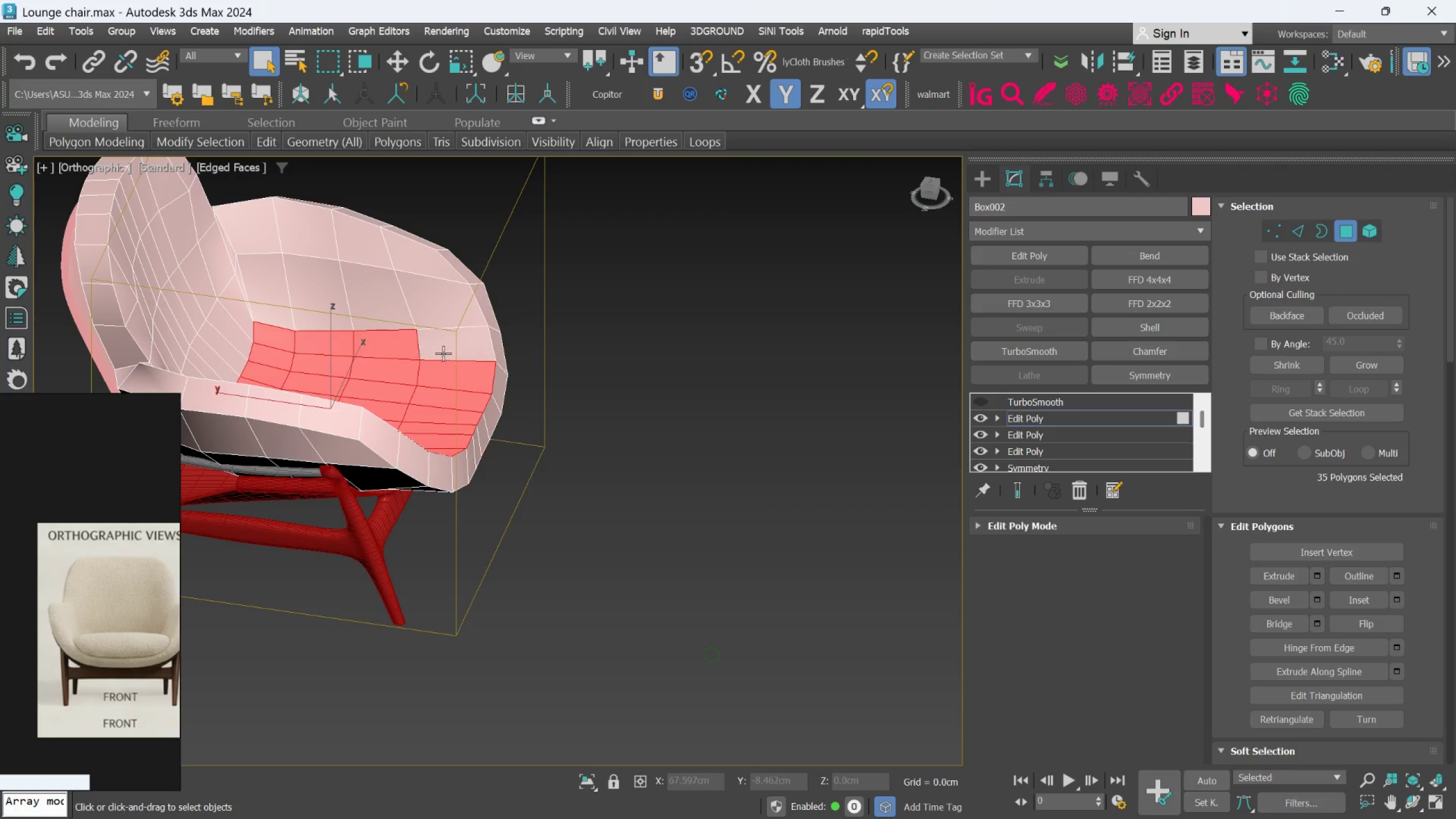 
double_click([452, 351])
 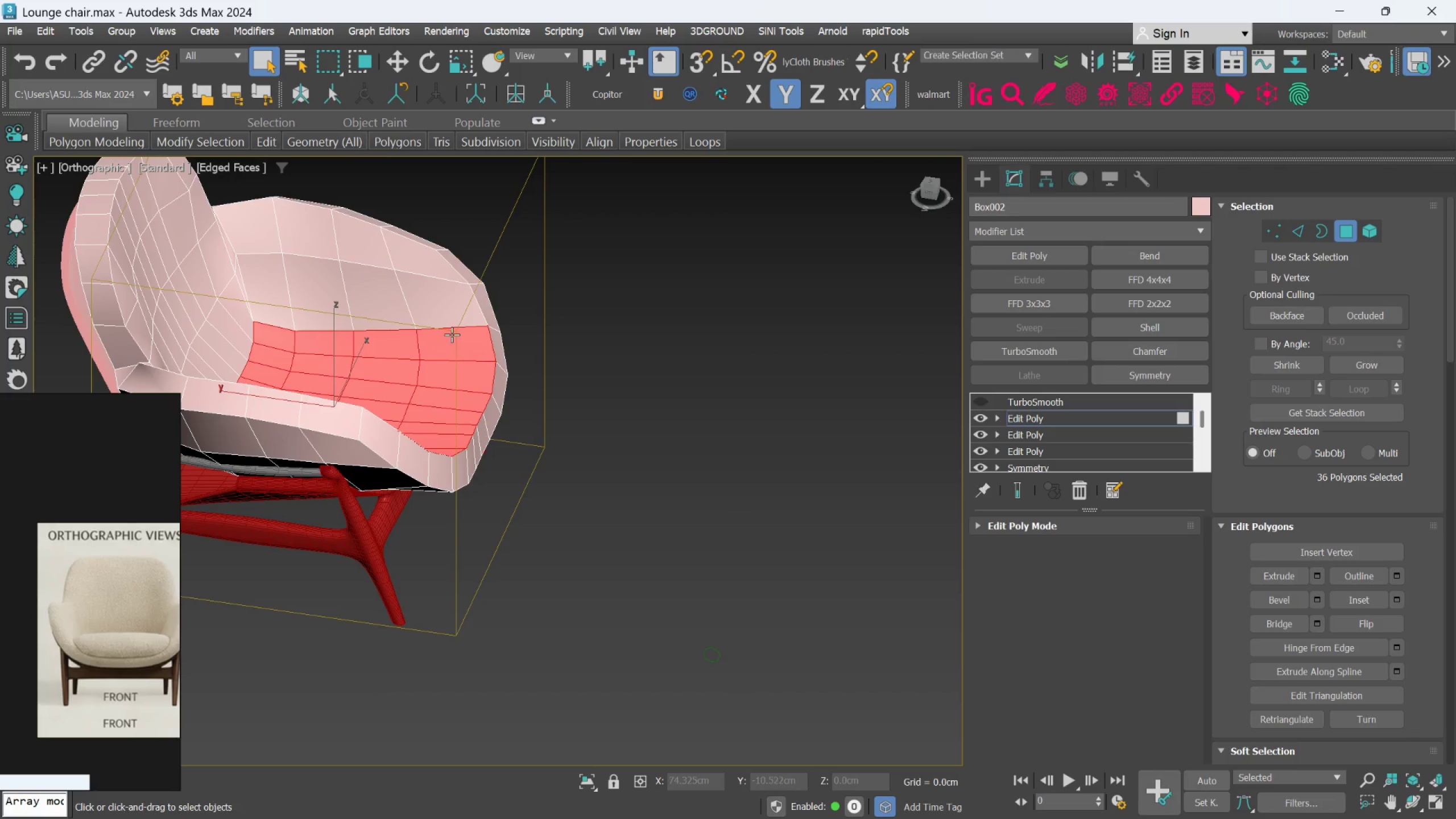 
hold_key(key=ControlLeft, duration=1.51)
left_click([450, 323])
 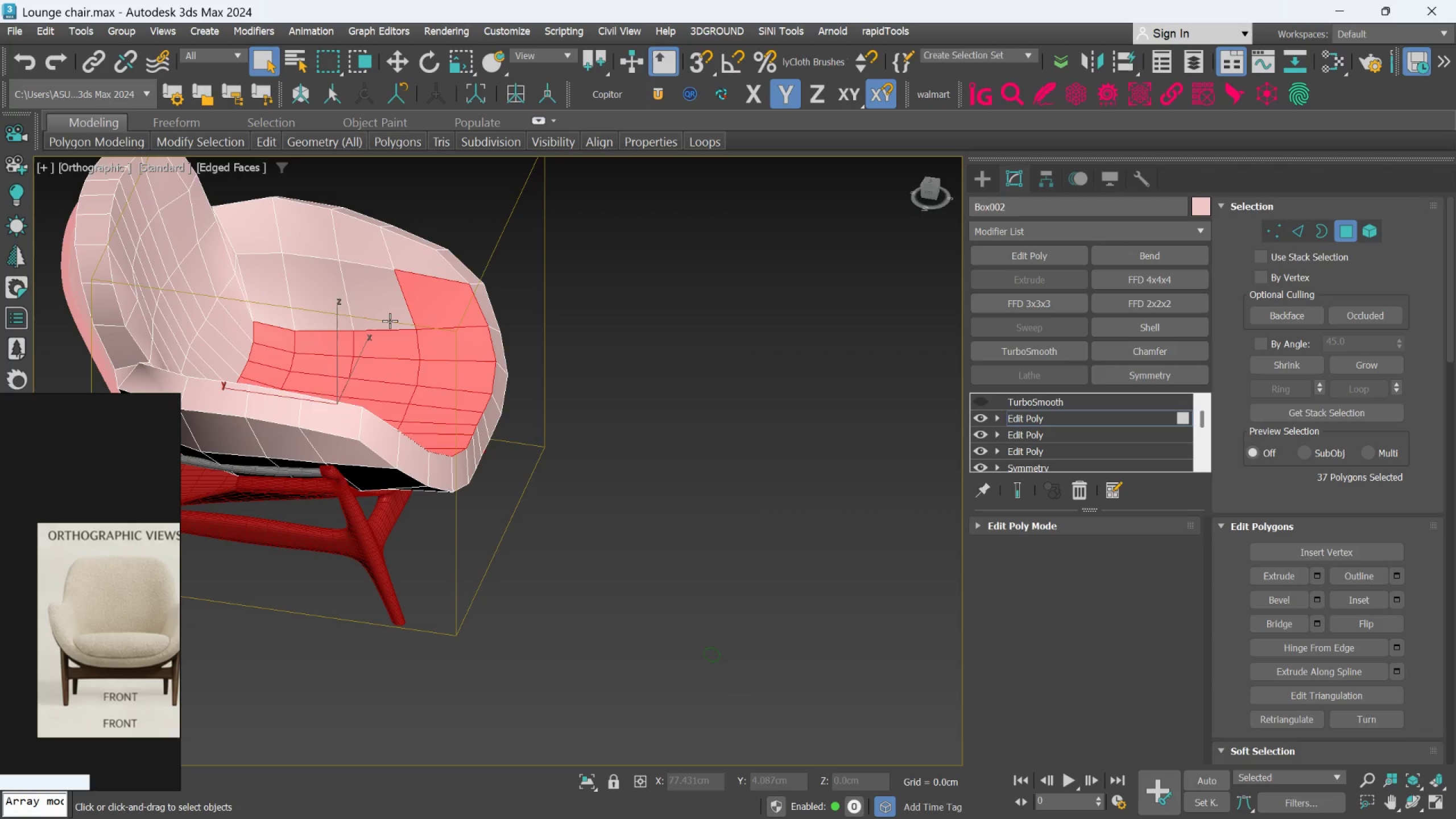 
double_click([390, 321])
 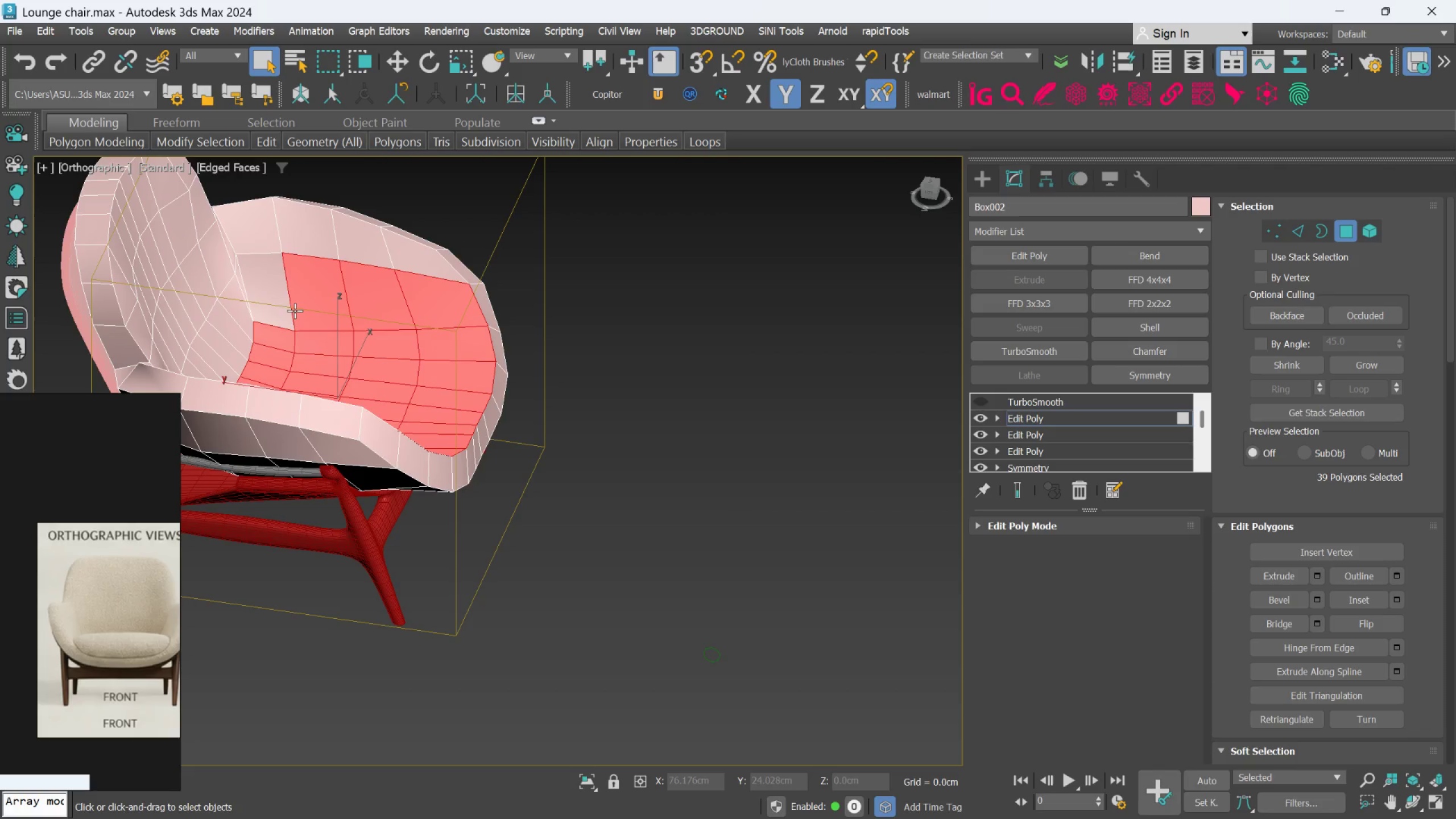 
triple_click([282, 308])
 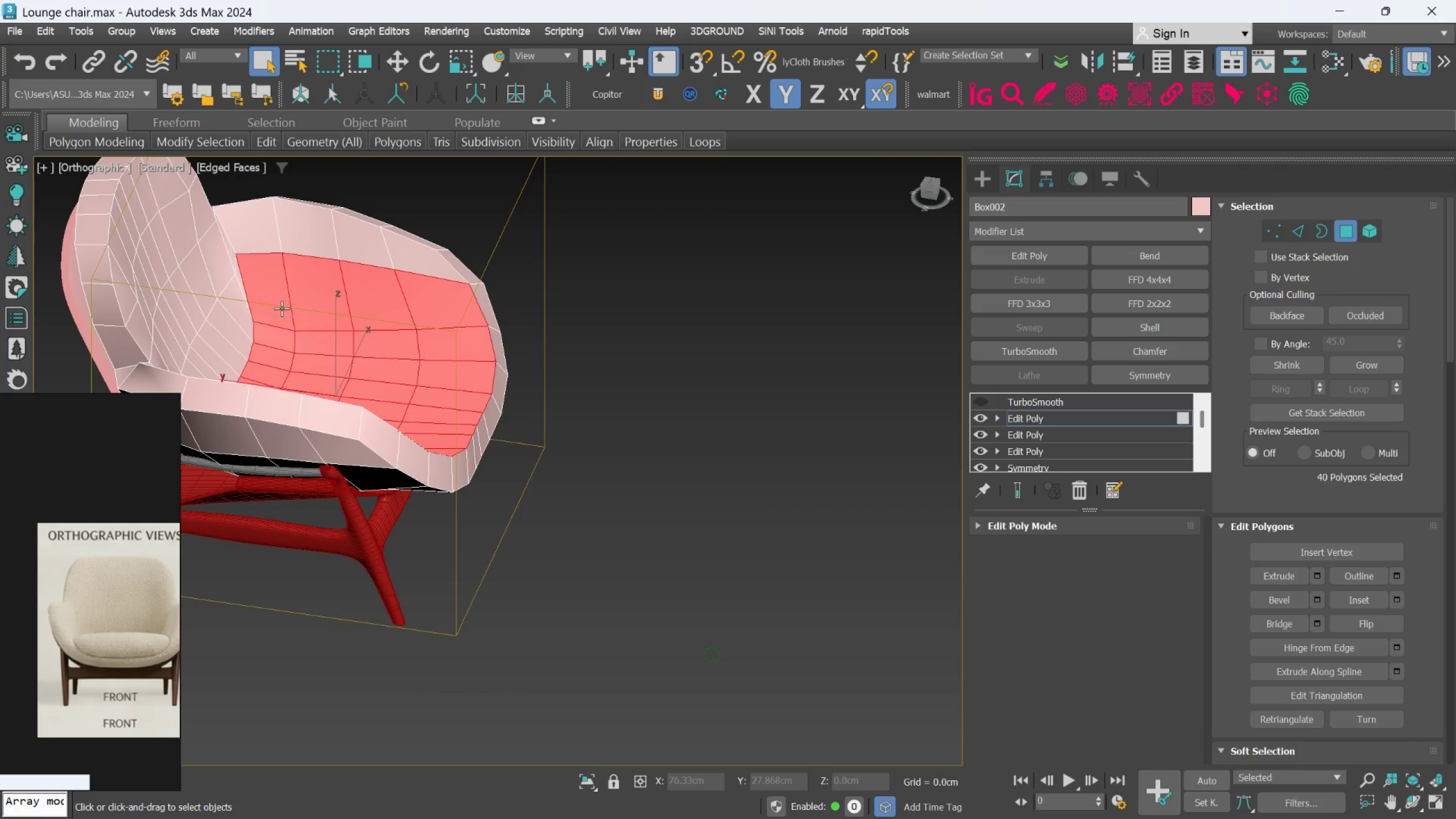 
key(Control+ControlLeft)
 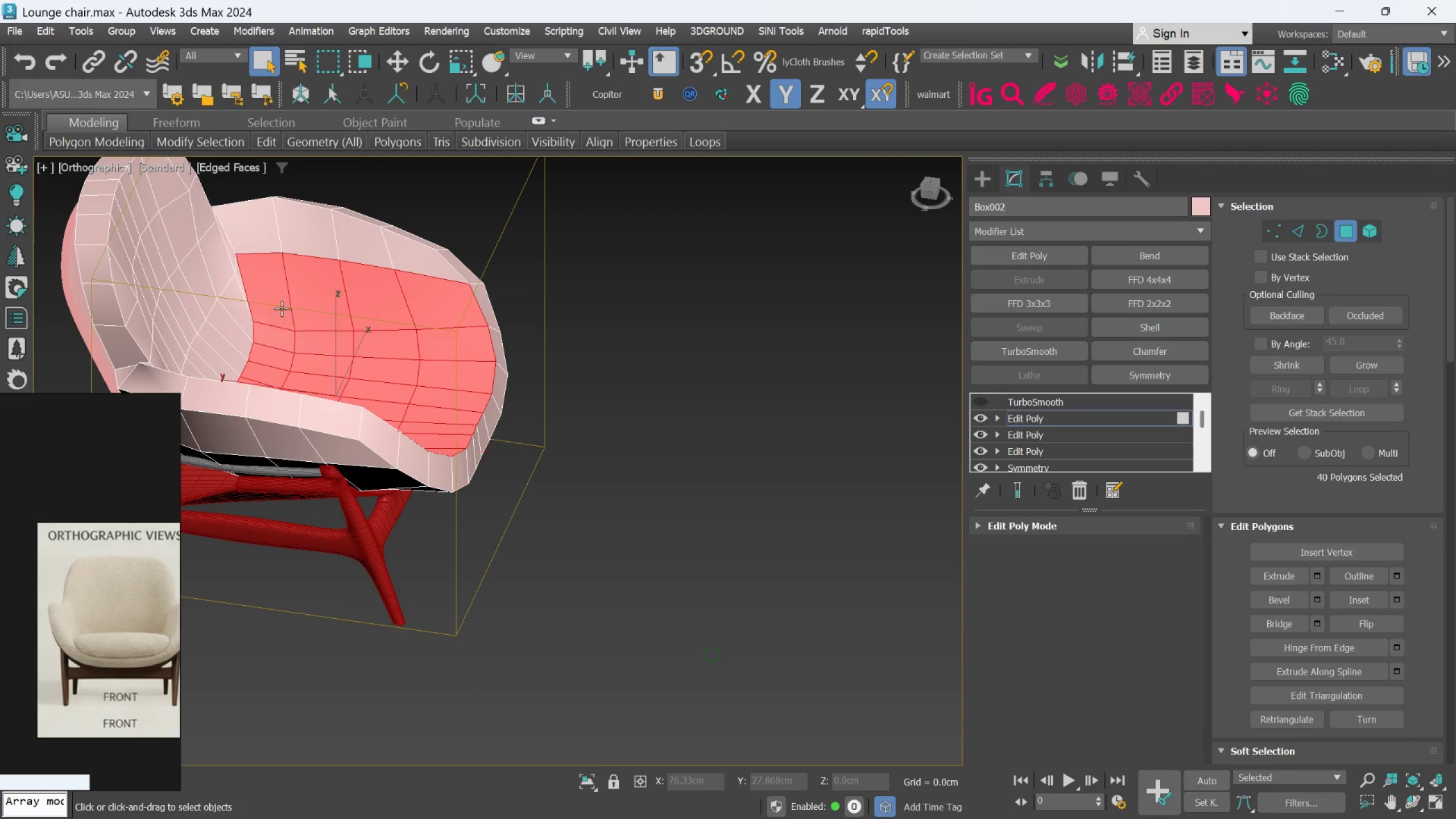 
key(Control+ControlLeft)
 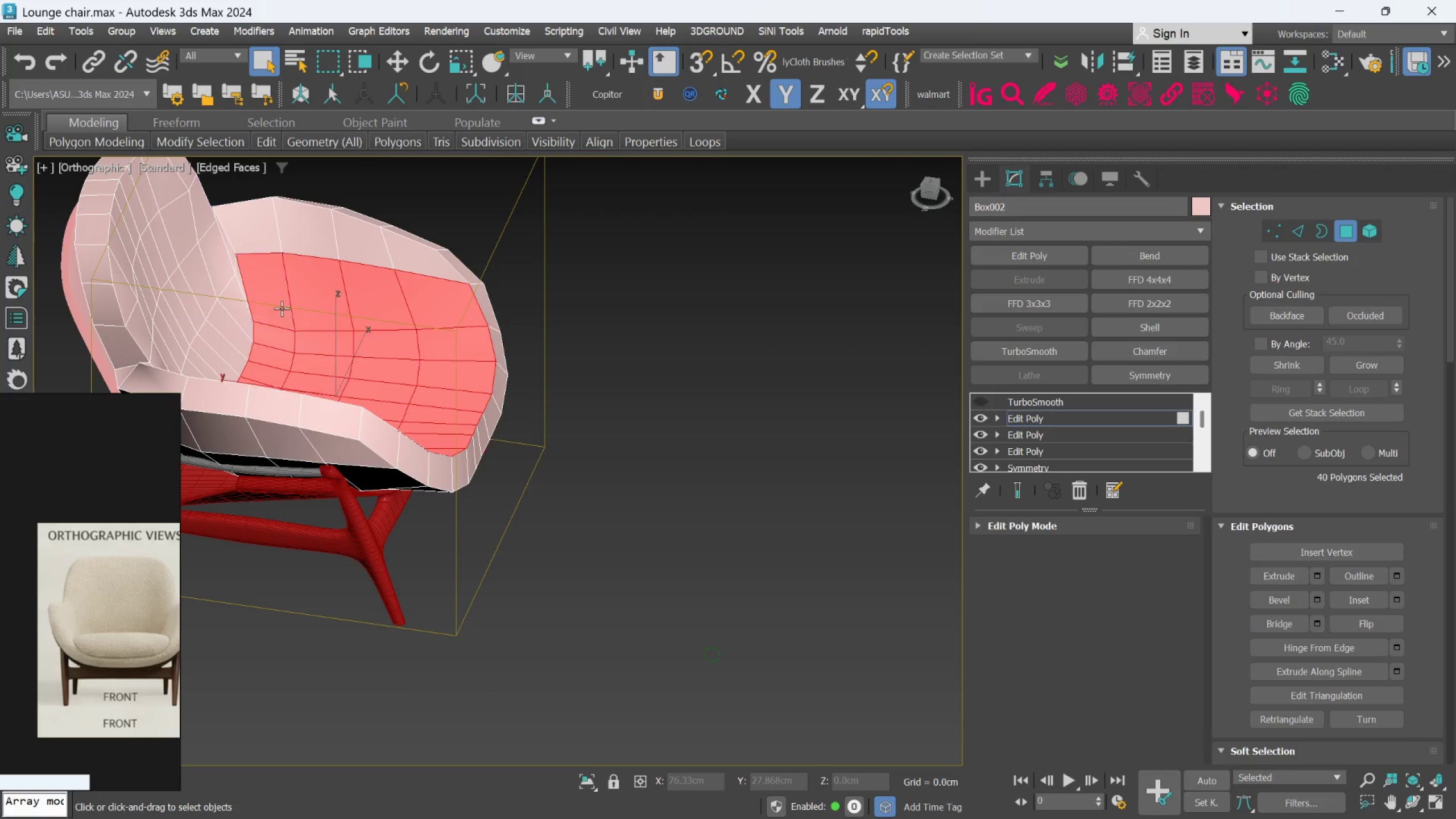 
key(Control+ControlLeft)
 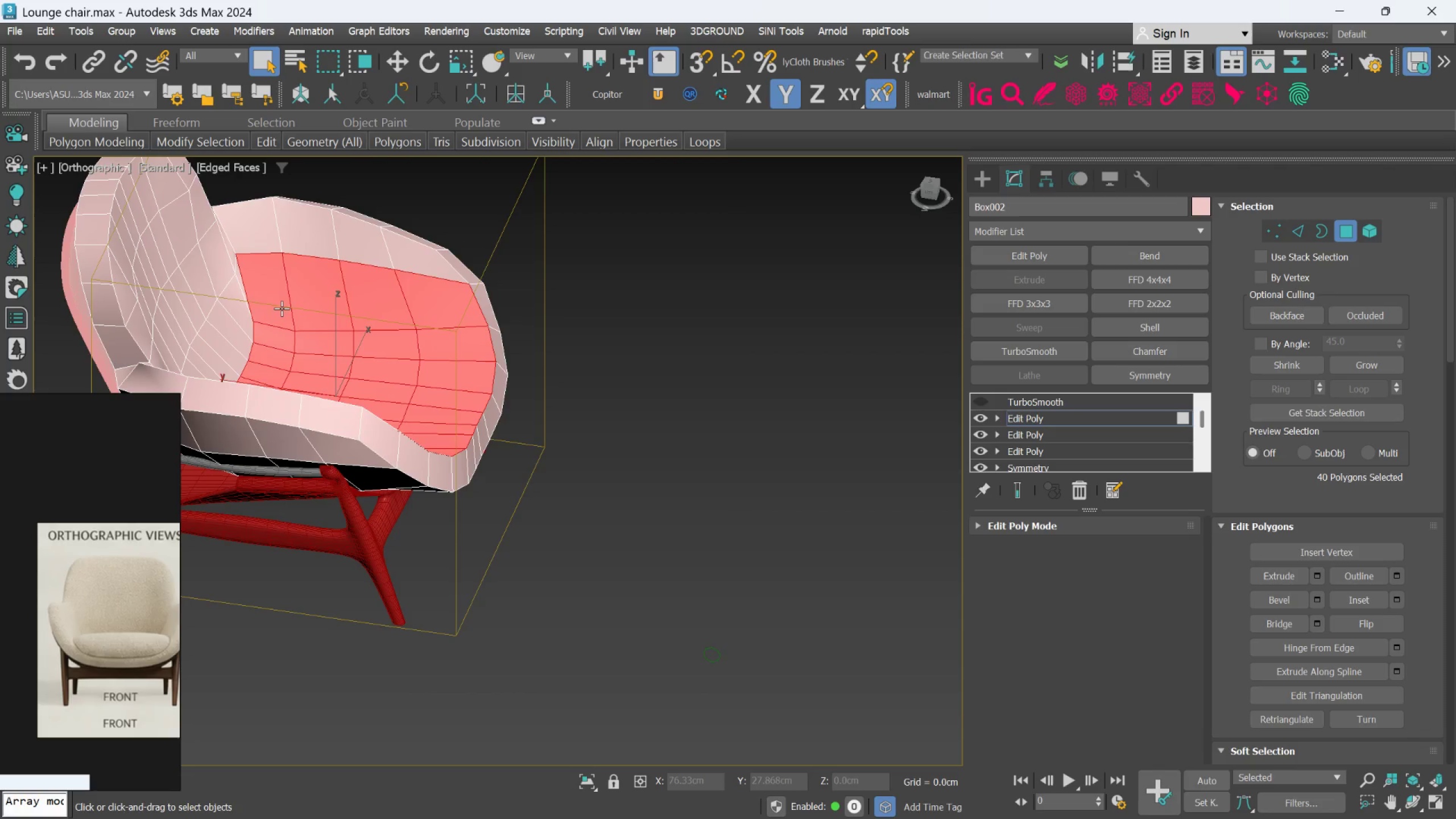 
key(Control+ControlLeft)
 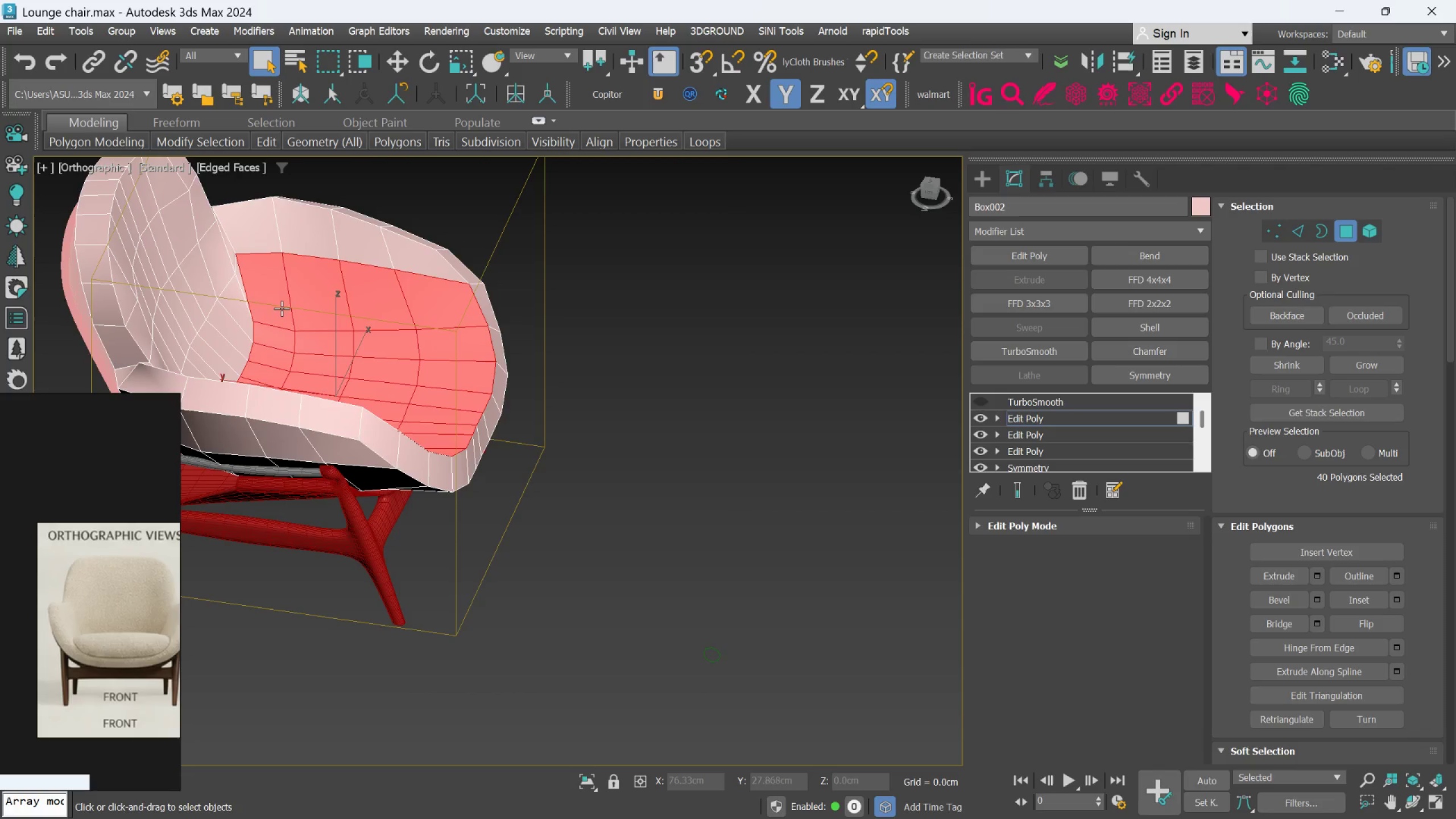 
key(Control+ControlLeft)
 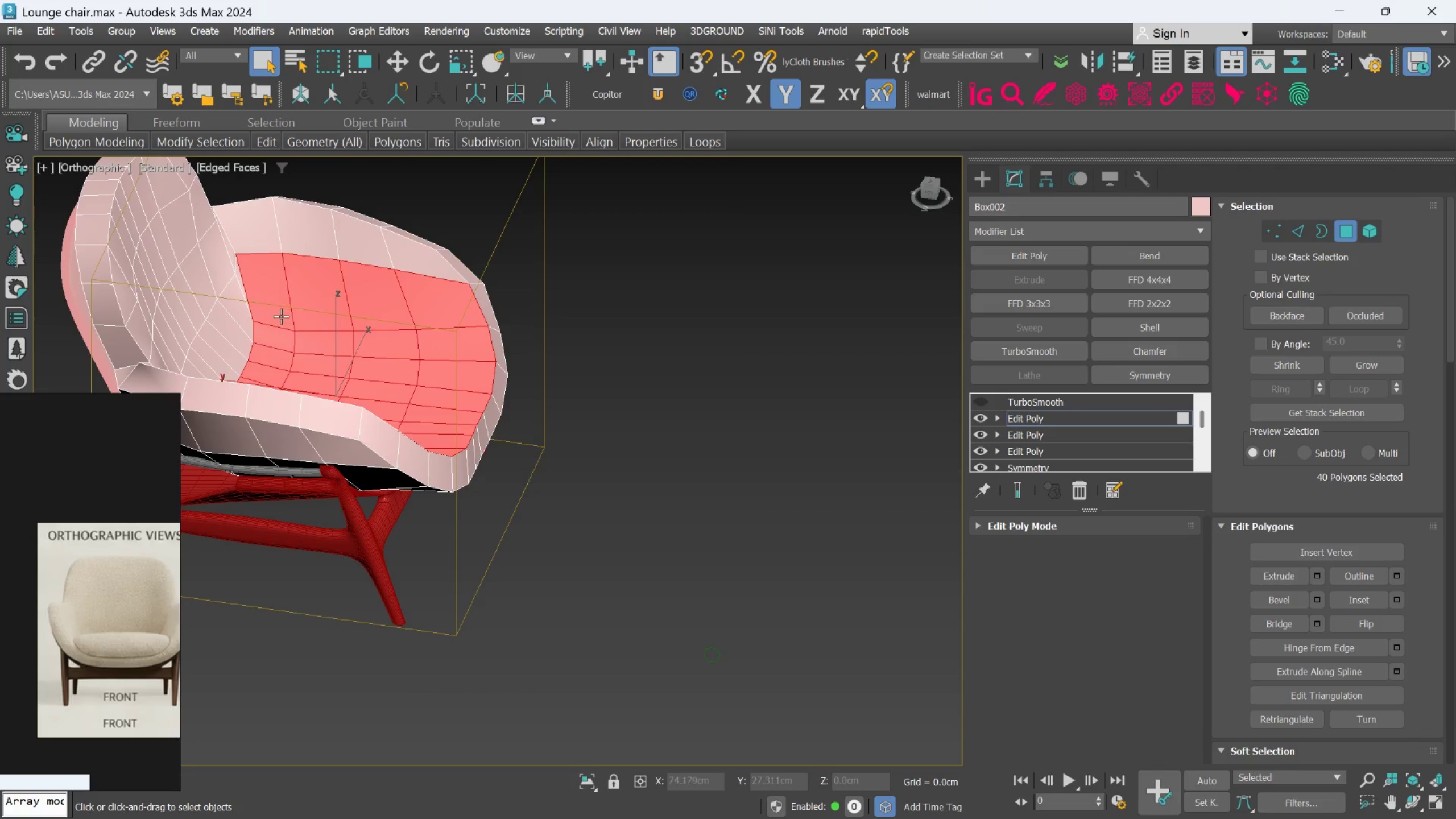 
hold_key(key=AltLeft, duration=0.89)
 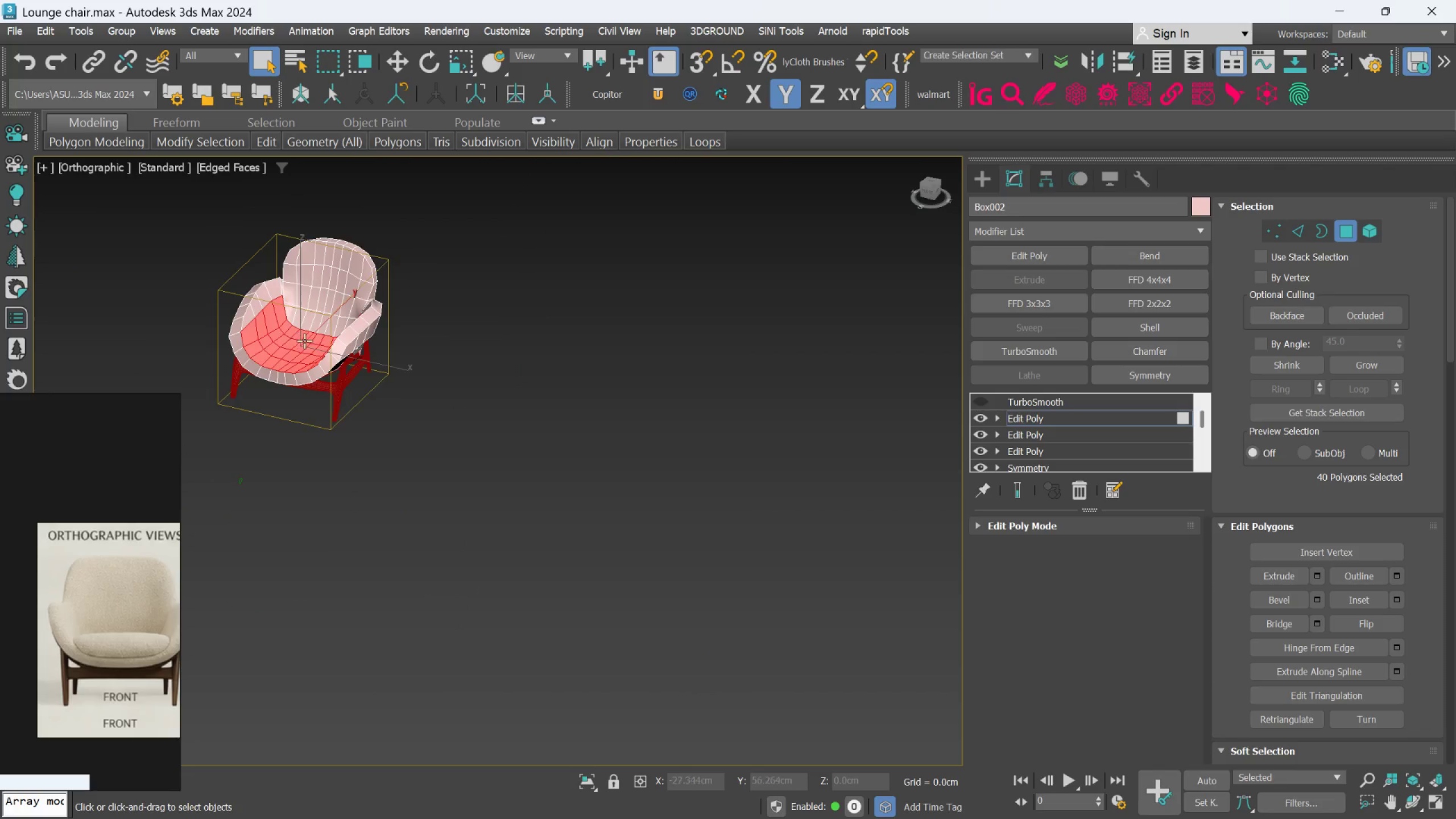 
scroll: coordinate [281, 319], scroll_direction: down, amount: 3.0
 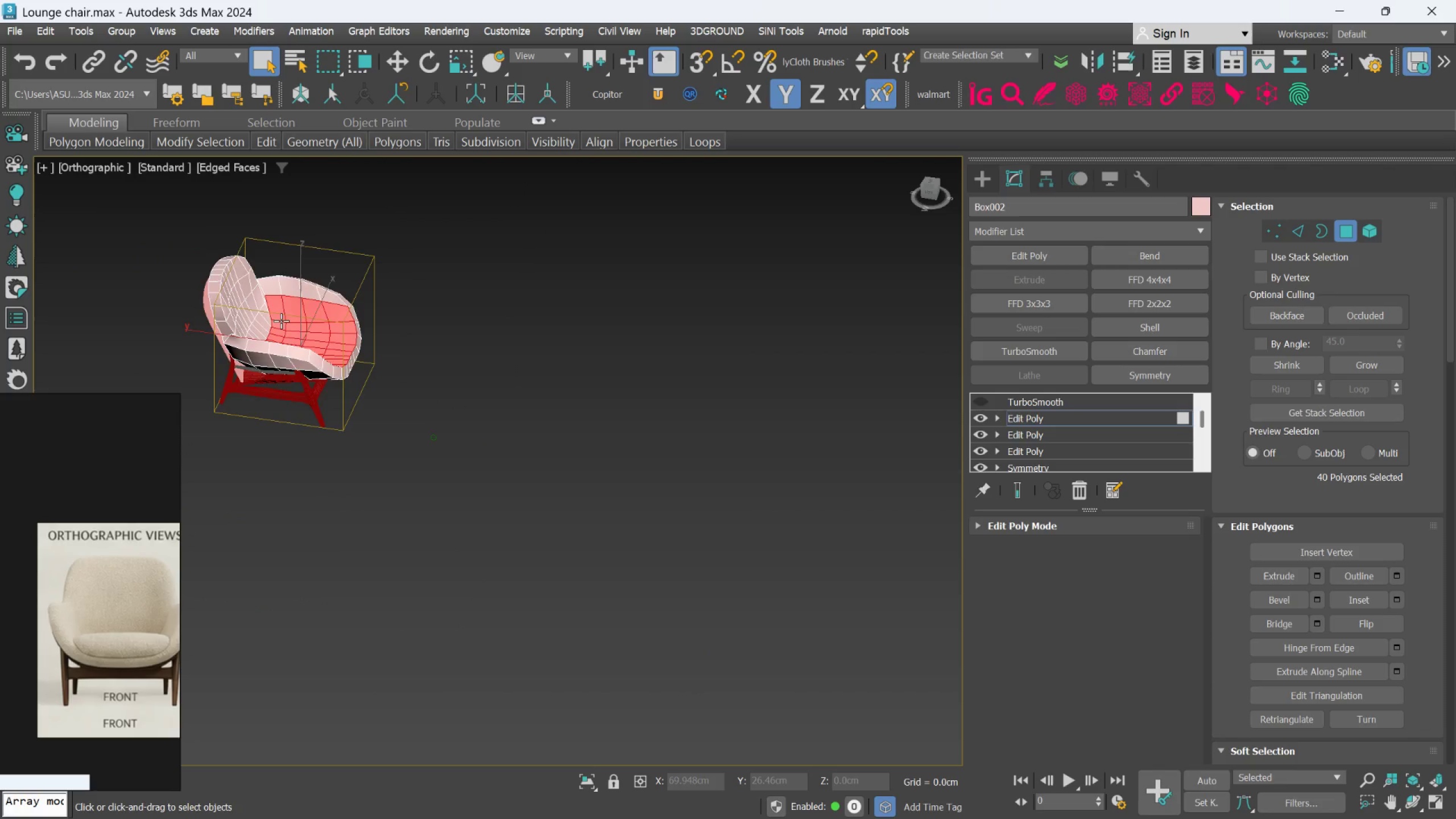 
scroll: coordinate [305, 341], scroll_direction: up, amount: 2.0
 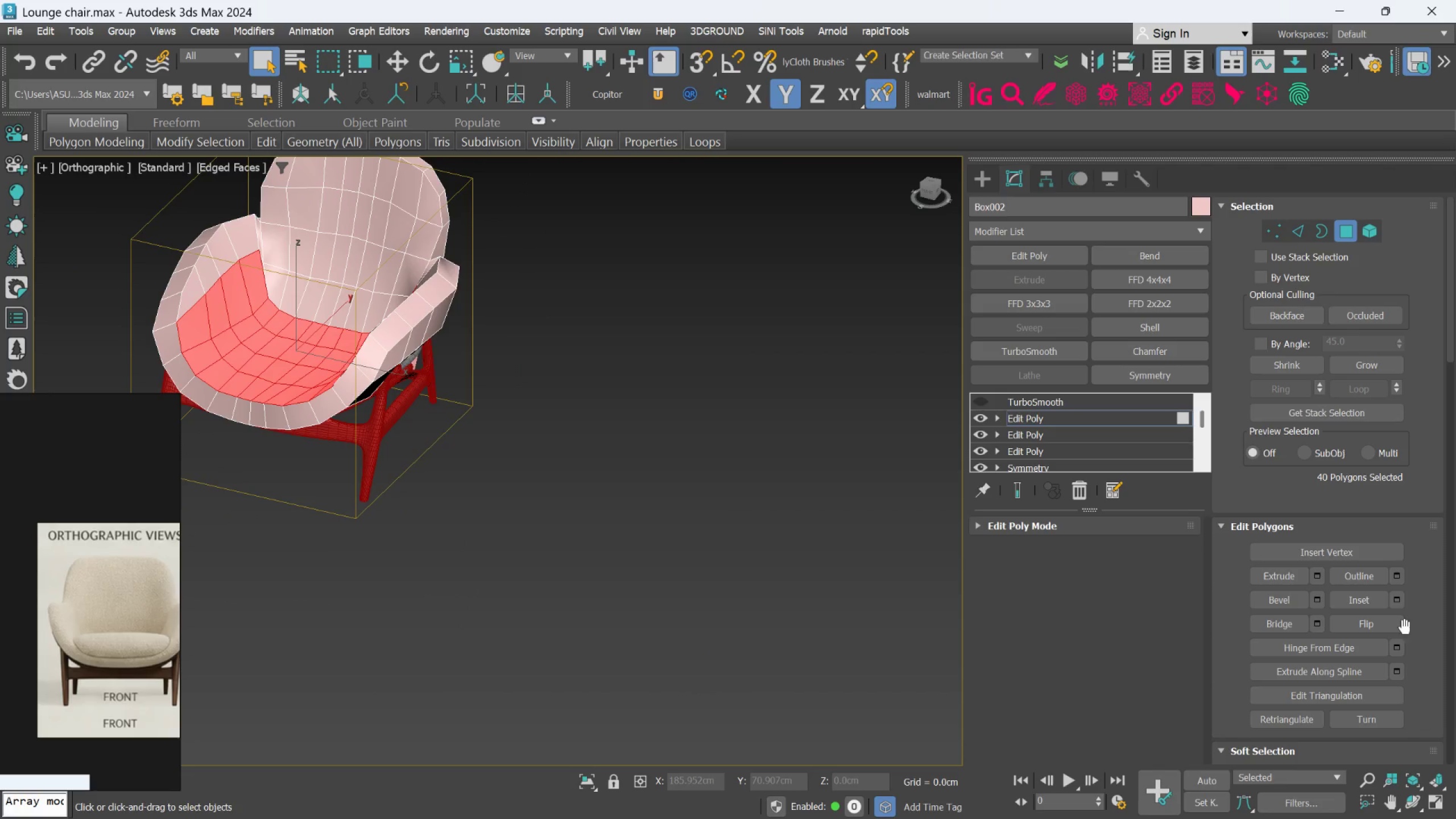 
scroll: coordinate [1346, 642], scroll_direction: down, amount: 8.0
 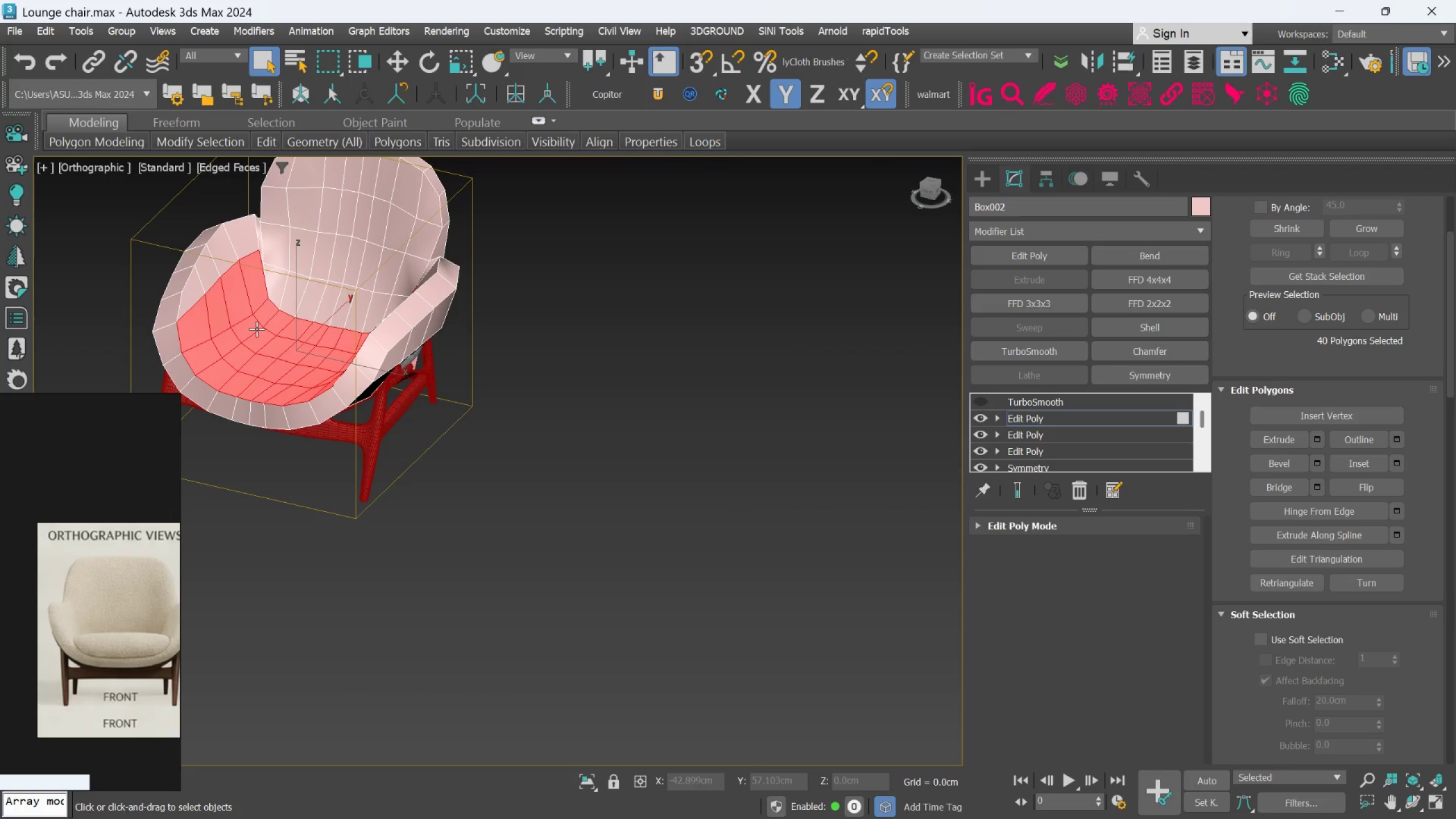 
scroll: coordinate [265, 329], scroll_direction: up, amount: 1.0
 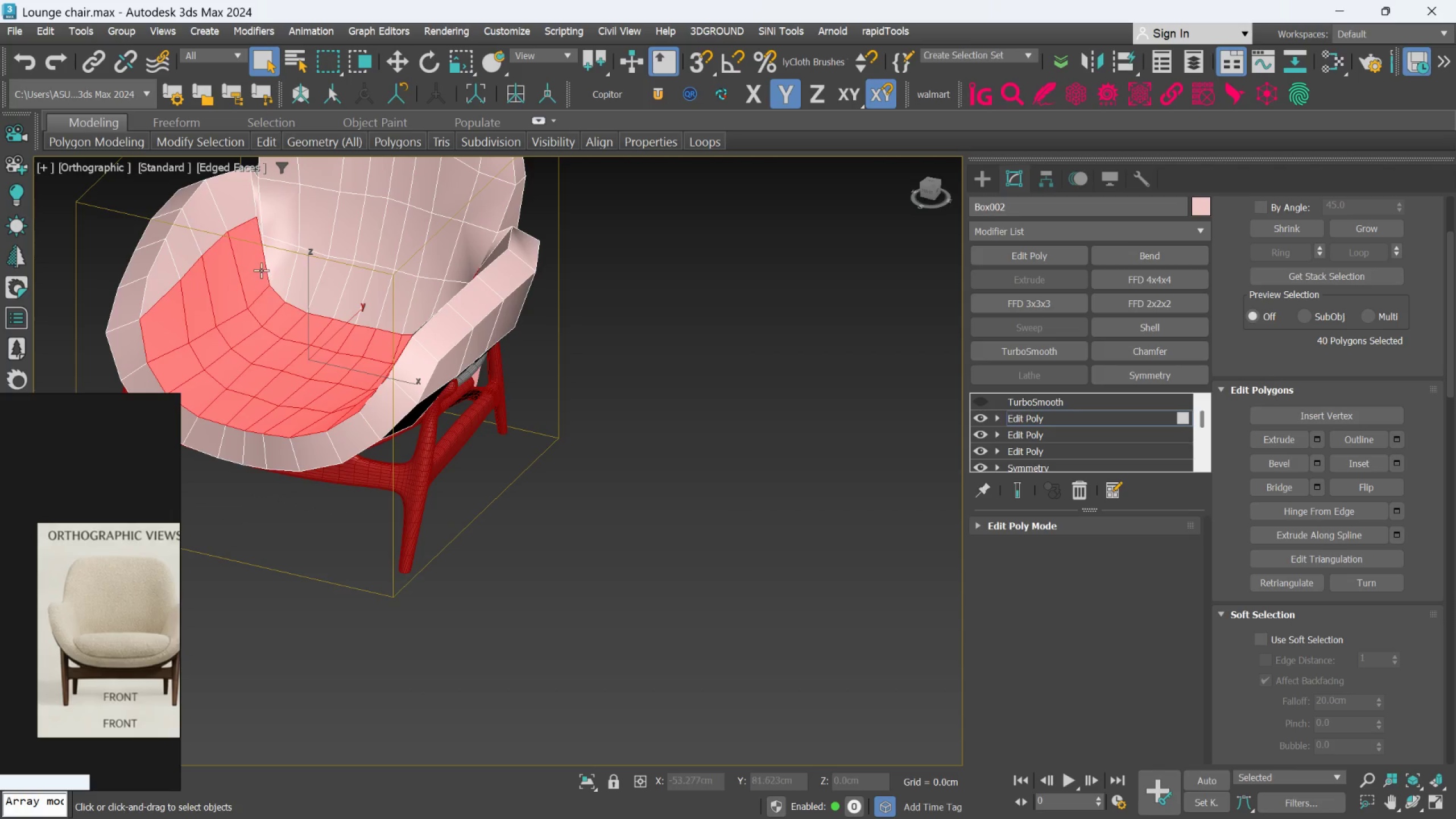 
hold_key(key=AltLeft, duration=1.5)
left_click([258, 270])
 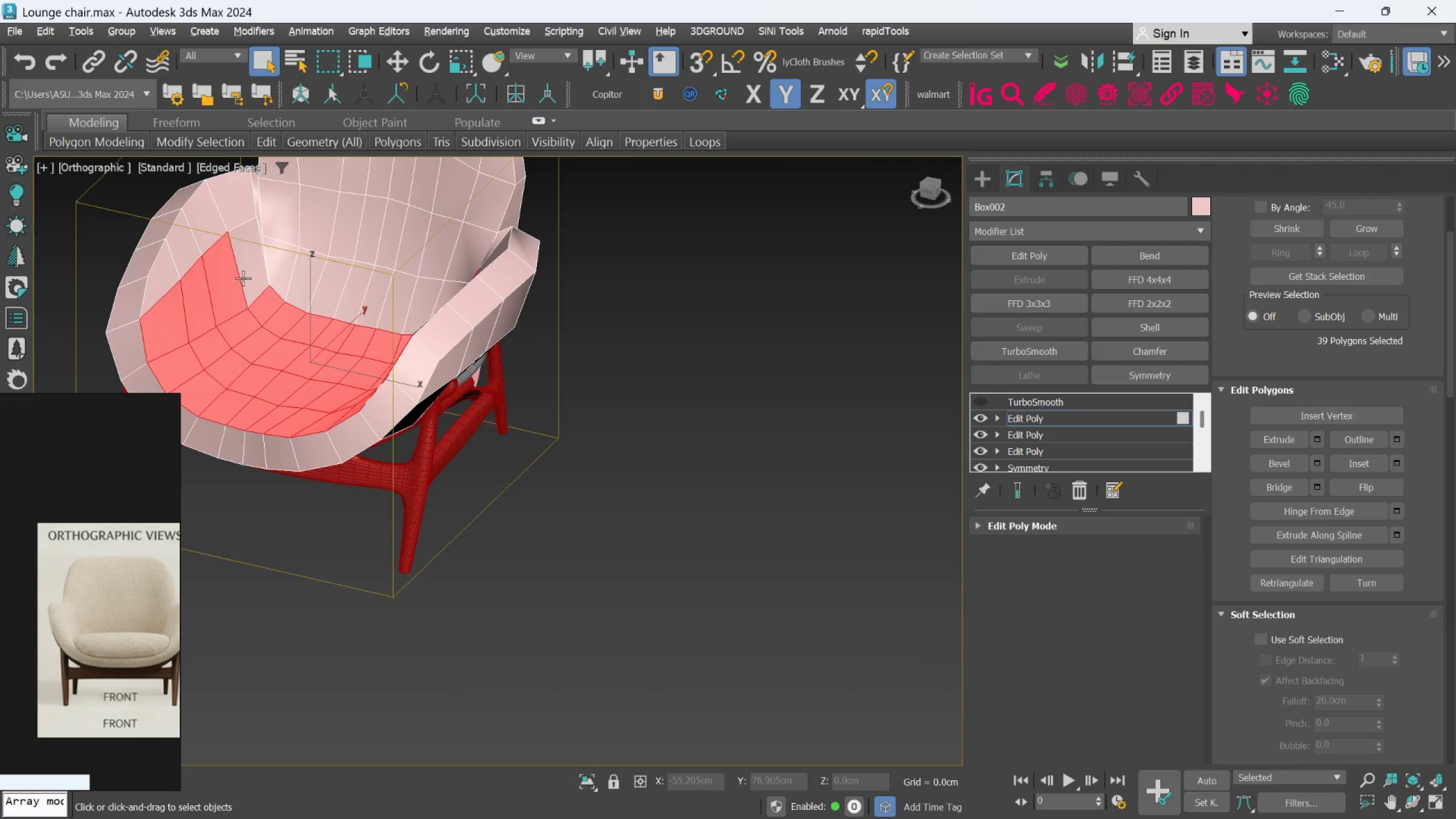 
double_click([242, 279])
 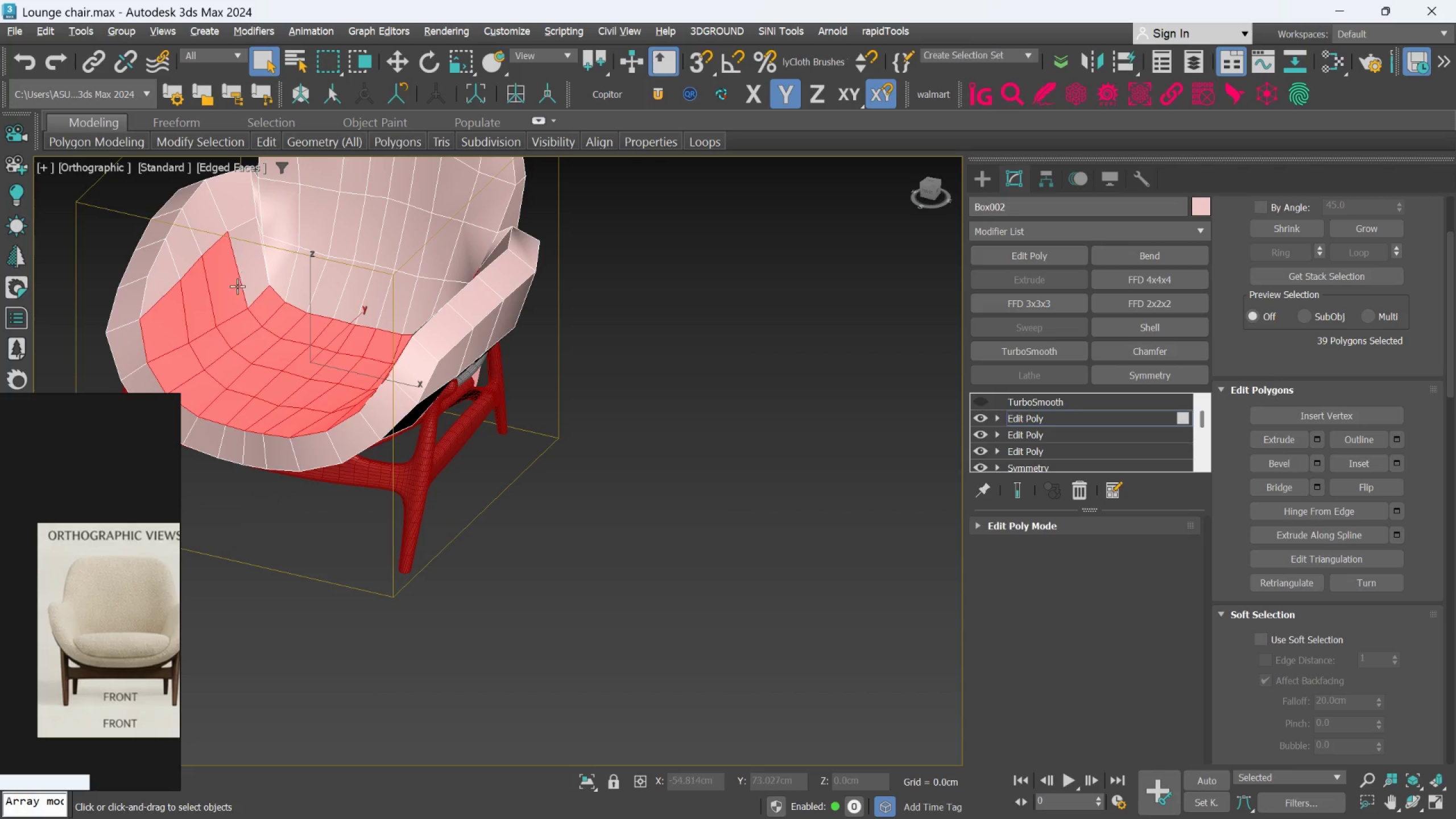 
triple_click([237, 286])
 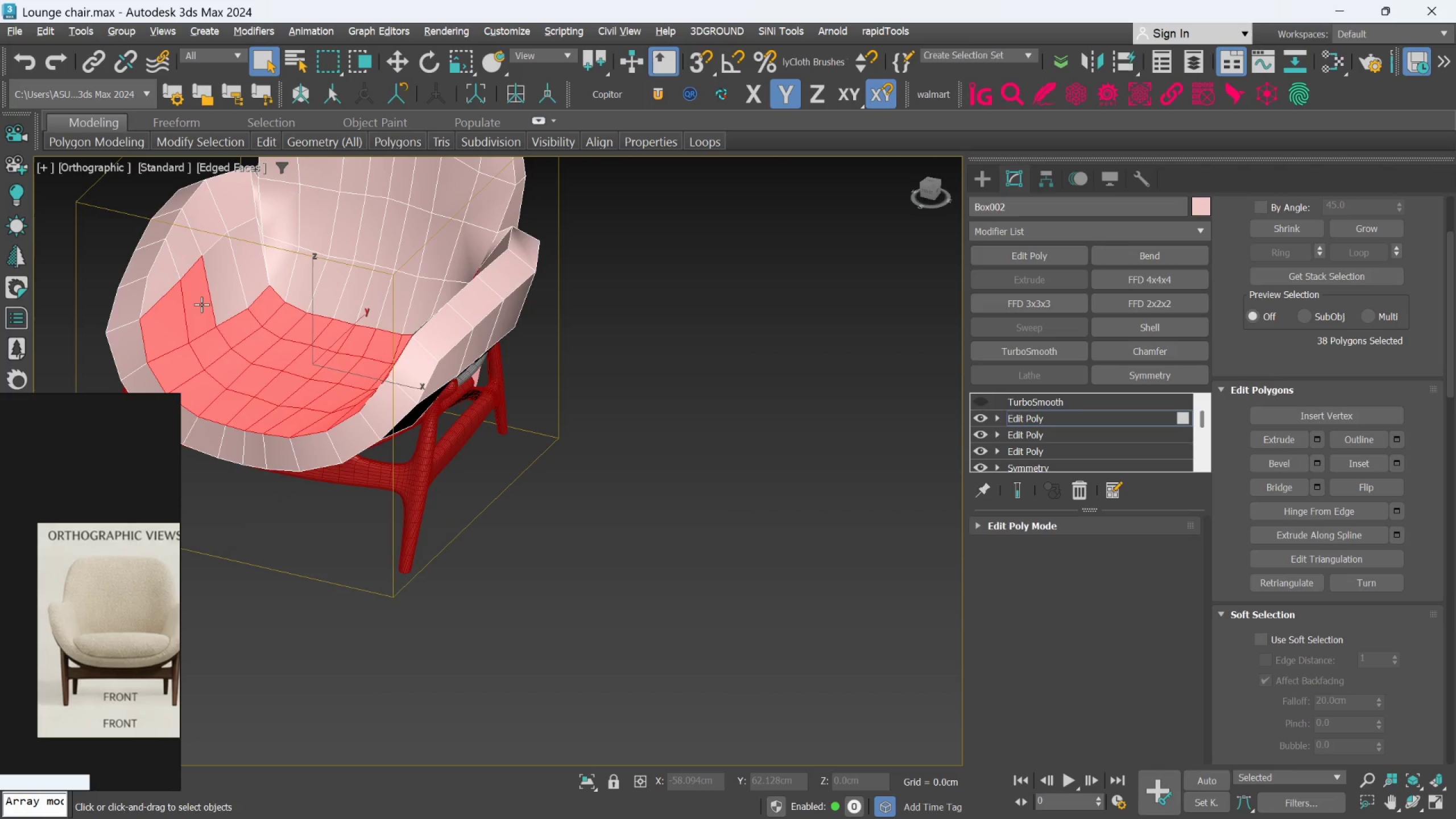 
triple_click([201, 304])
 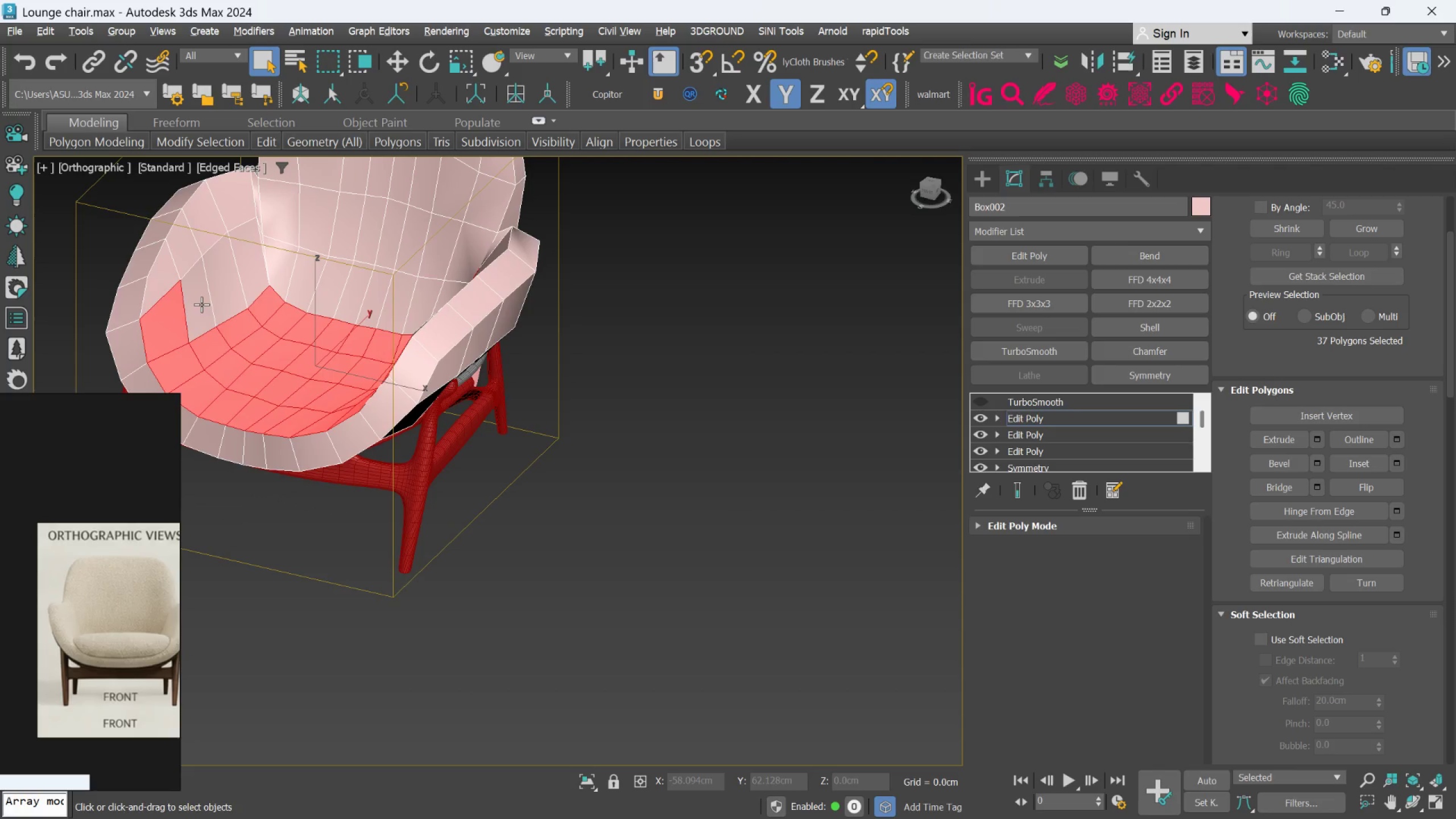 
hold_key(key=AltLeft, duration=0.55)
triple_click([171, 325])
 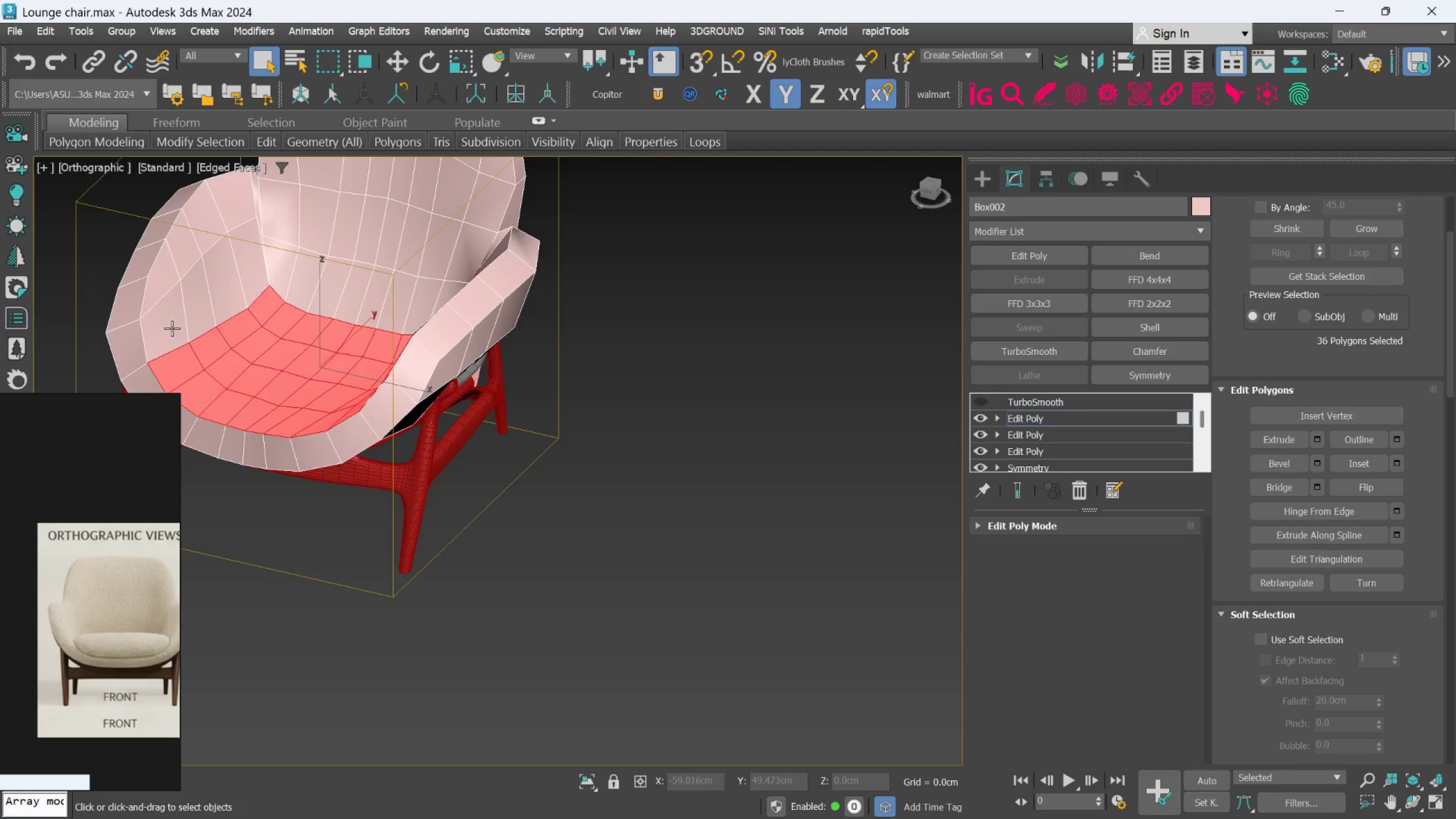 
hold_key(key=AltLeft, duration=0.53)
 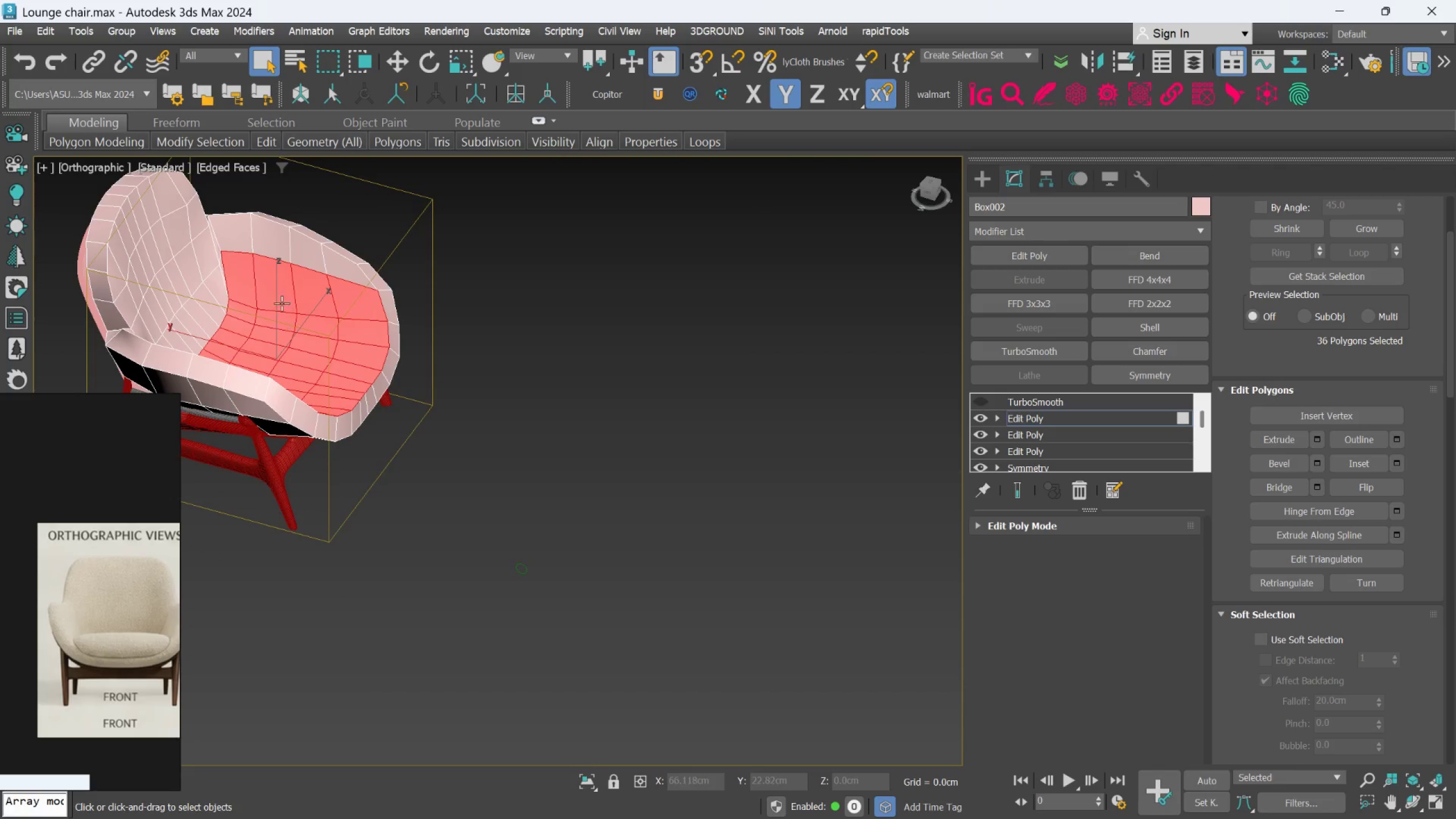 
scroll: coordinate [172, 339], scroll_direction: down, amount: 1.0
 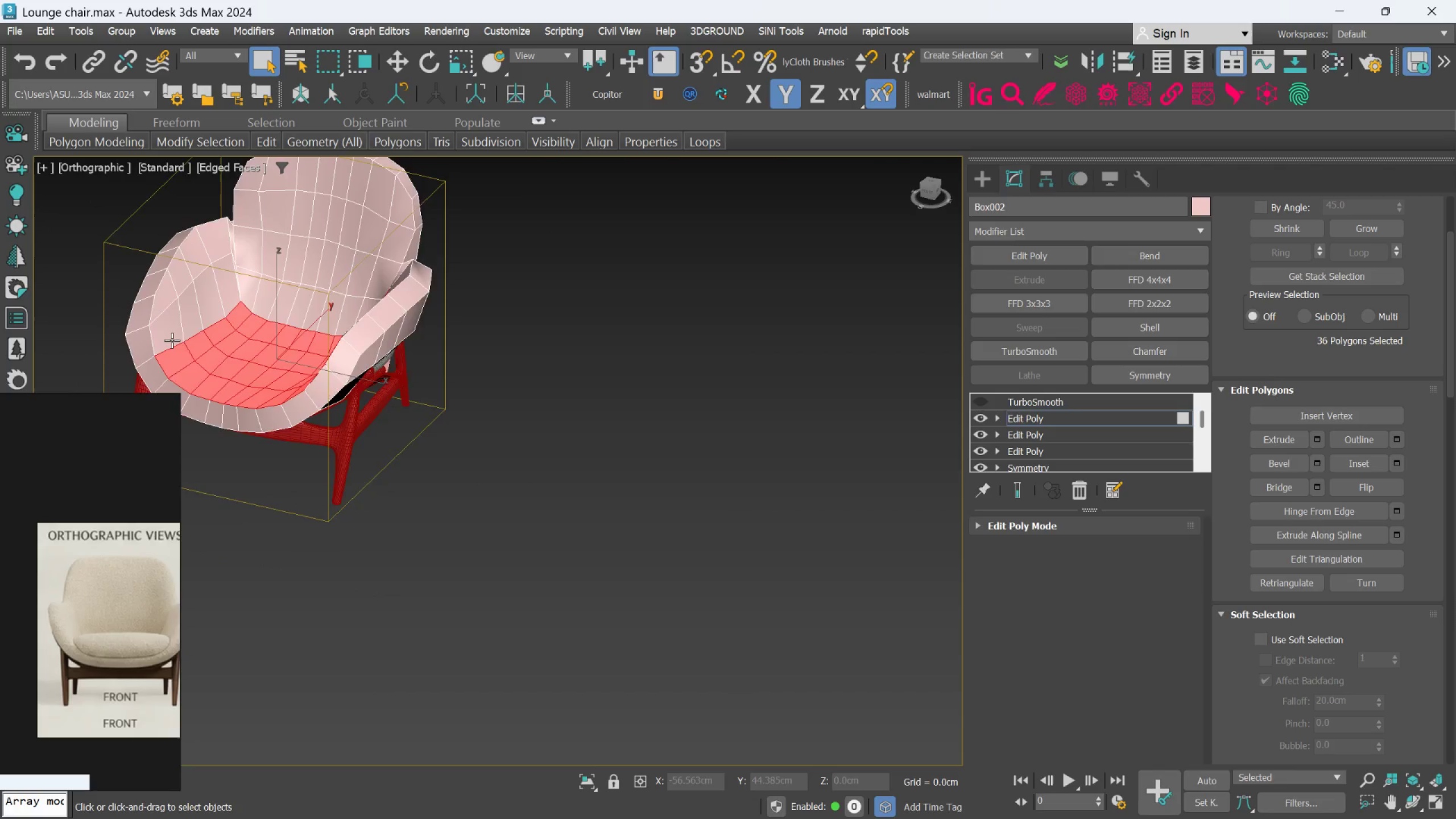 
hold_key(key=AltLeft, duration=1.5)
 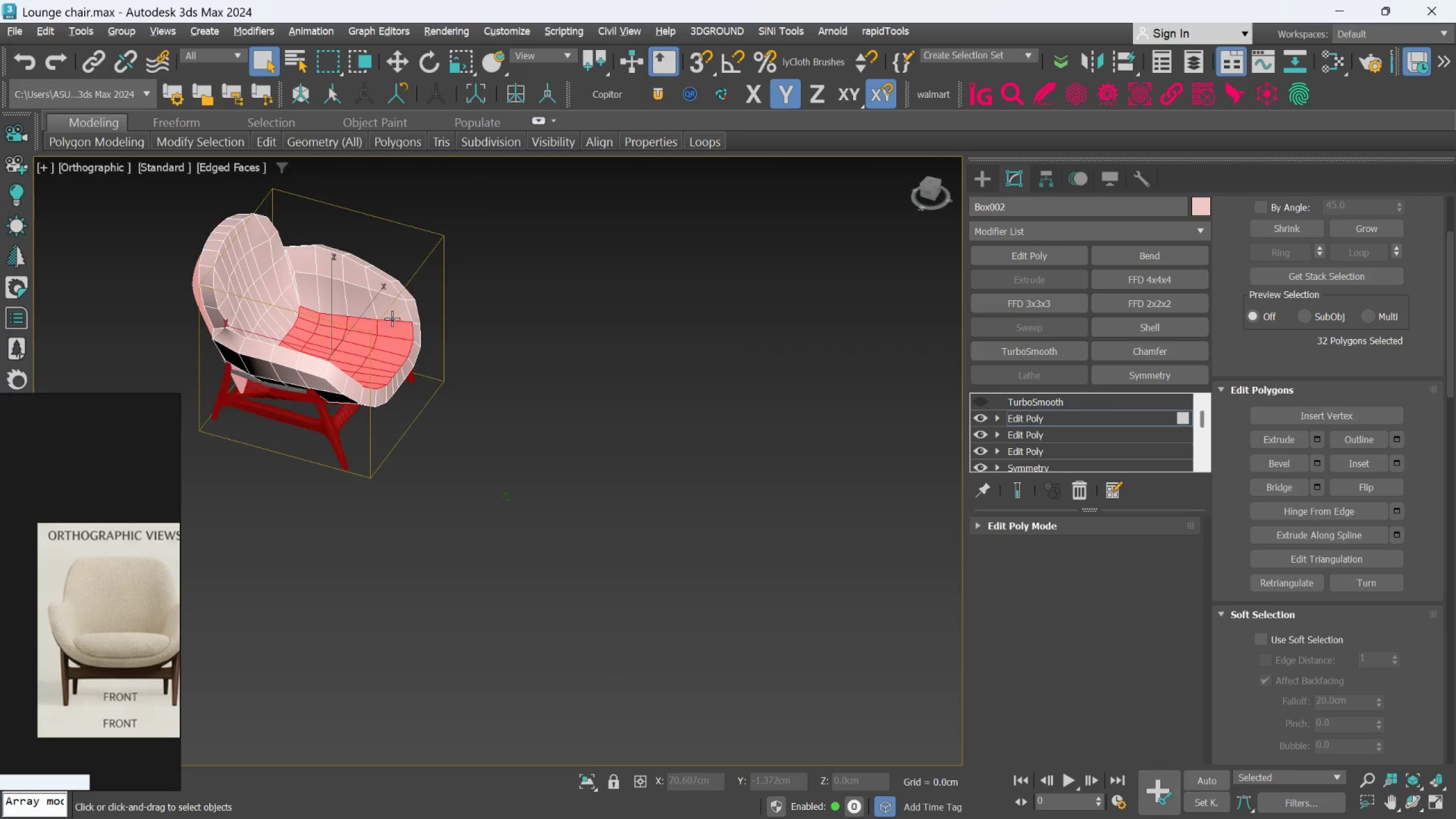 
scroll: coordinate [282, 303], scroll_direction: up, amount: 1.0
 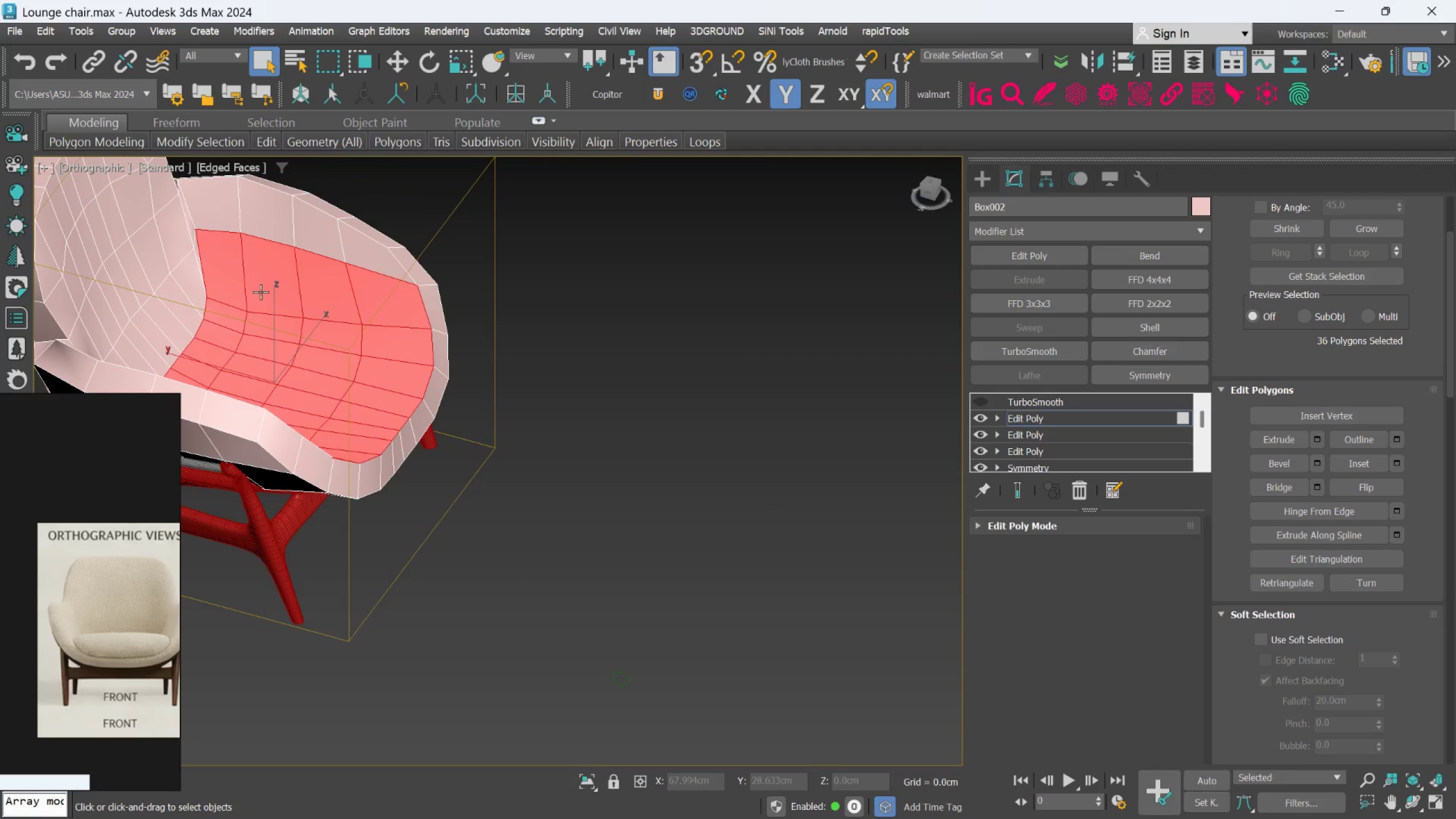 
left_click([242, 287])
 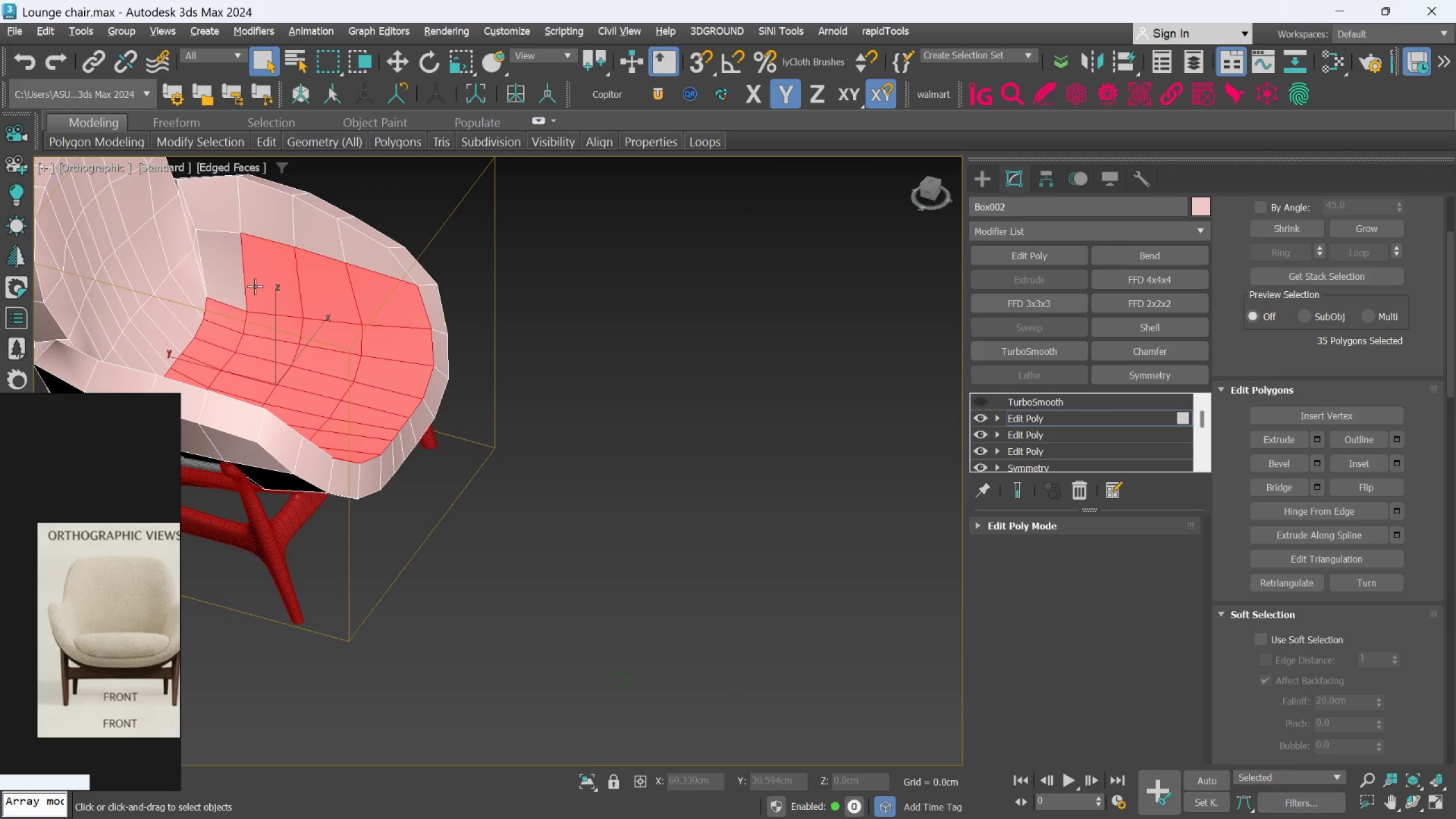 
double_click([259, 286])
 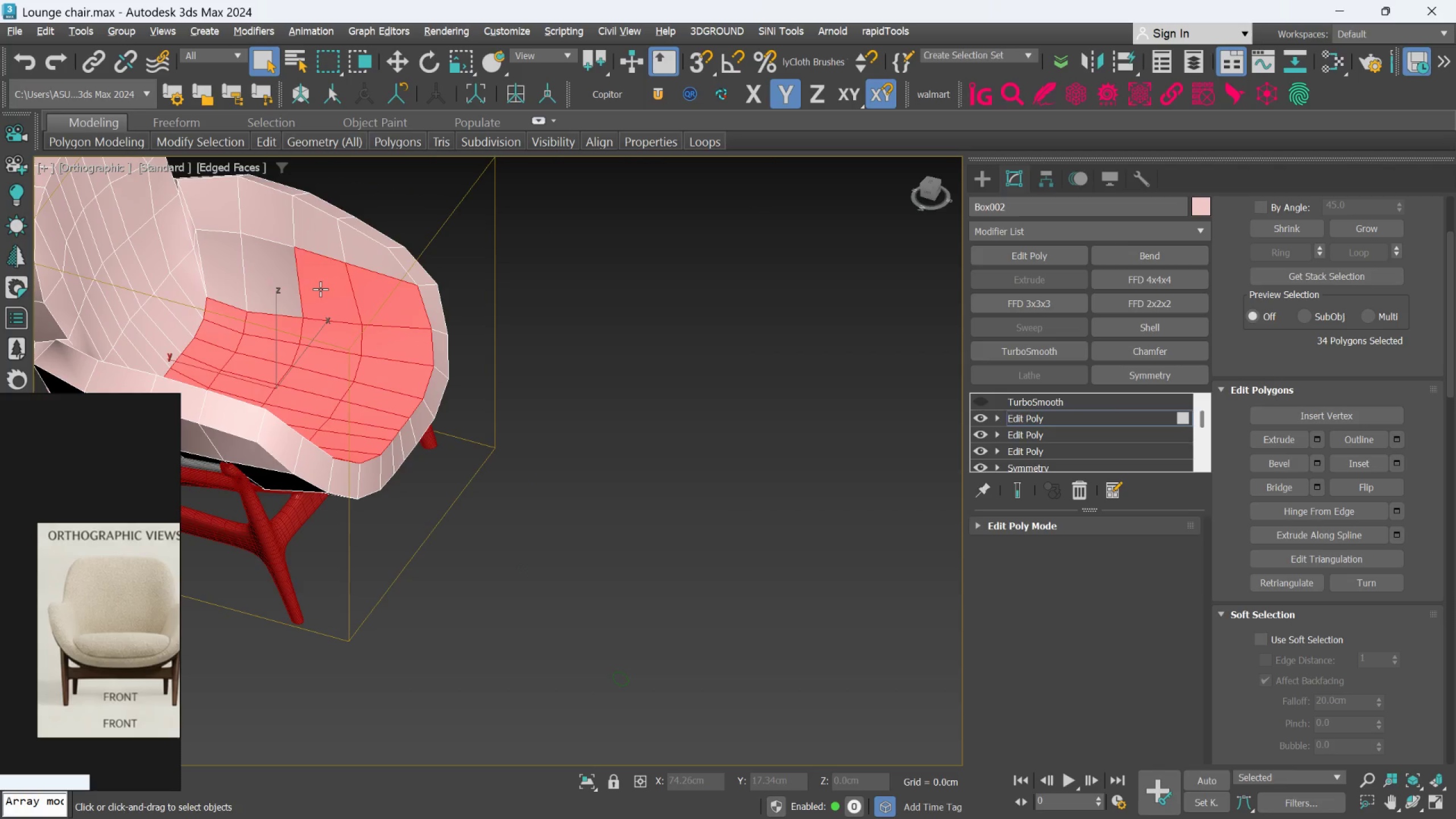 
triple_click([320, 289])
 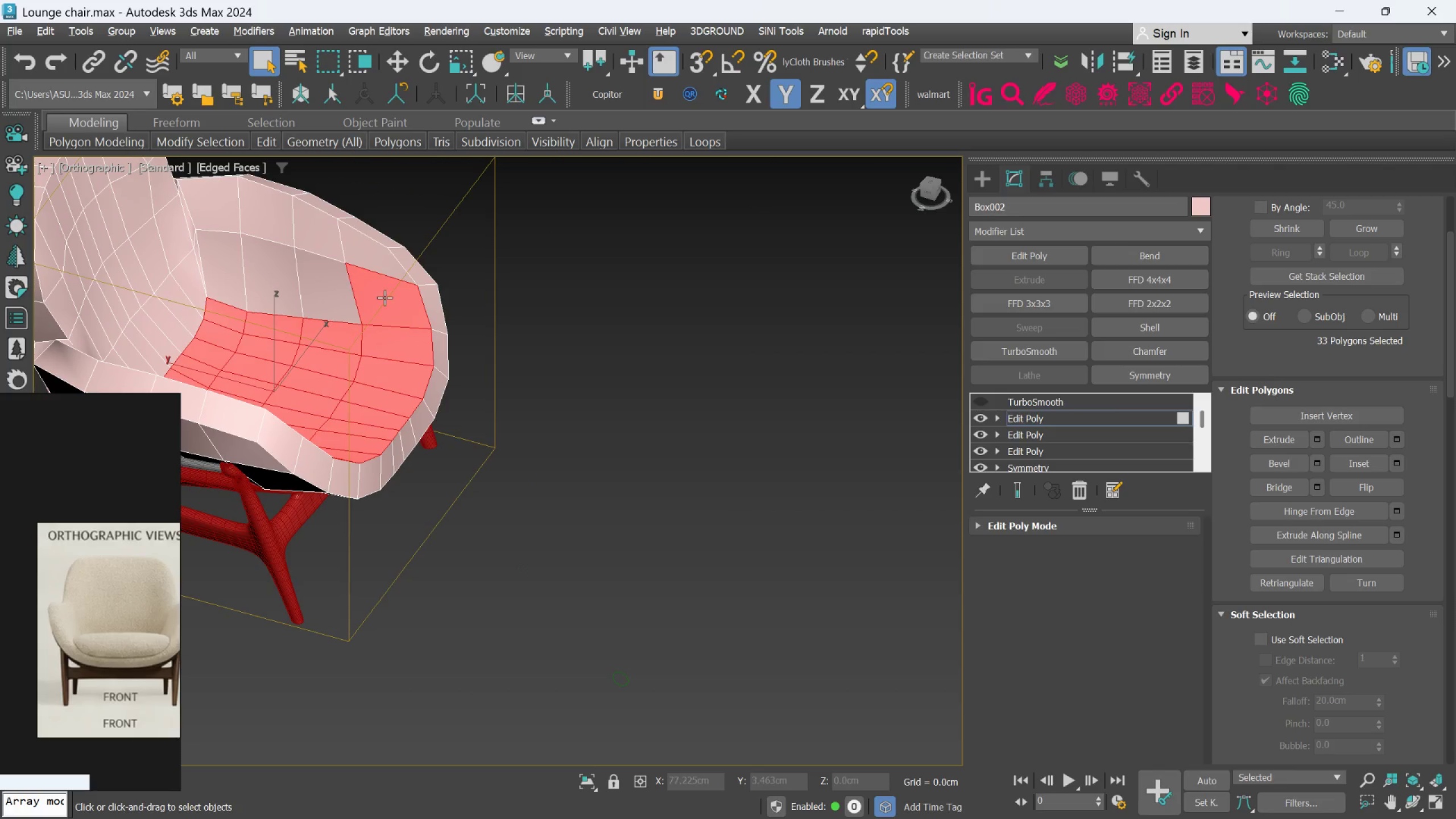 
triple_click([384, 297])
 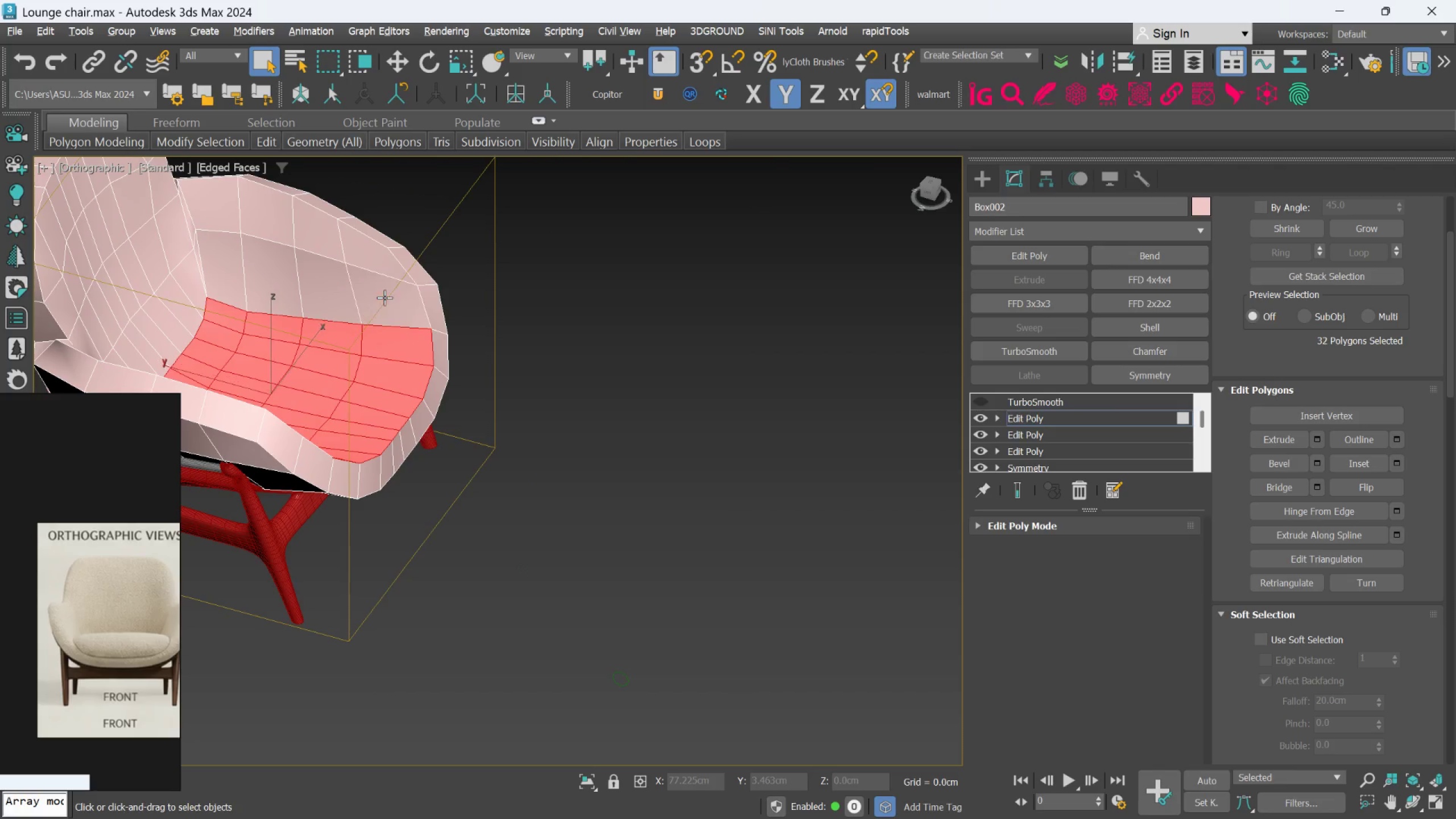 
key(Alt+AltLeft)
 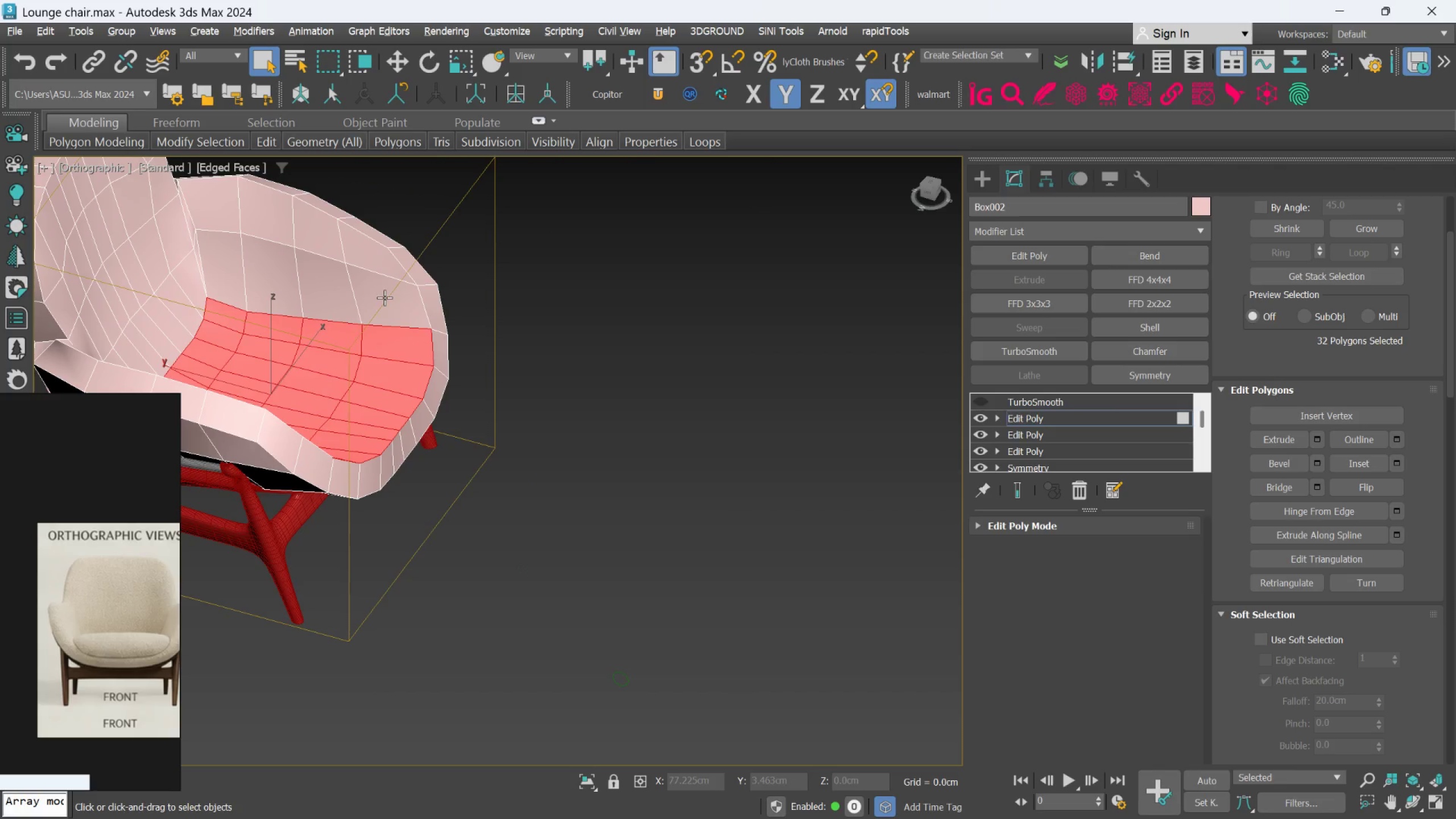 
key(Alt+AltLeft)
 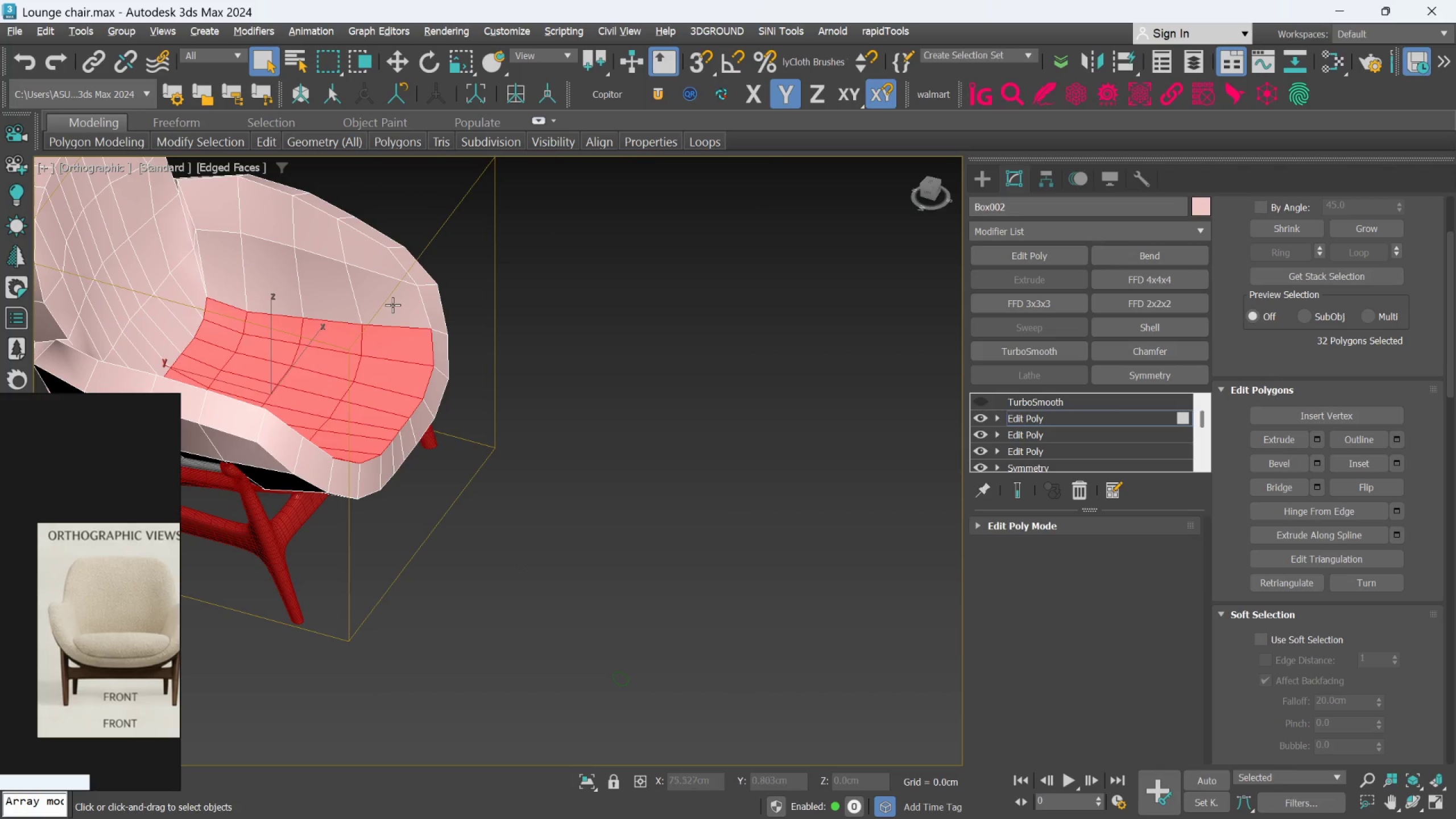 
key(Alt+AltLeft)
 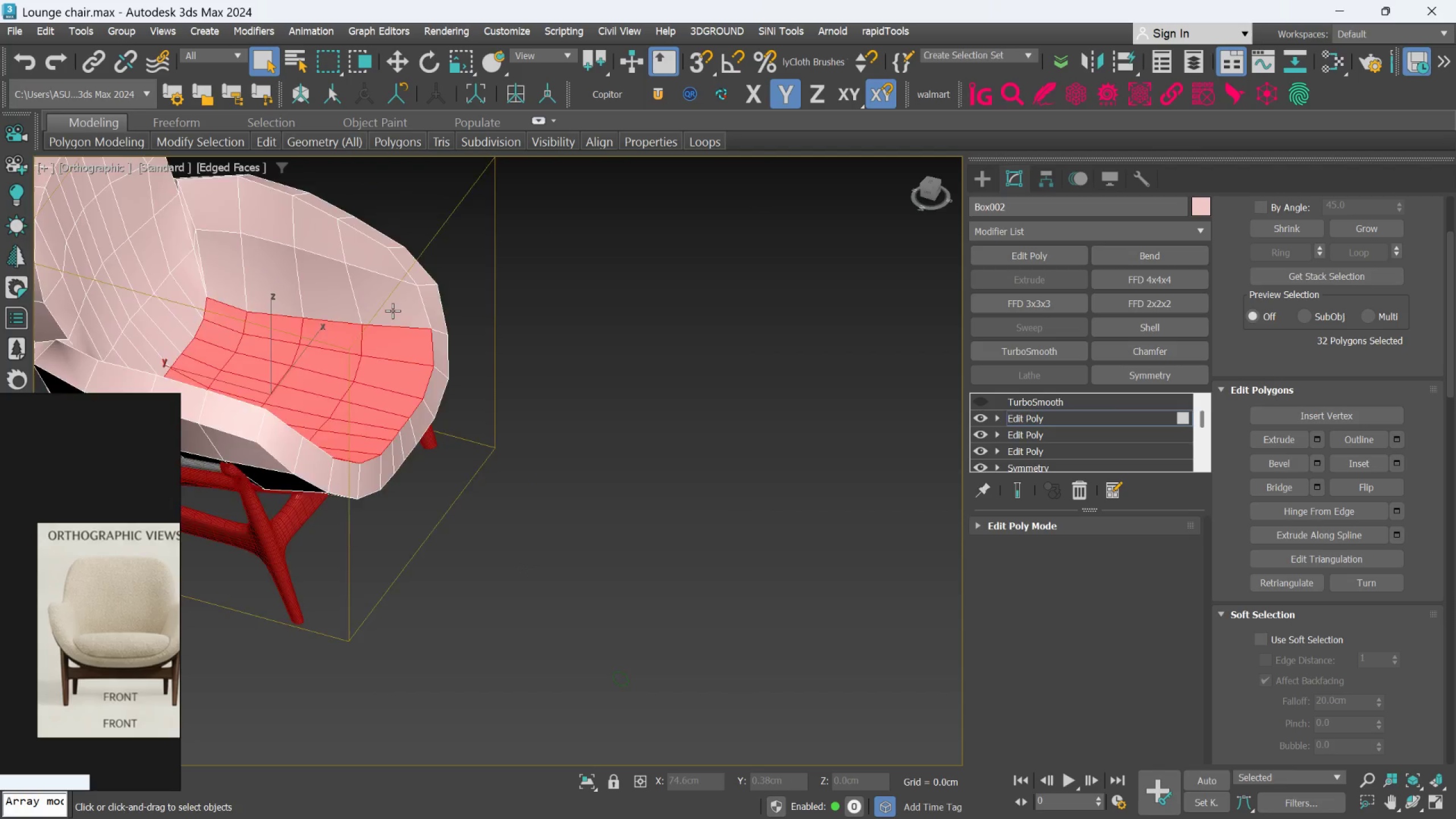 
hold_key(key=AltLeft, duration=0.67)
 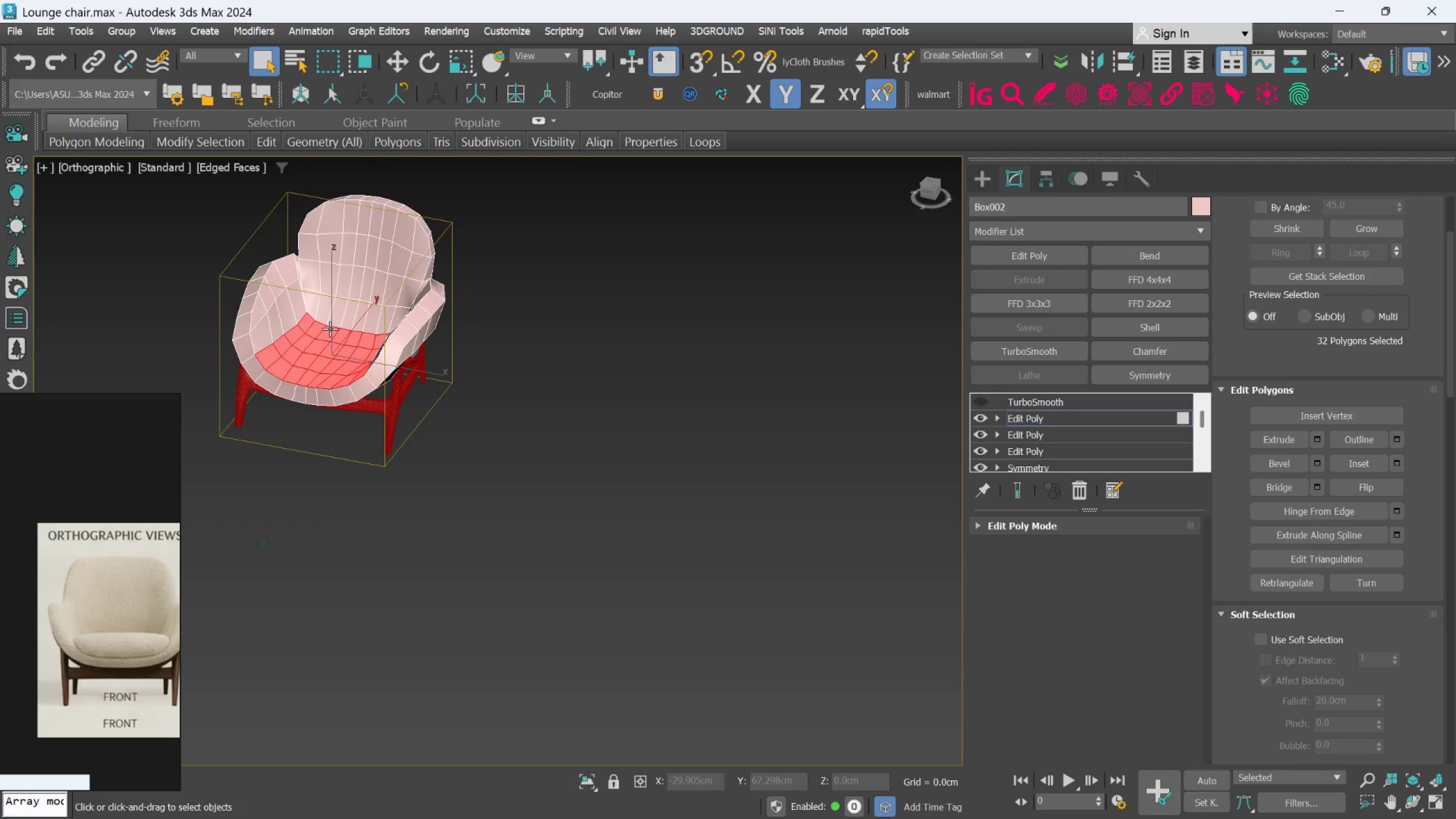 
scroll: coordinate [392, 316], scroll_direction: down, amount: 2.0
 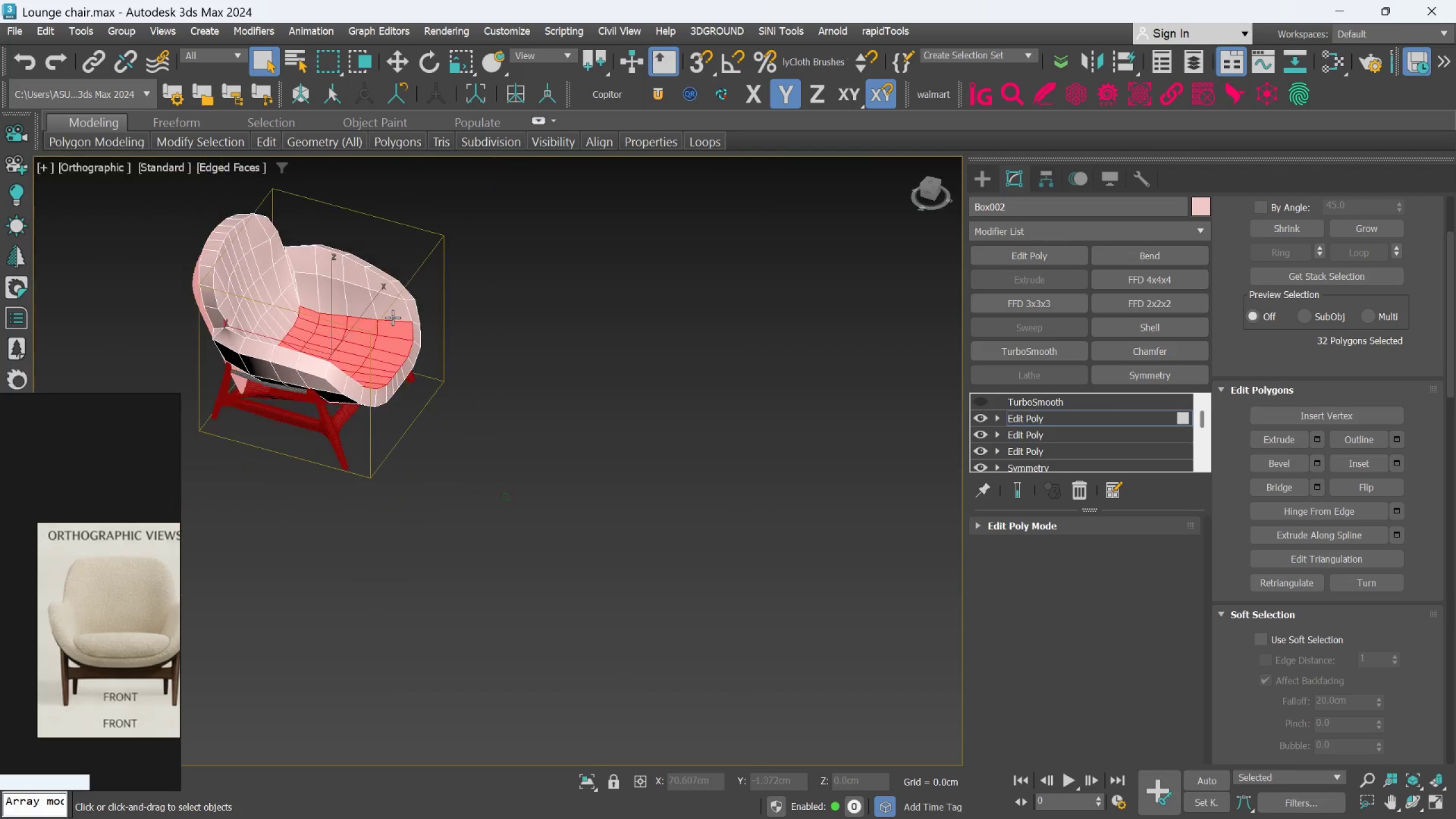 
scroll: coordinate [330, 329], scroll_direction: up, amount: 1.0
 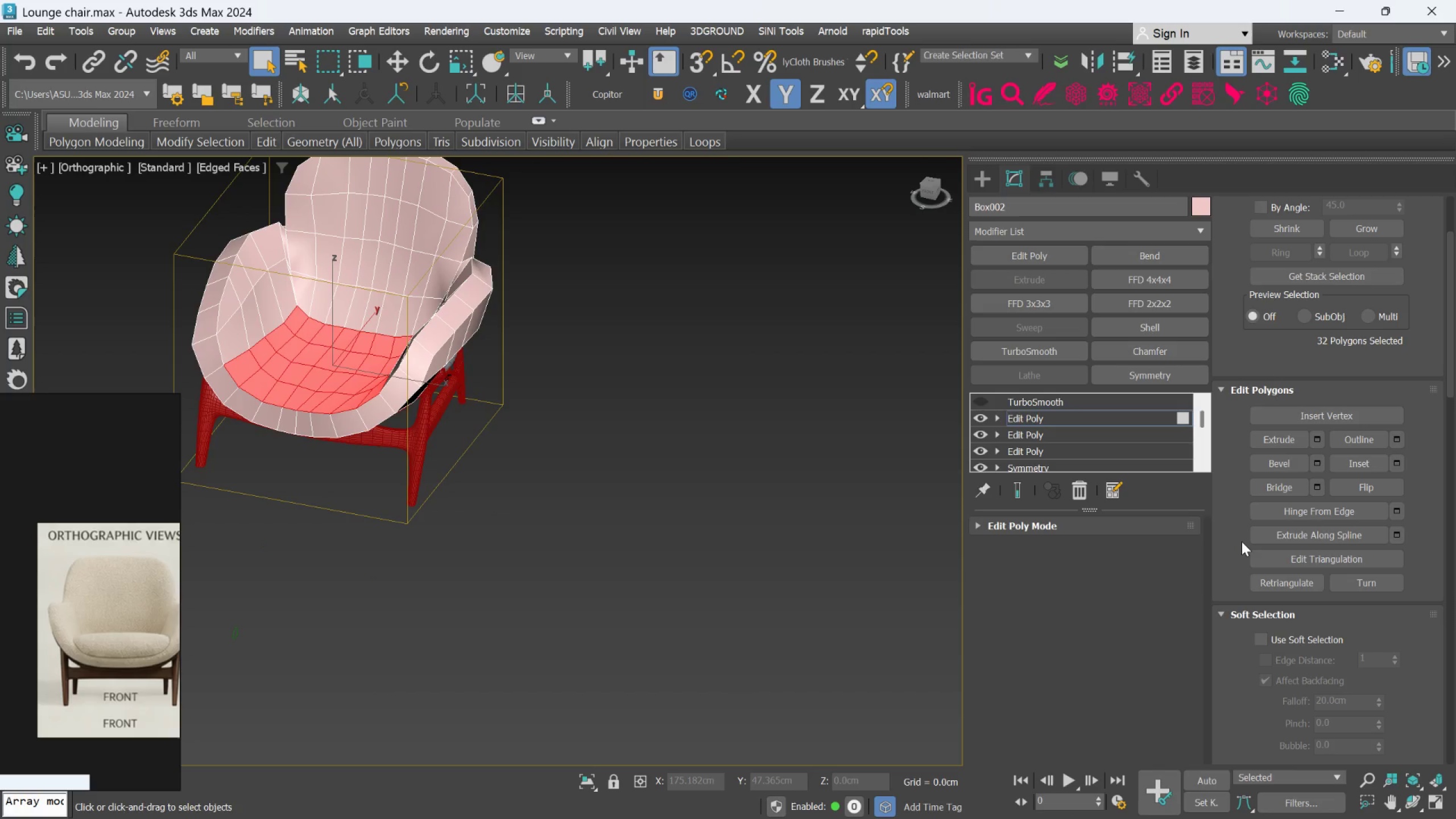 
scroll: coordinate [1271, 706], scroll_direction: down, amount: 39.0
 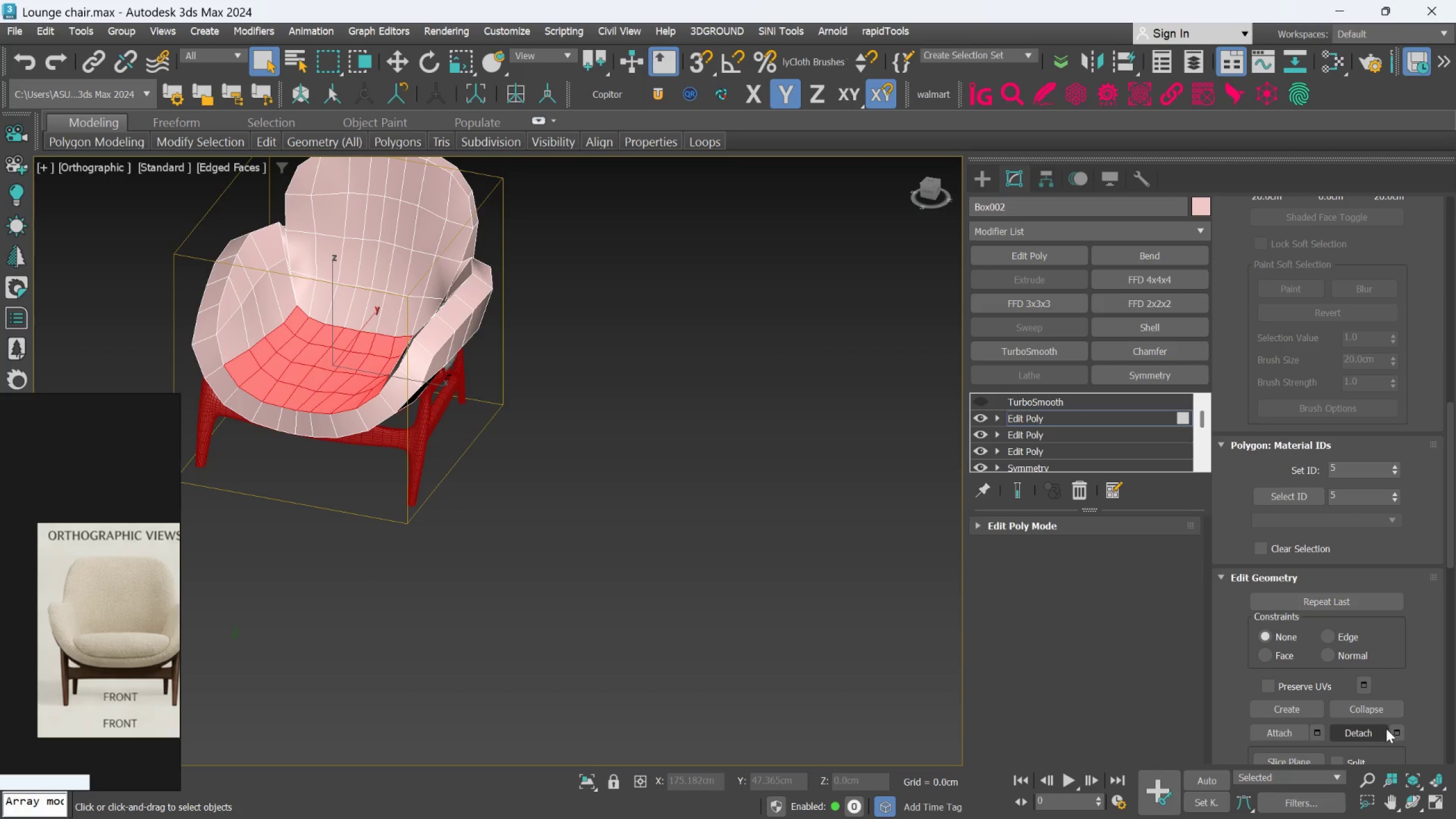 
left_click([1395, 729])
 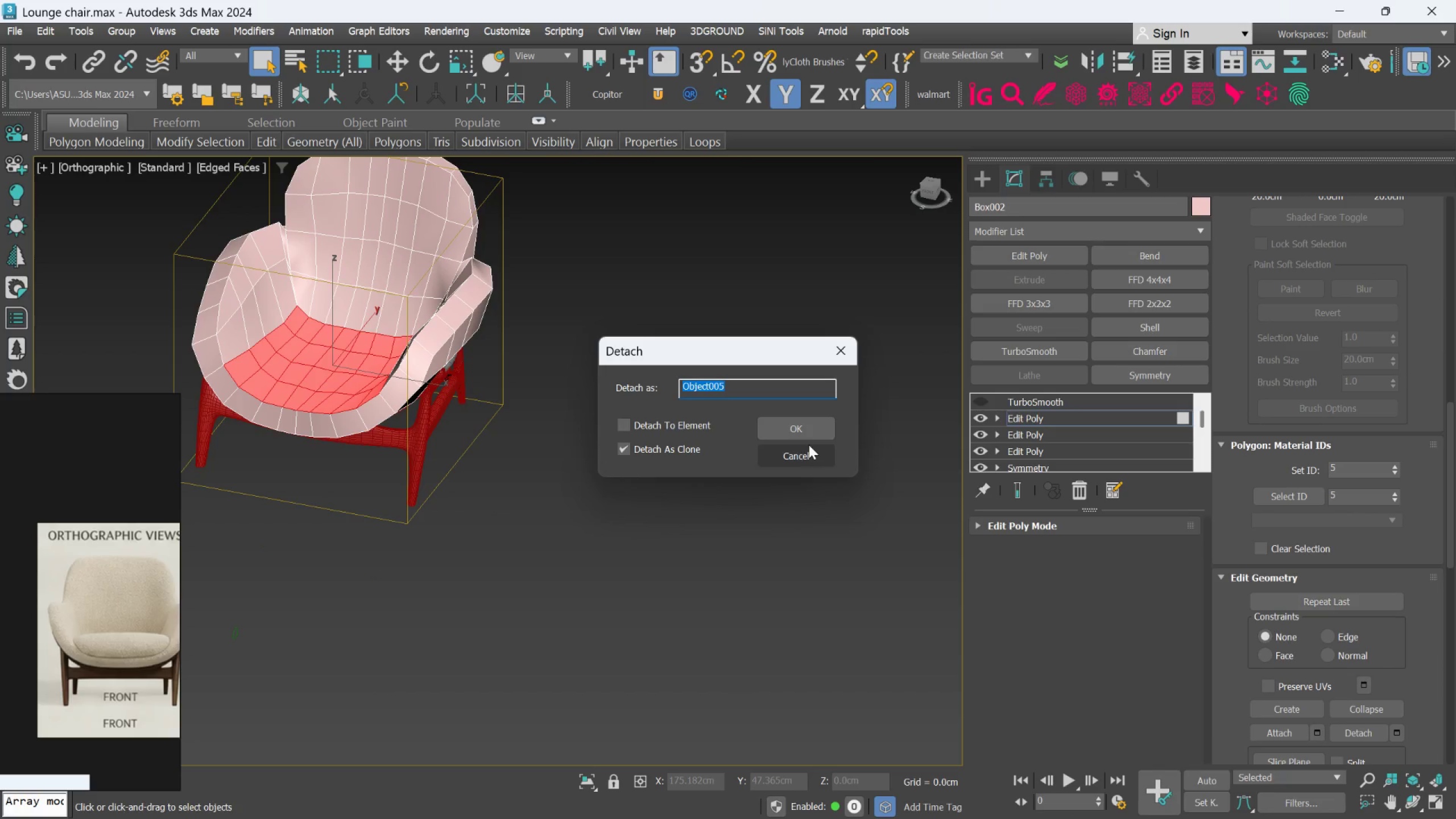 
left_click([805, 433])
 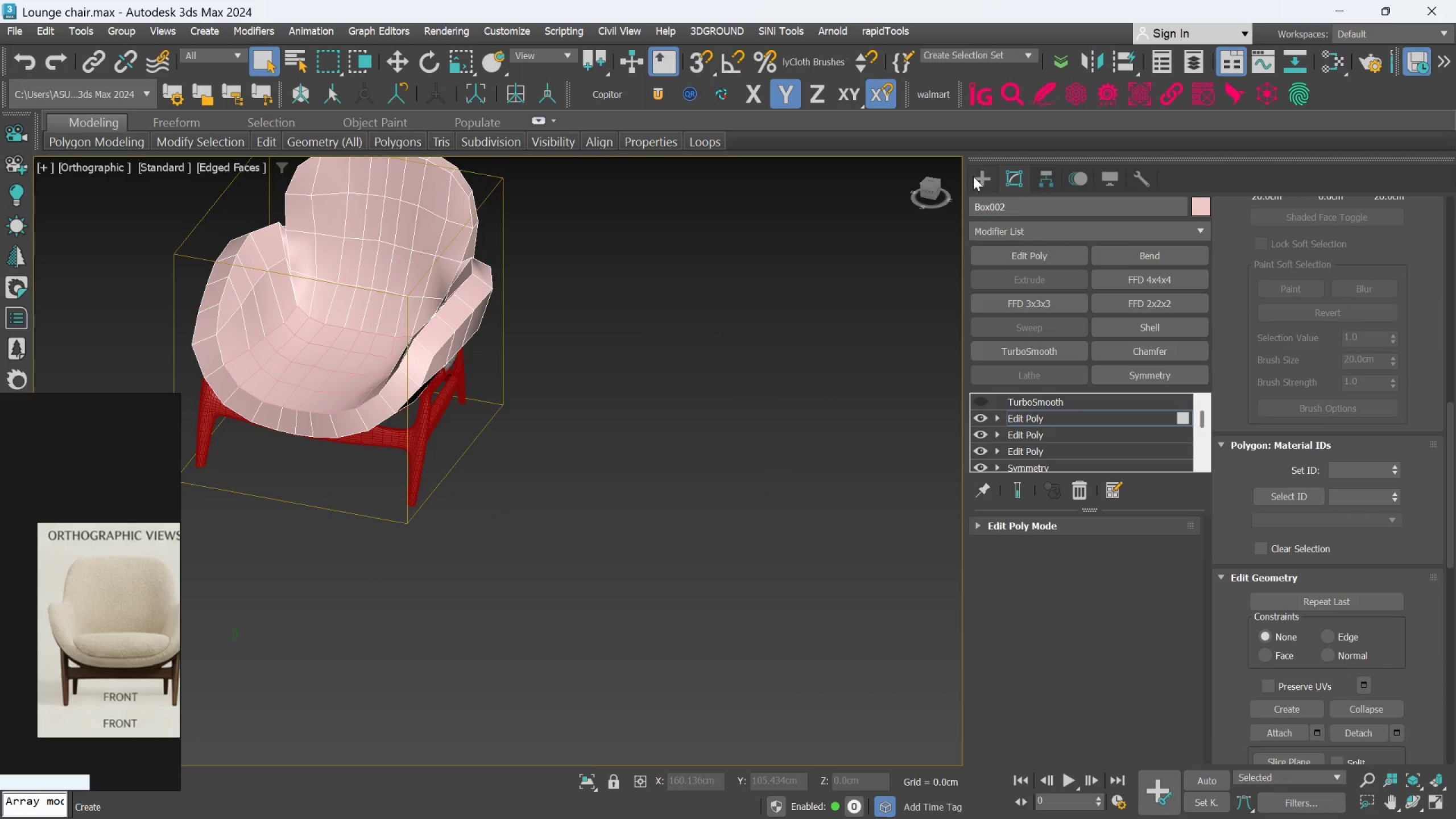 
left_click([977, 172])
 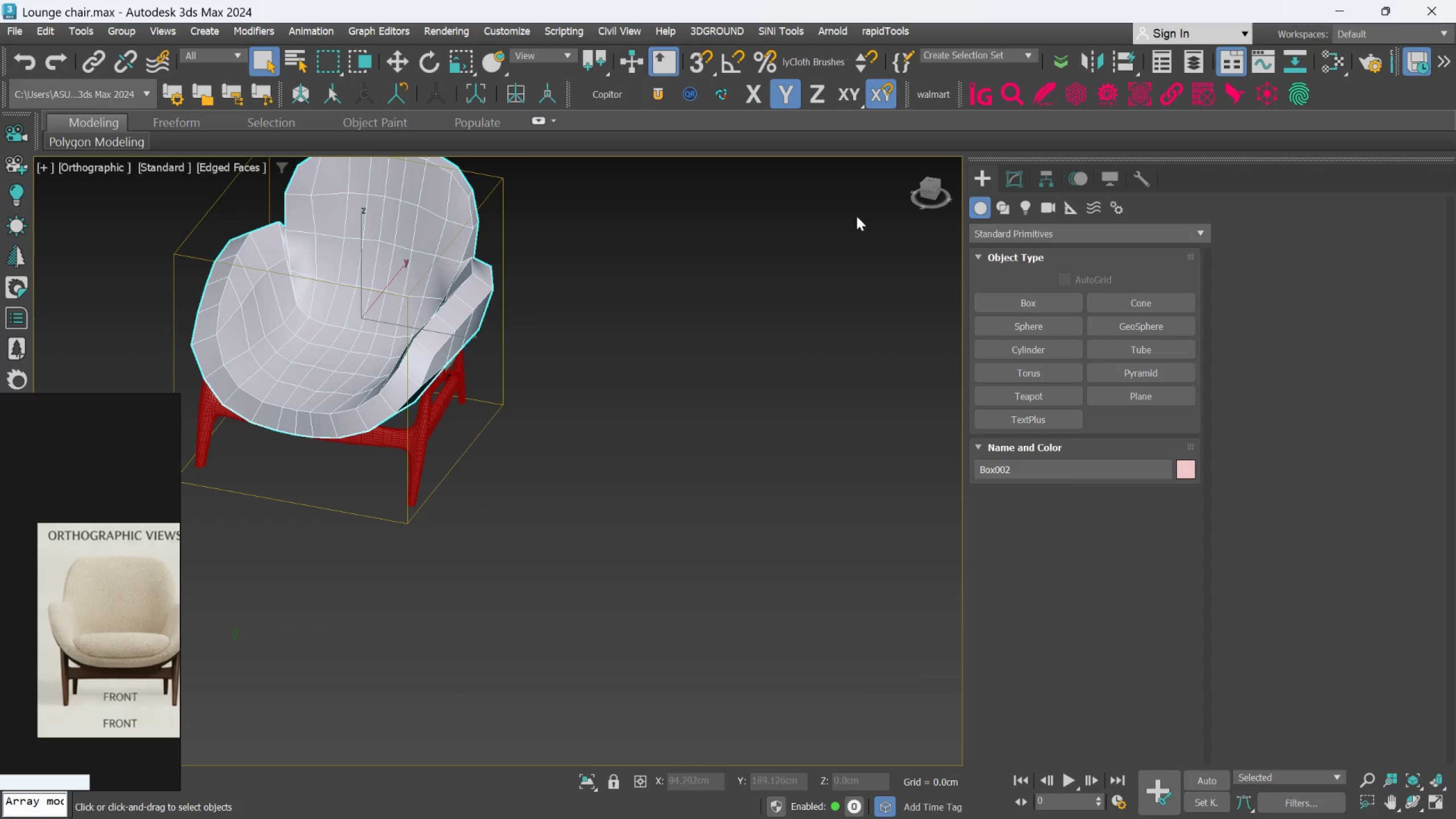 
hold_key(key=AltLeft, duration=0.34)
 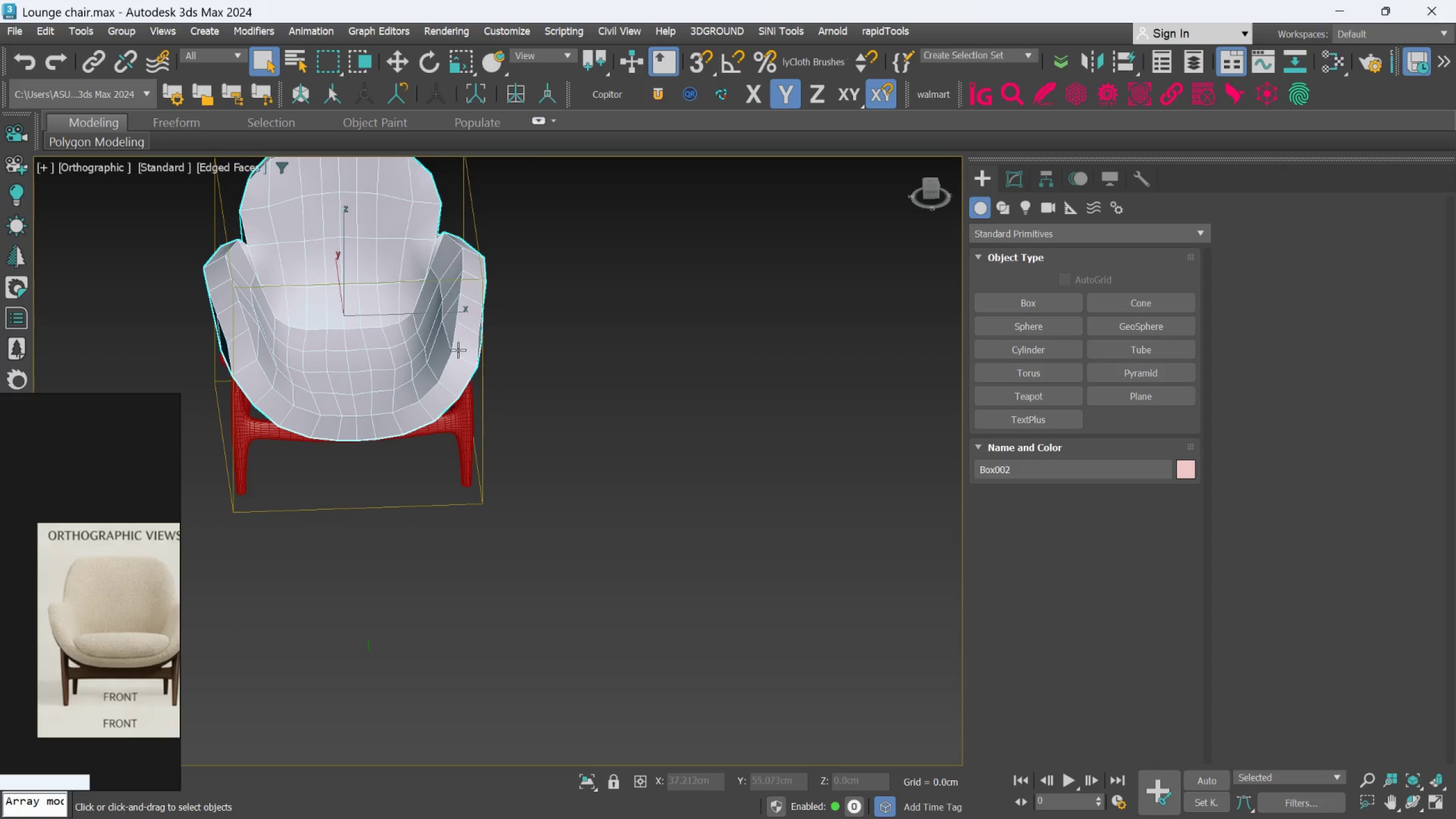 
left_click([458, 350])
 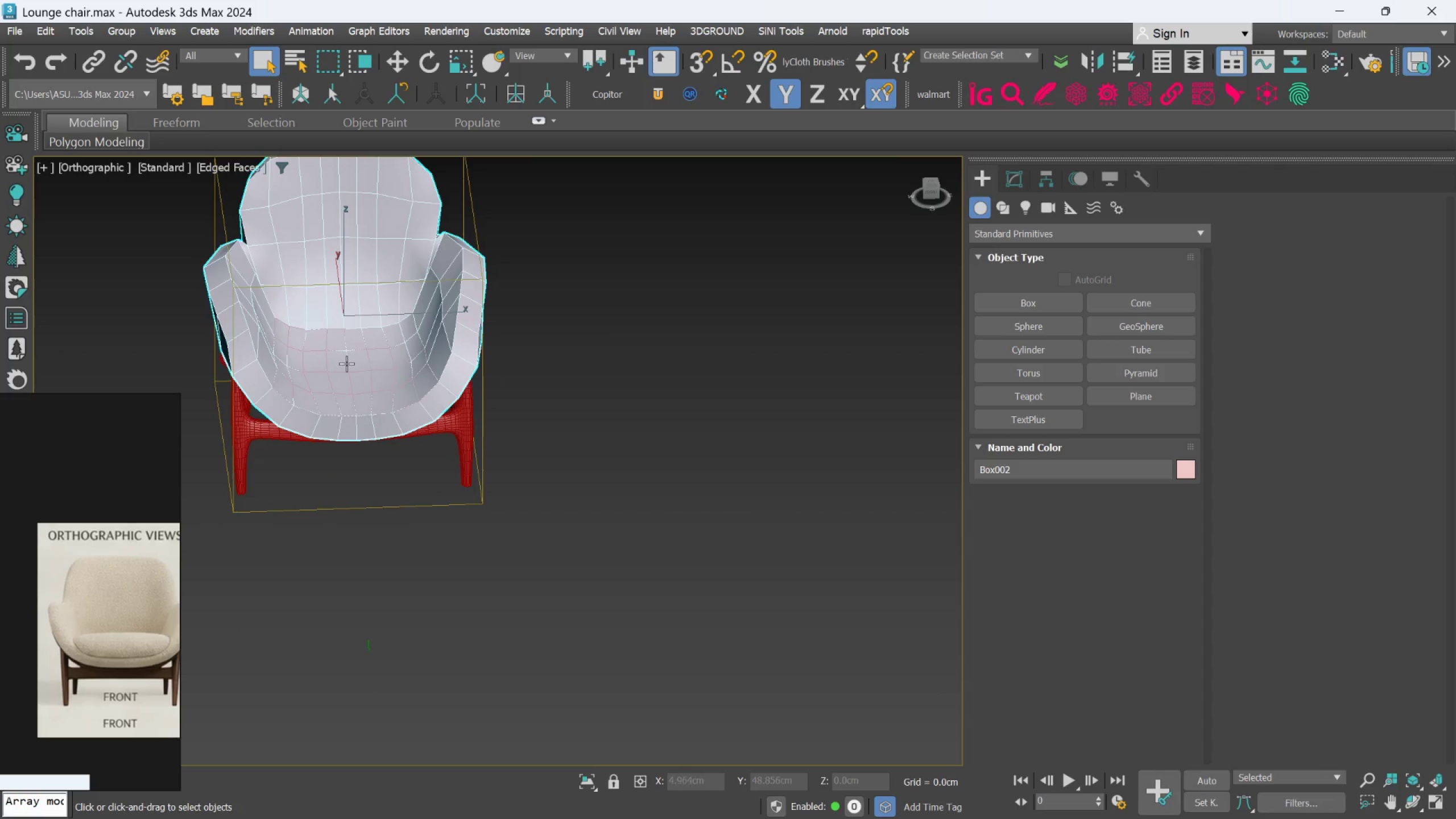 
scroll: coordinate [345, 363], scroll_direction: up, amount: 1.0
 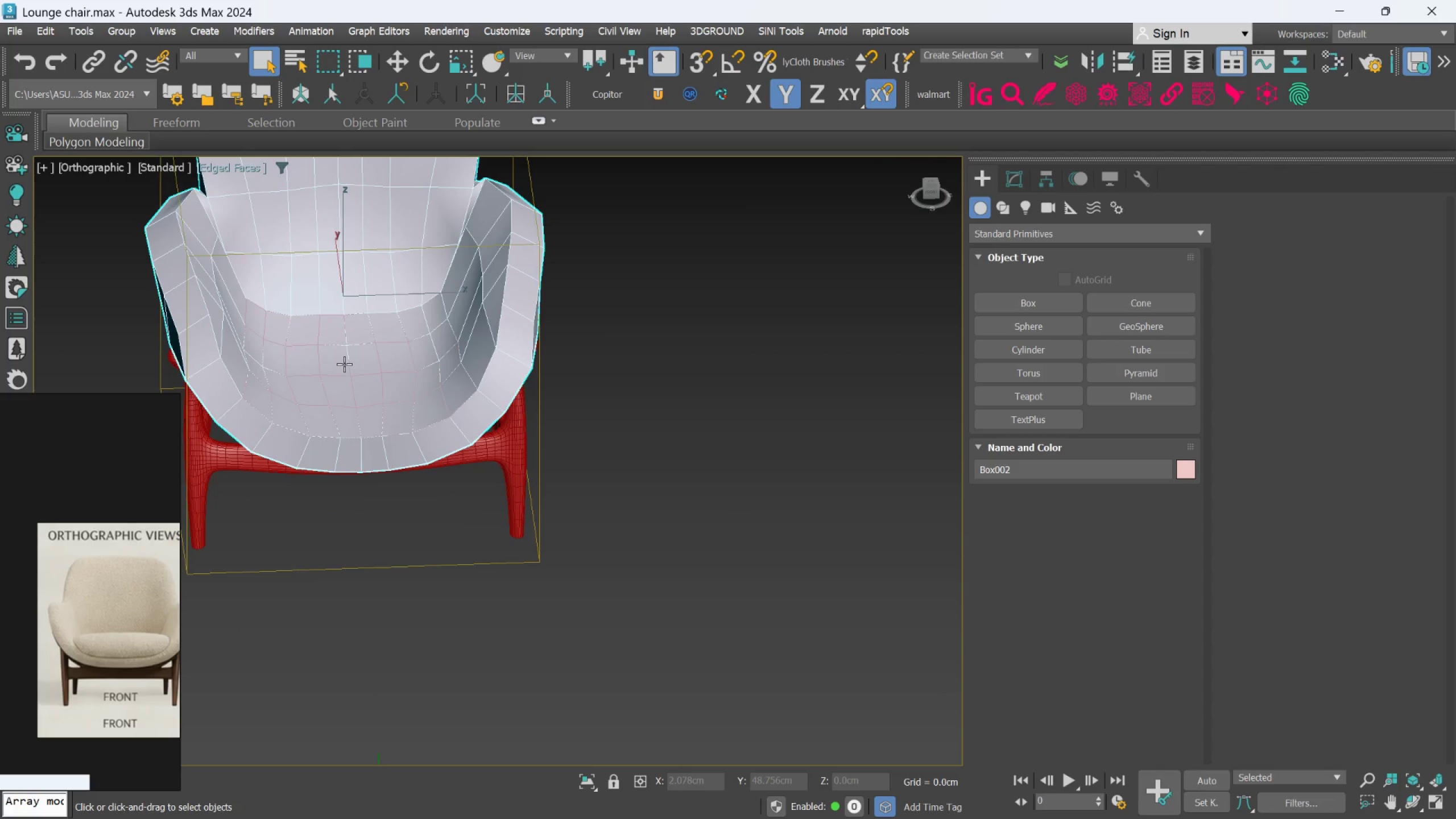 
left_click([344, 364])
 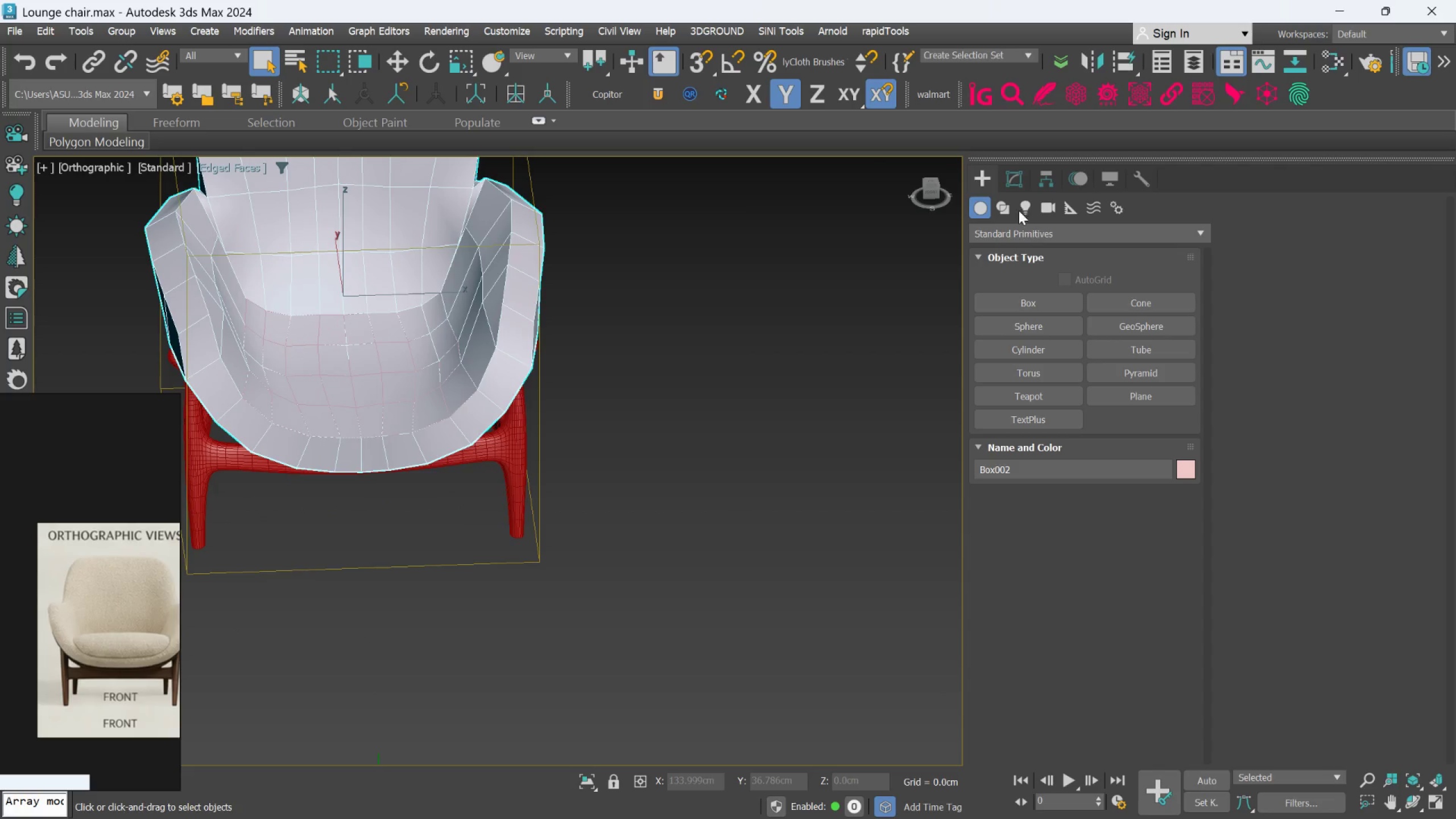 
left_click([1013, 182])
 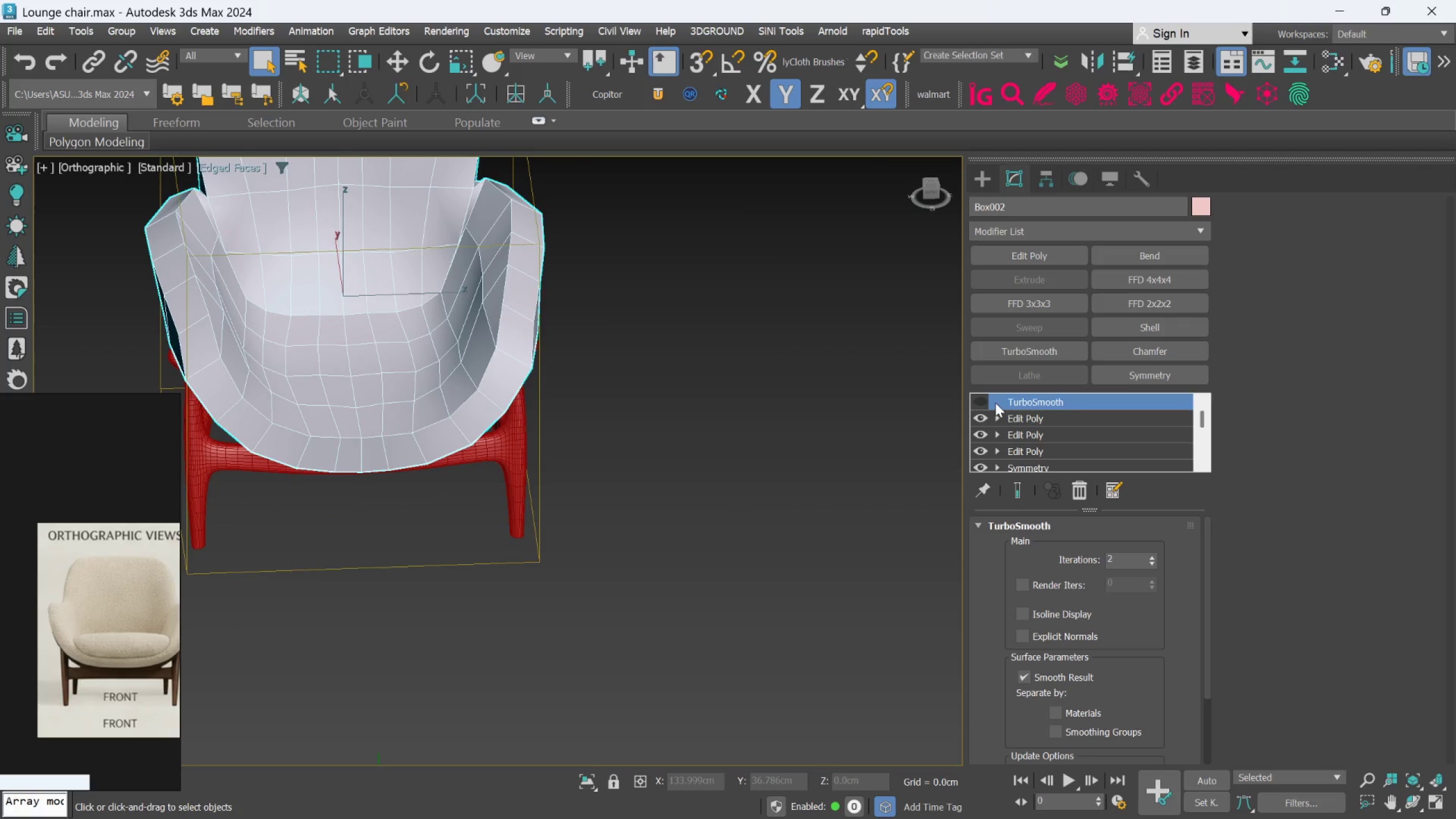 
left_click([990, 403])
 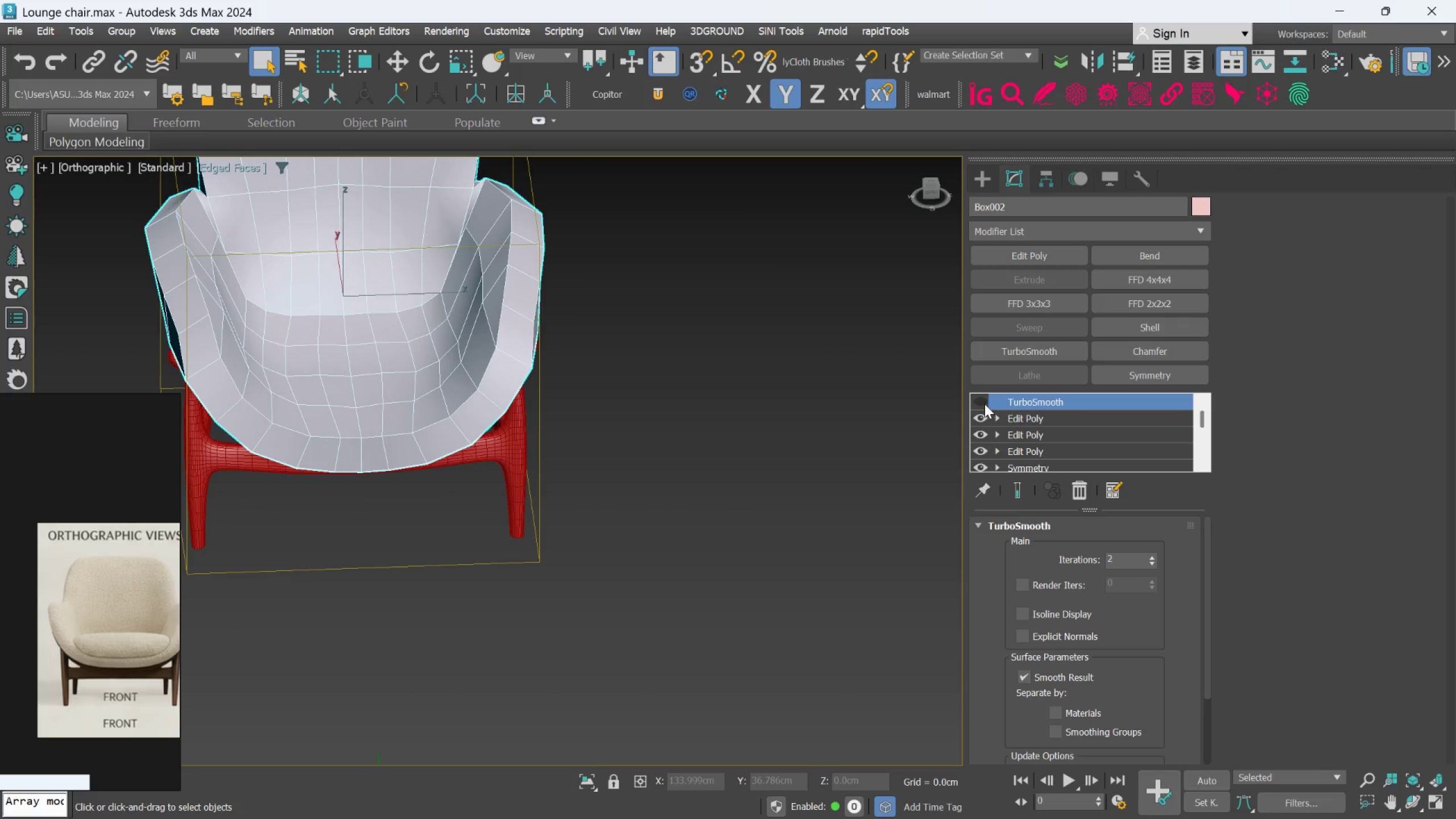 
left_click([978, 404])
 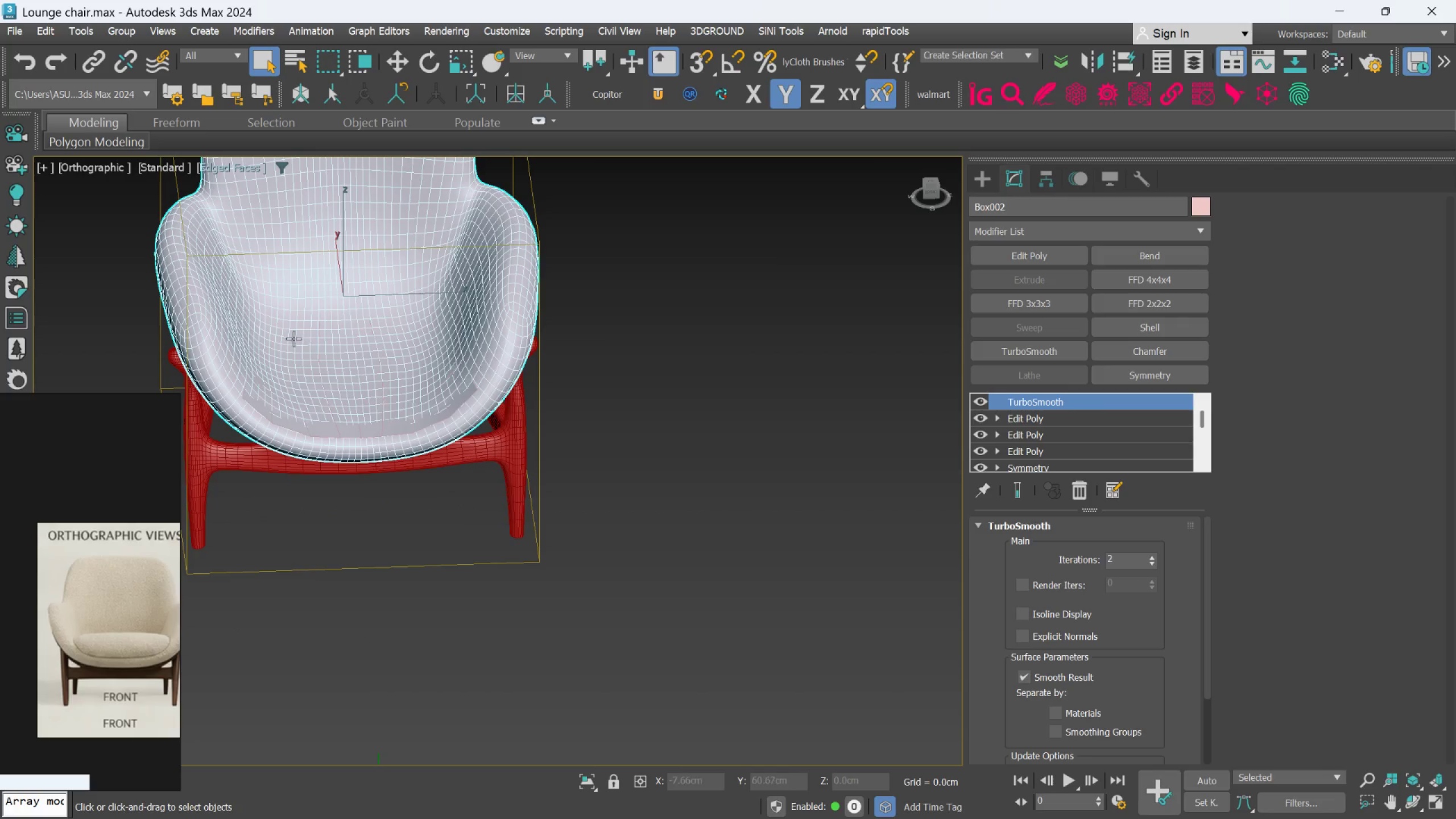 
scroll: coordinate [344, 485], scroll_direction: up, amount: 3.0
 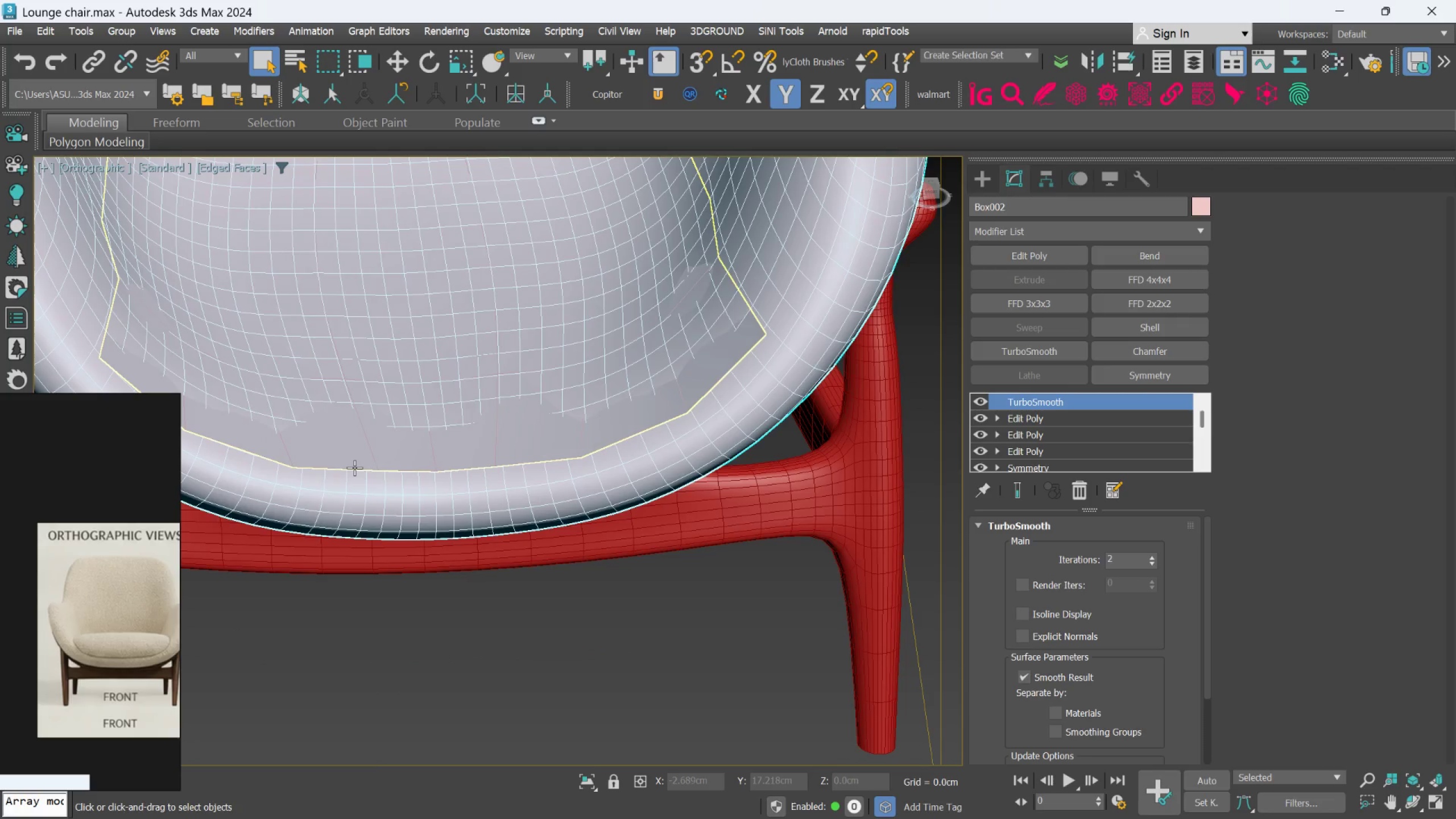 
left_click([354, 468])
 